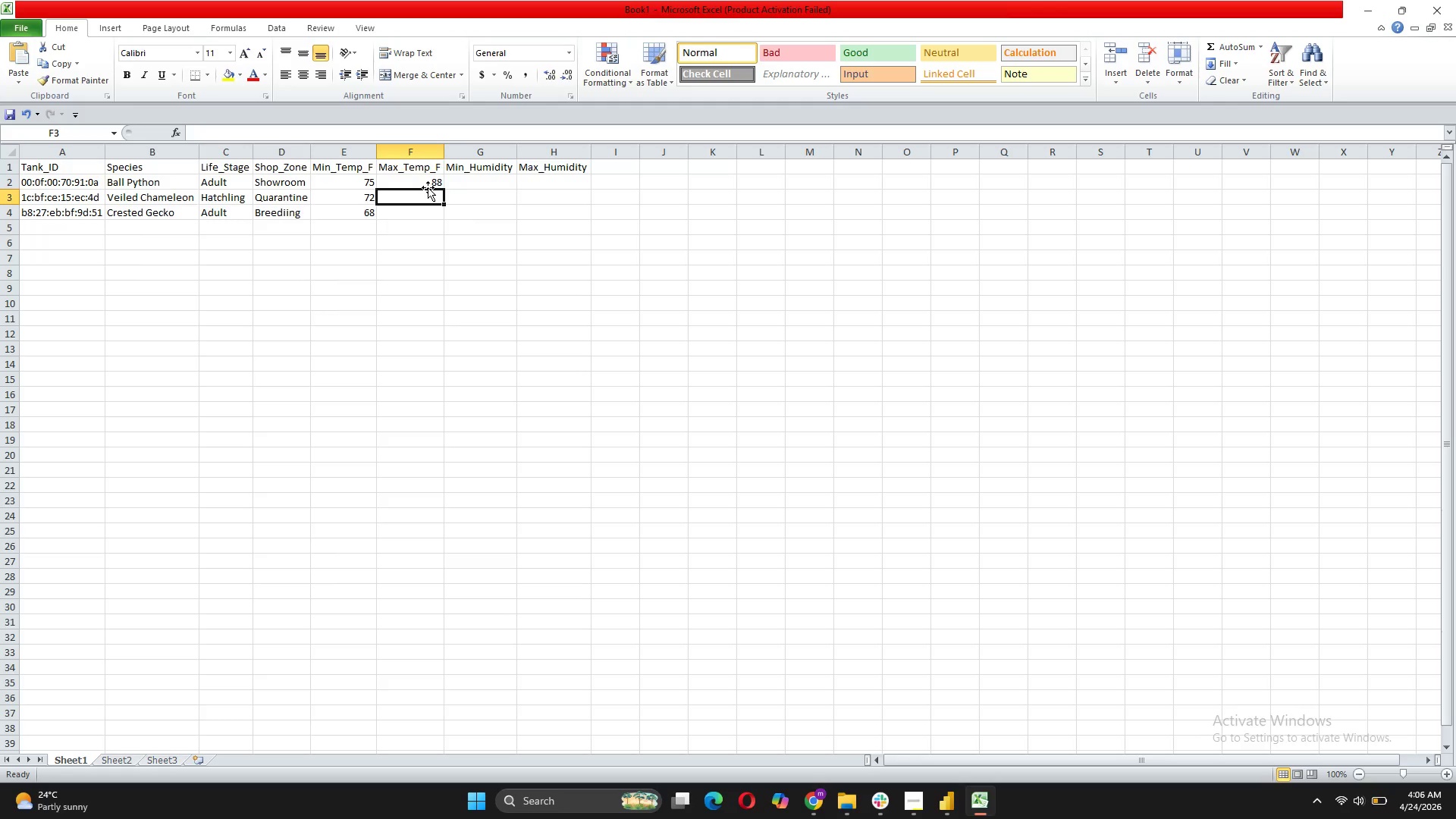 
type(85)
 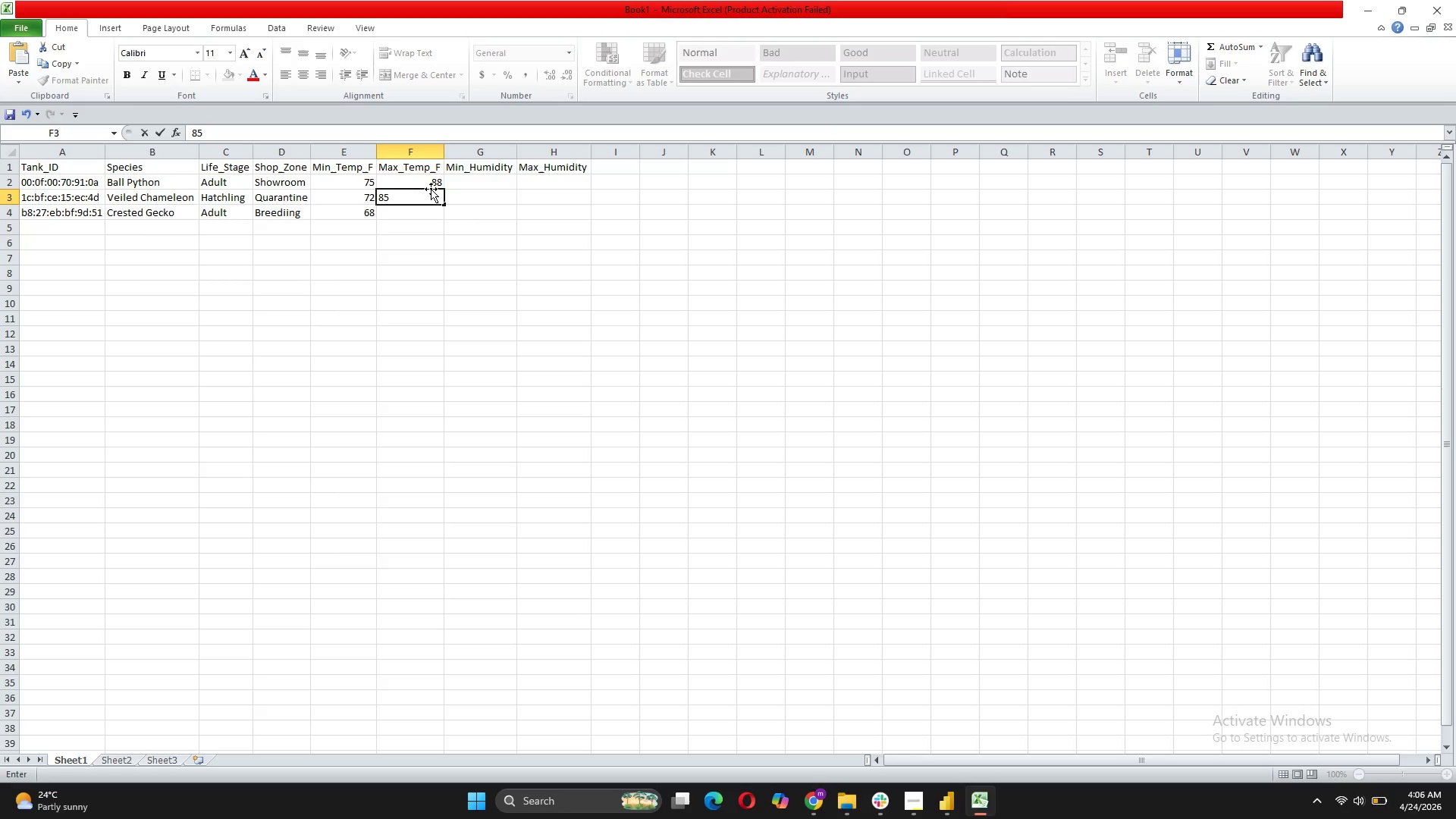 
key(Enter)
 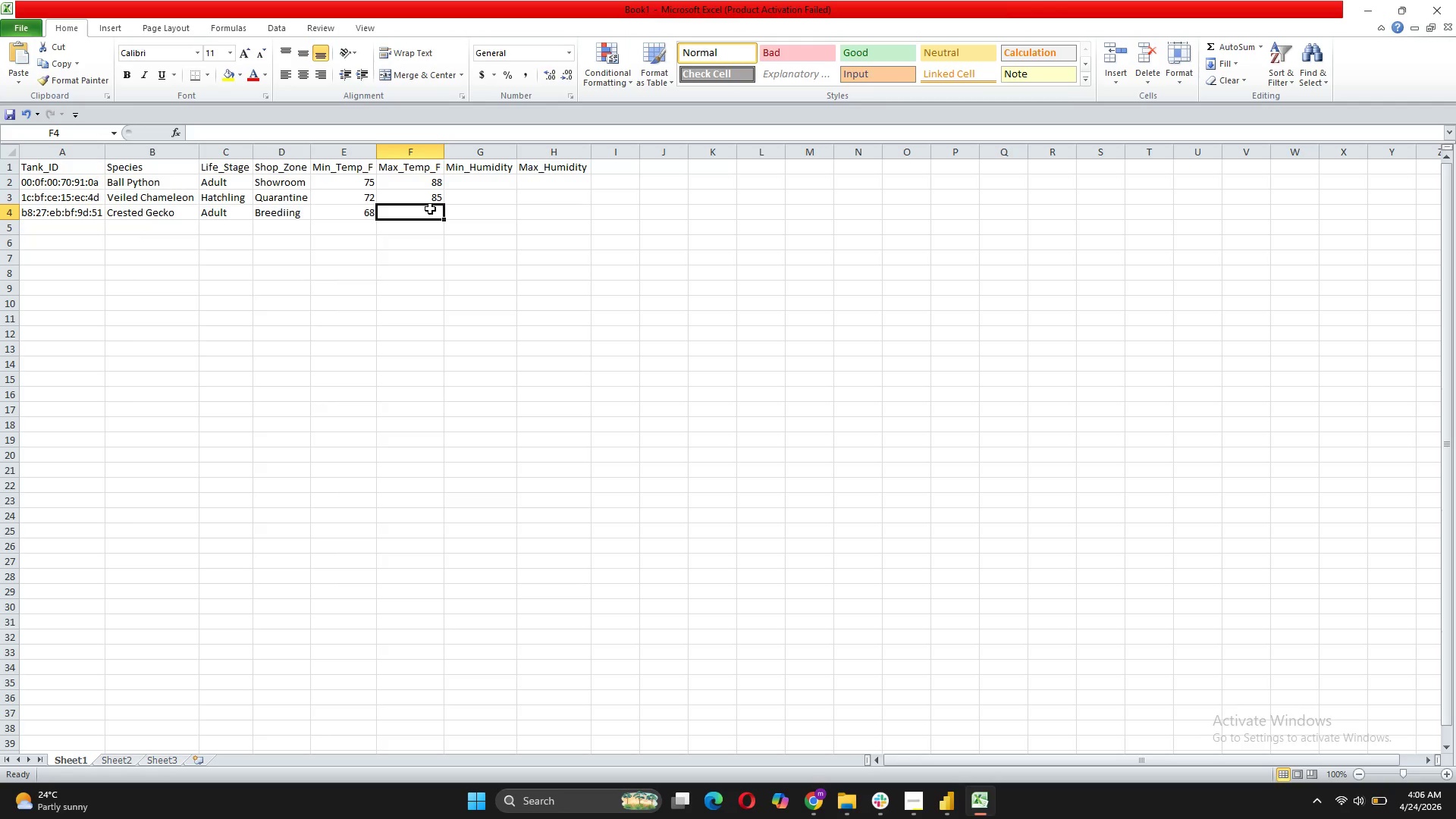 
type(78)
 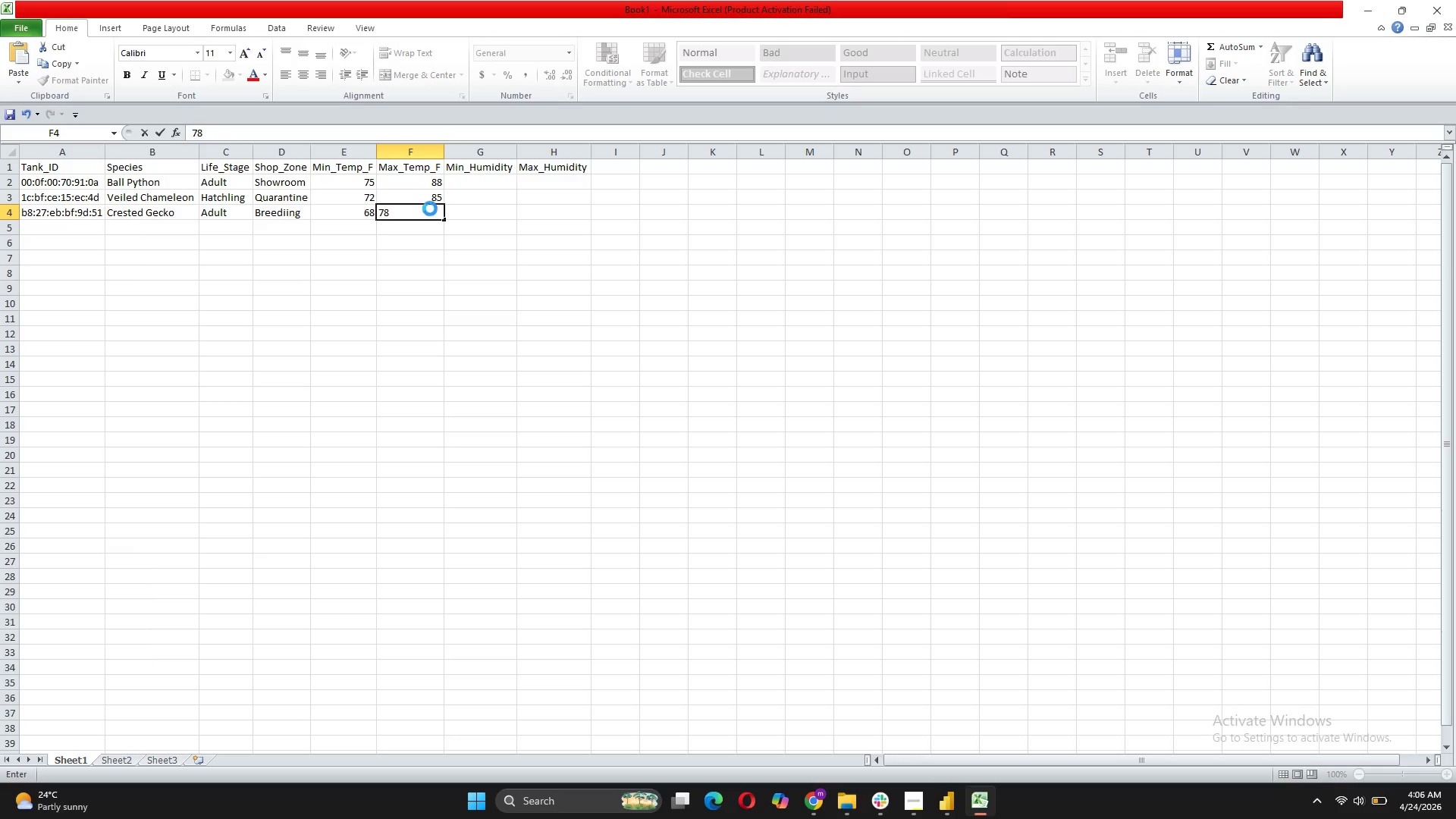 
key(Enter)
 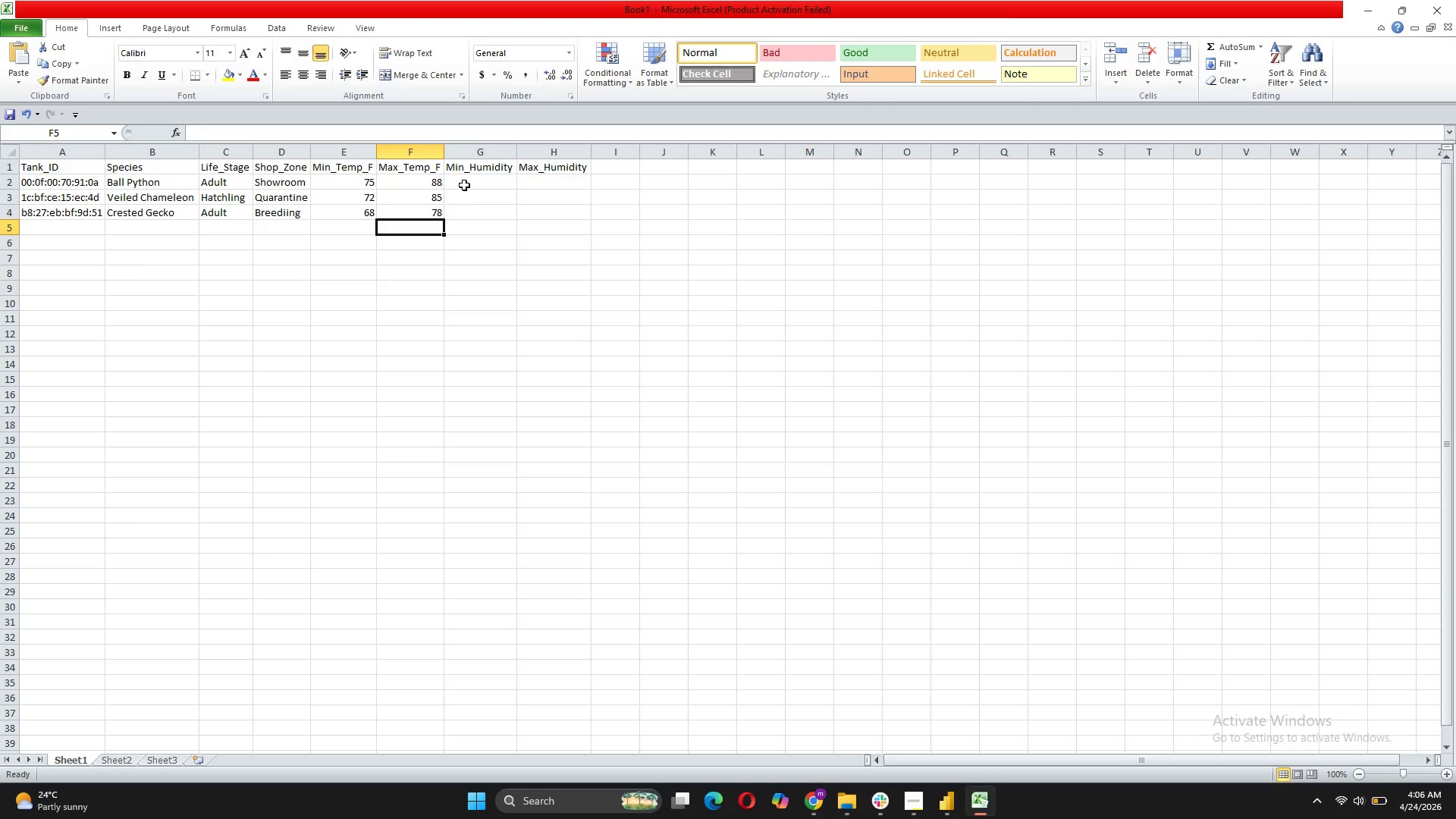 
left_click([464, 185])
 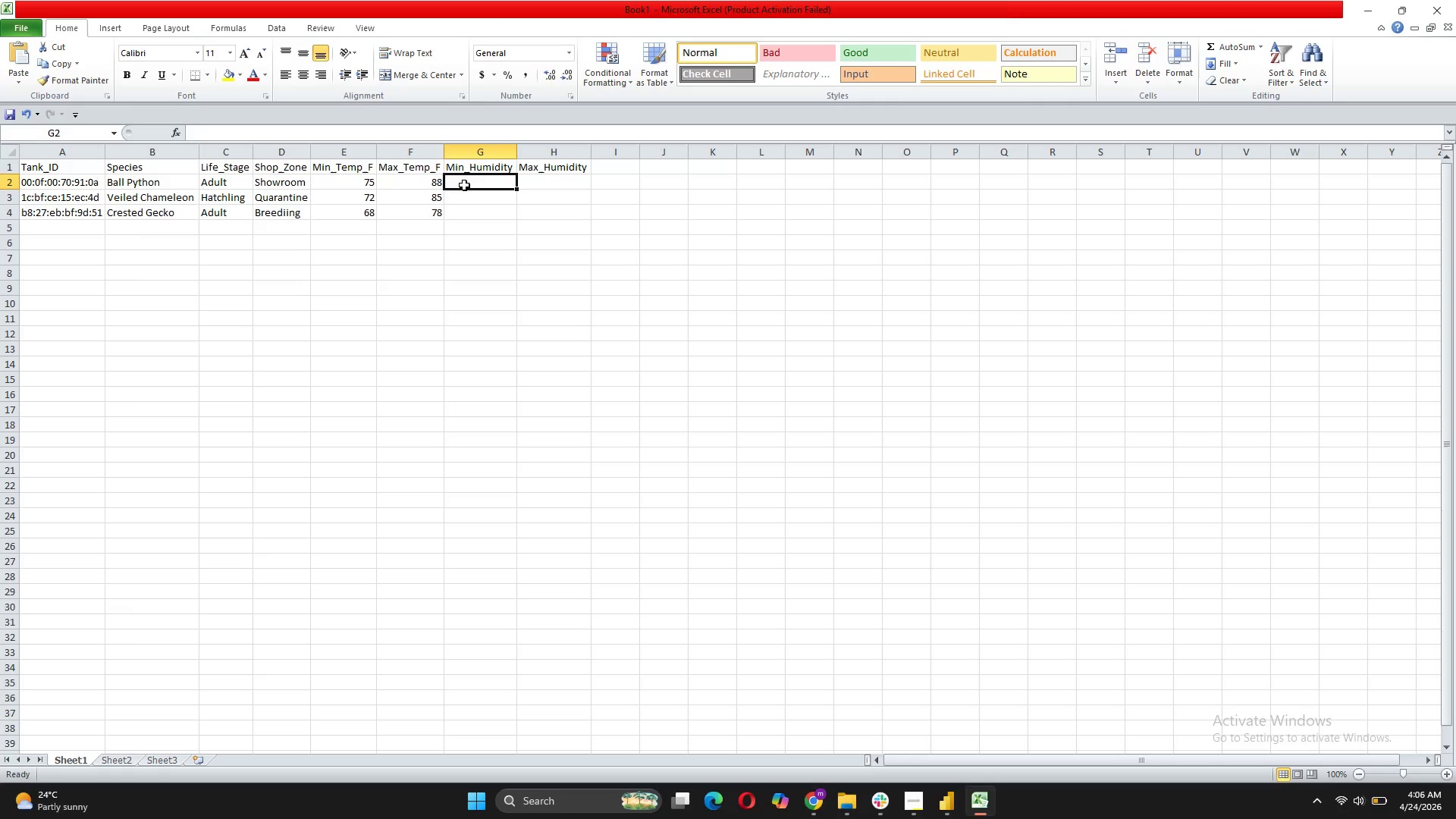 
type(5o)
key(Backspace)
type(0)
 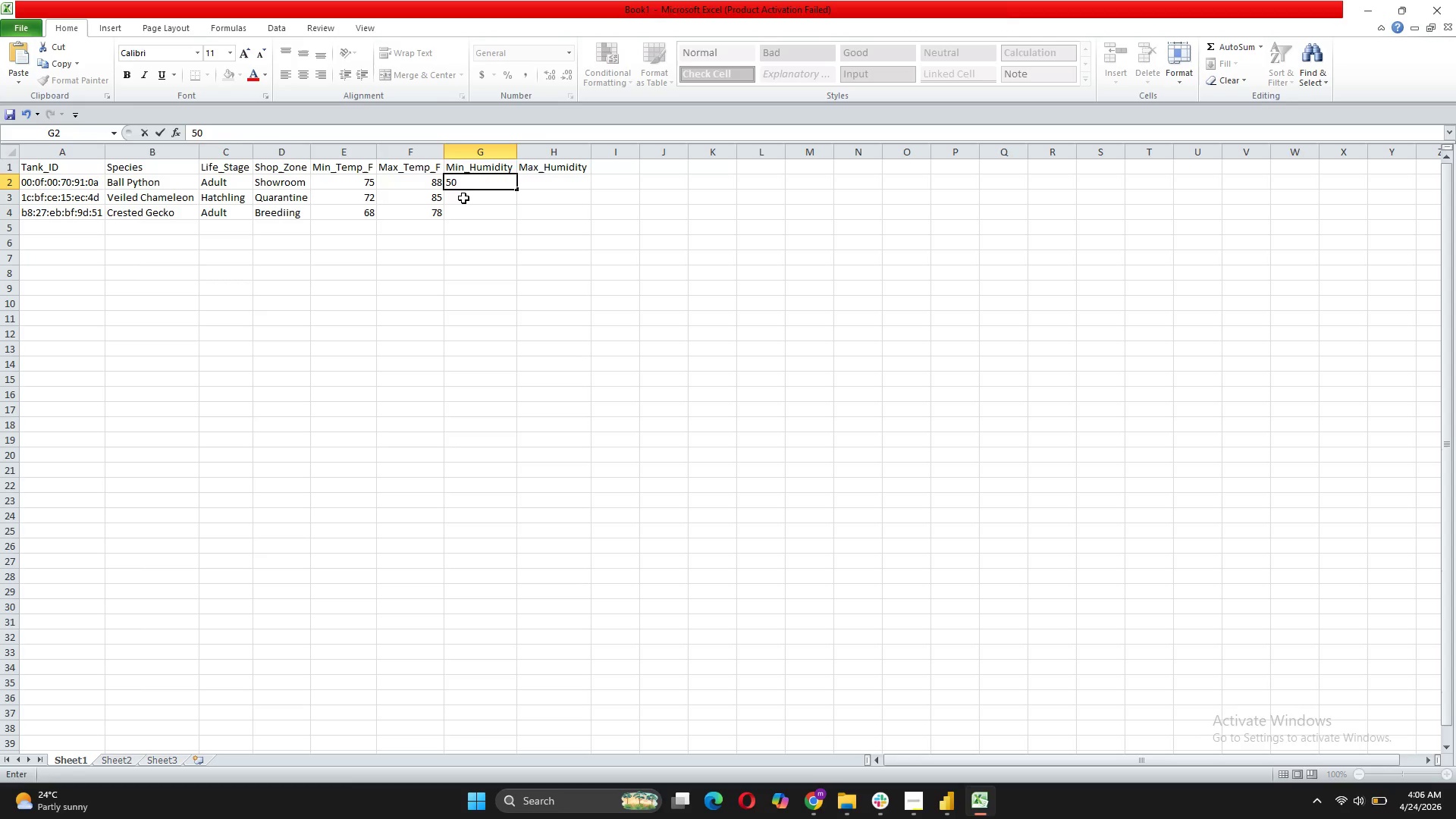 
left_click([463, 198])
 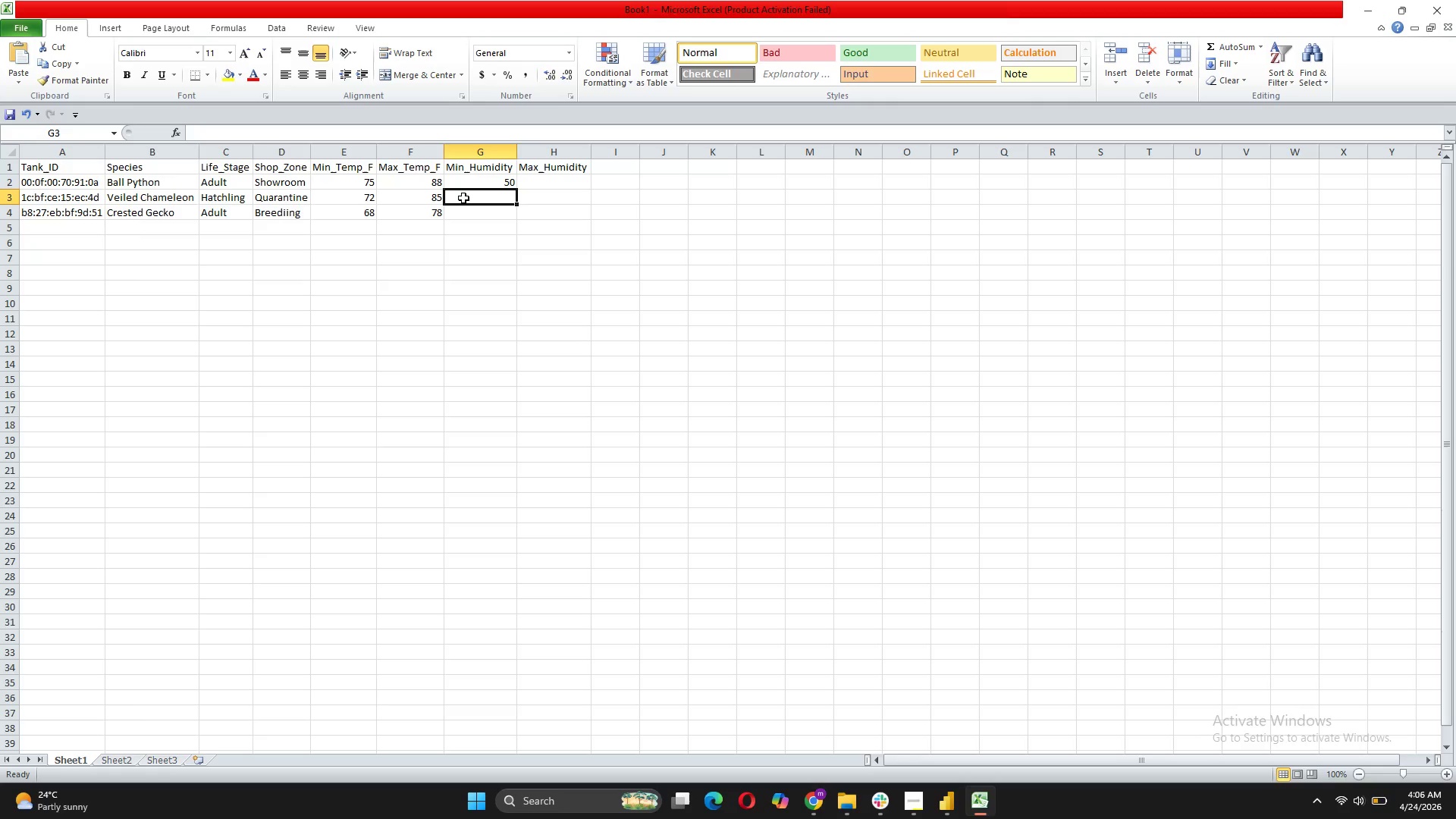 
type(65)
 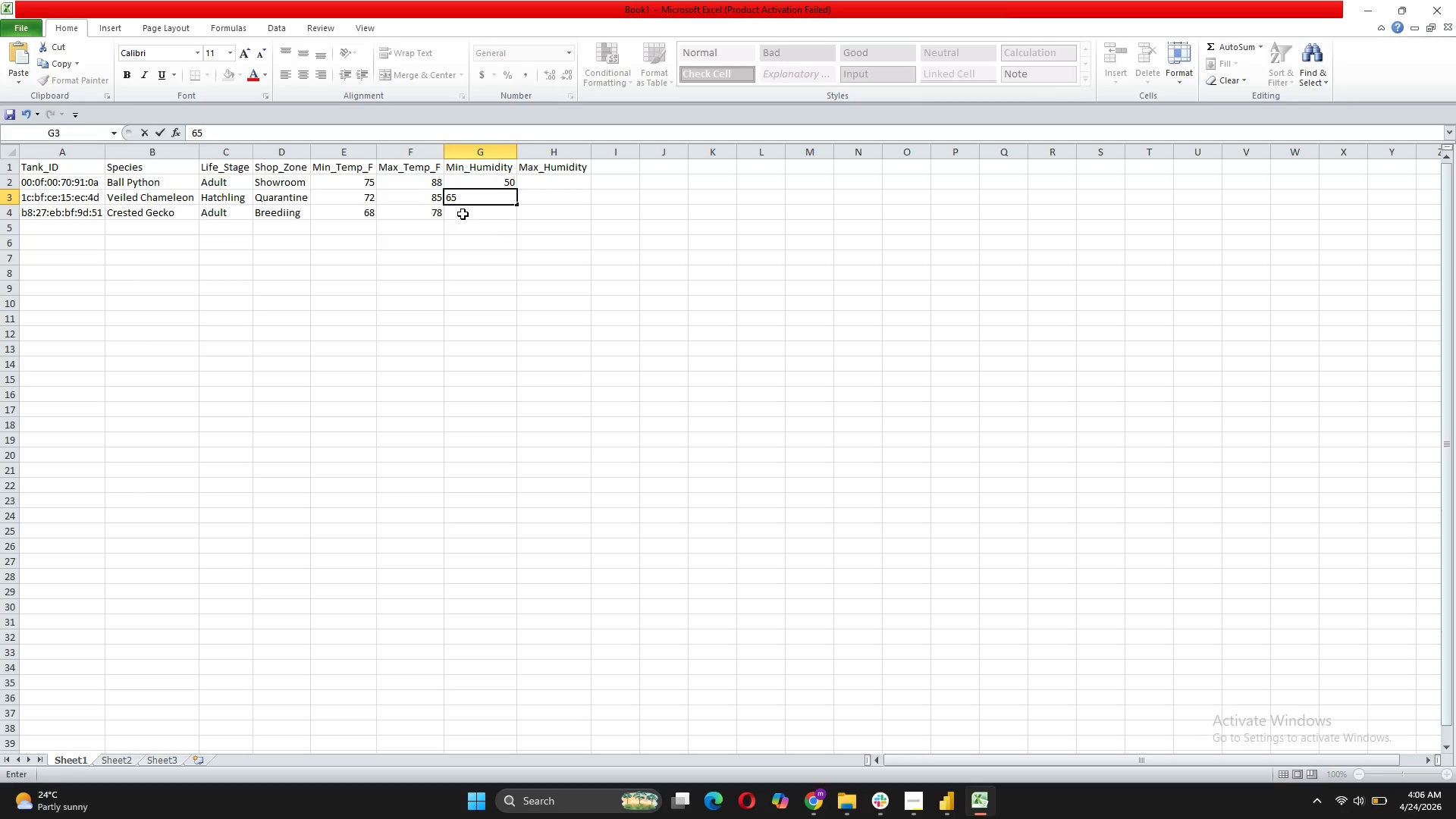 
left_click([463, 214])
 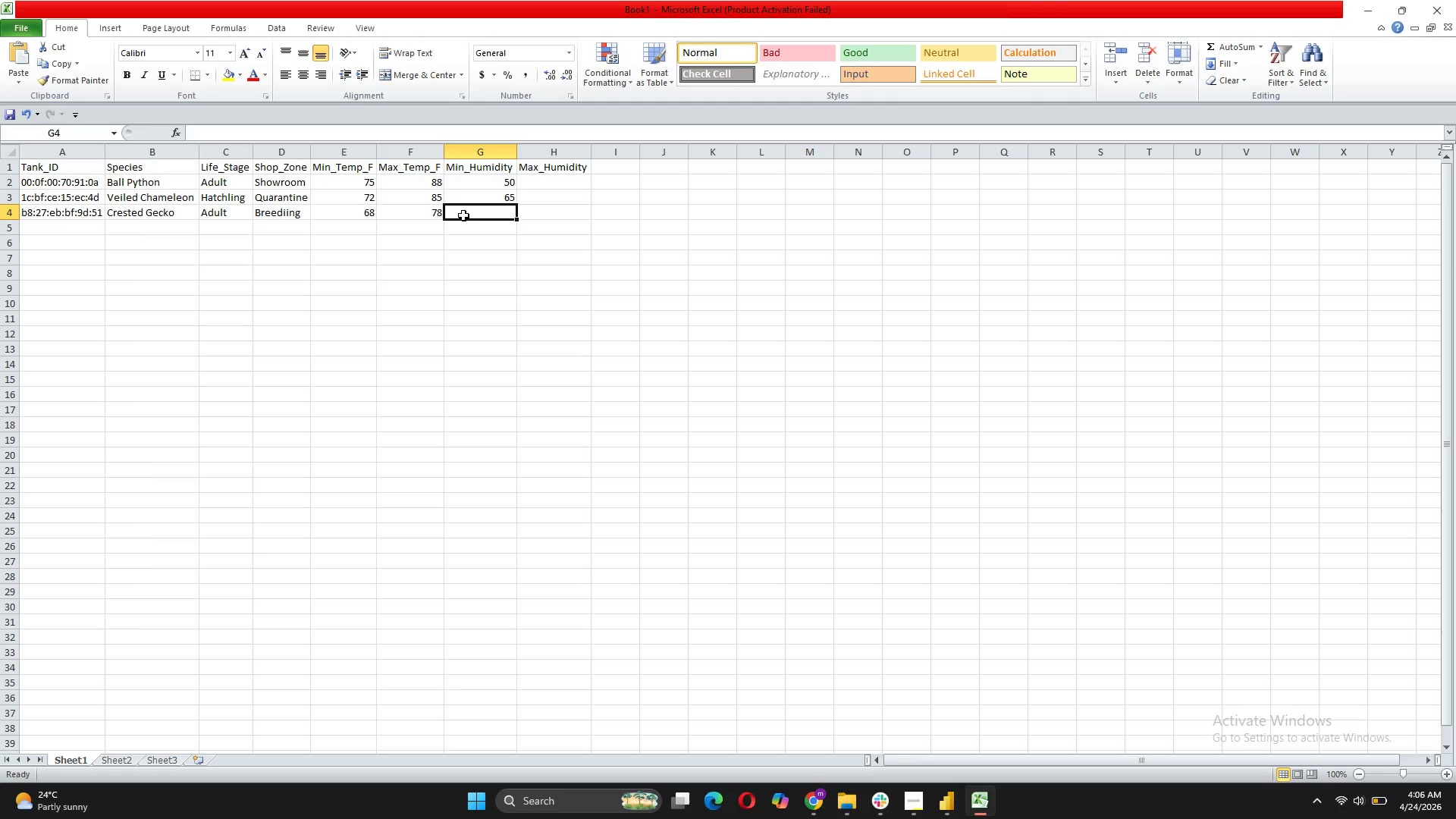 
type(79)
key(Backspace)
 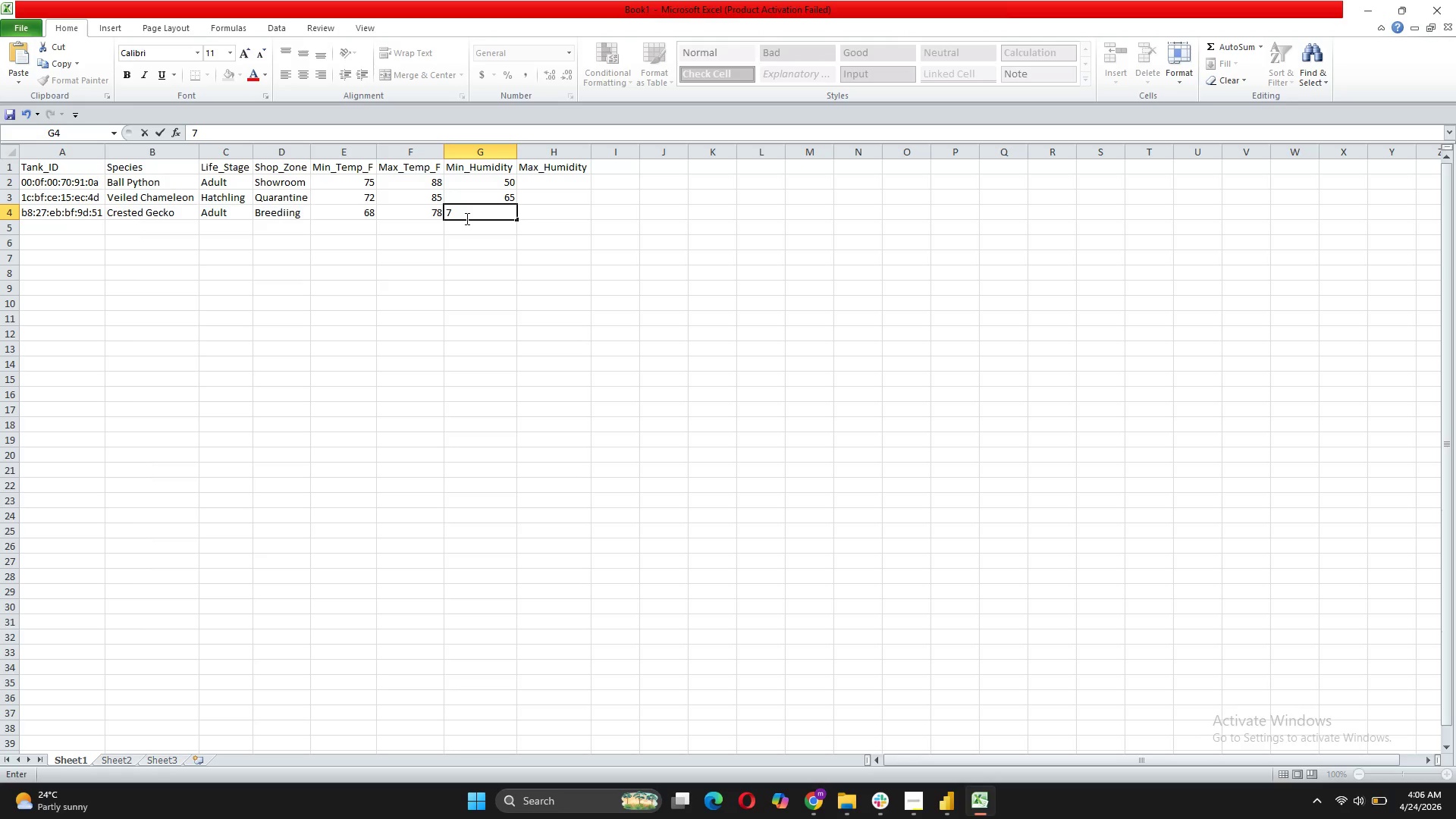 
key(0)
 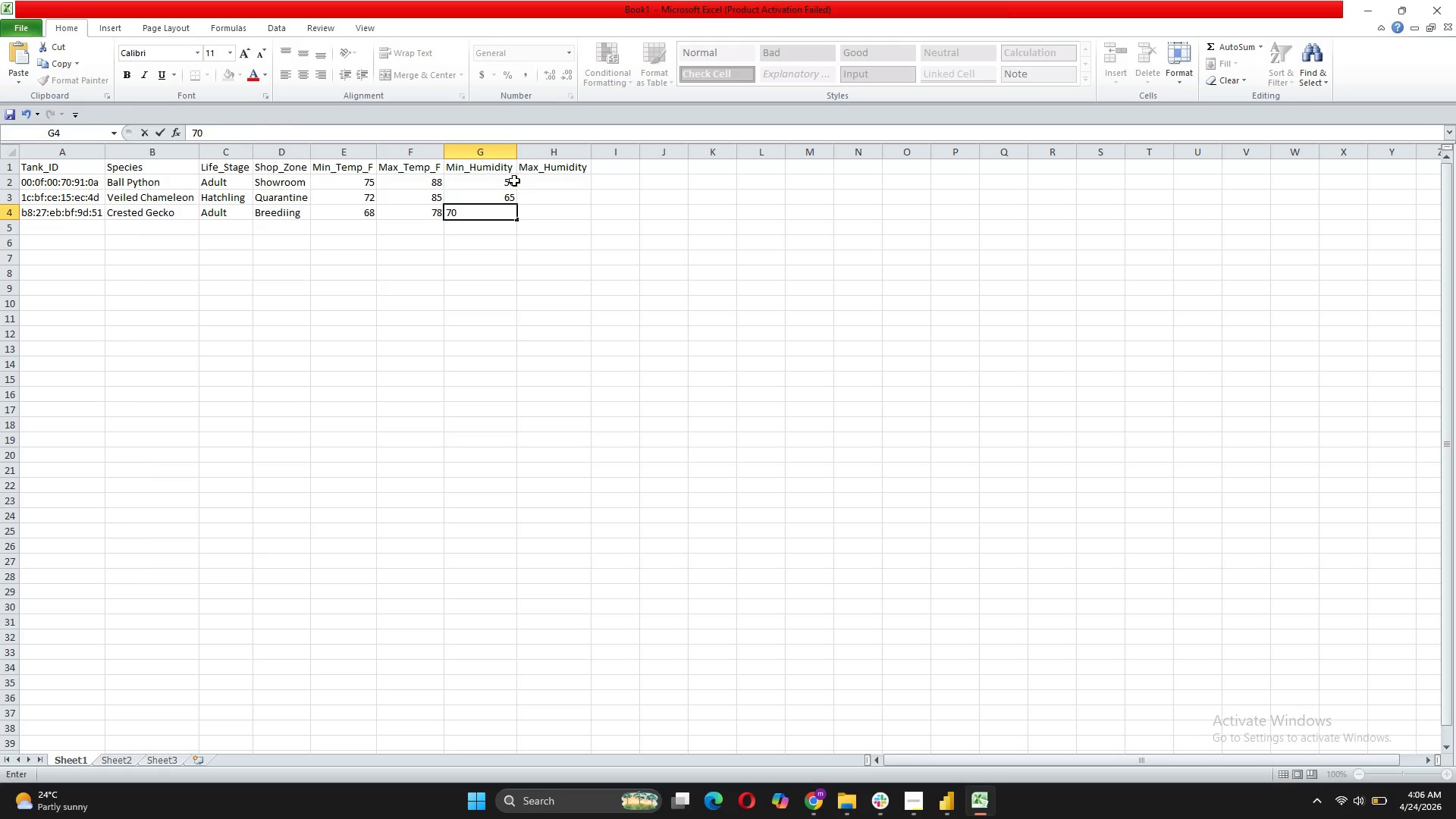 
left_click([548, 183])
 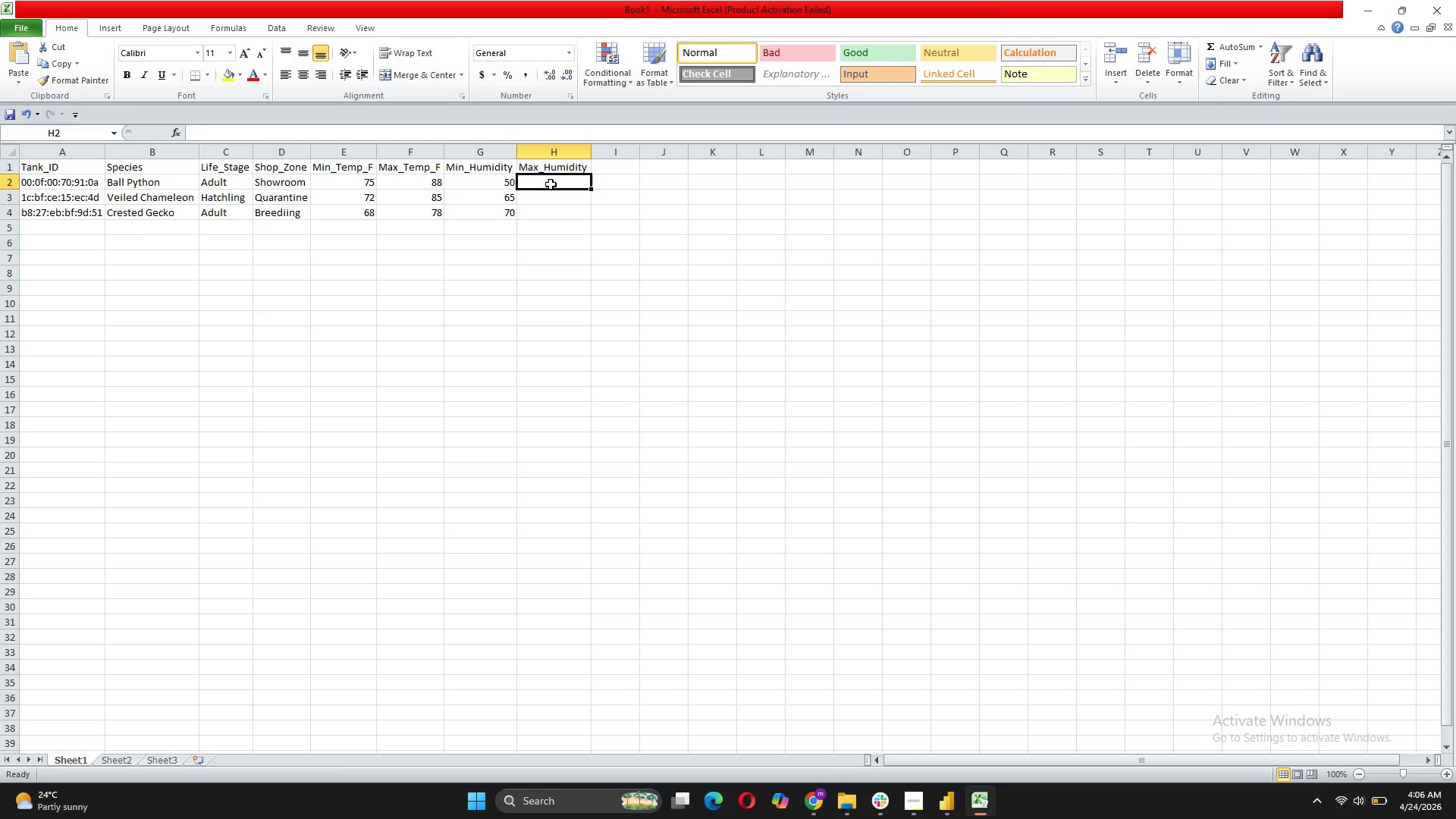 
type(6080)
 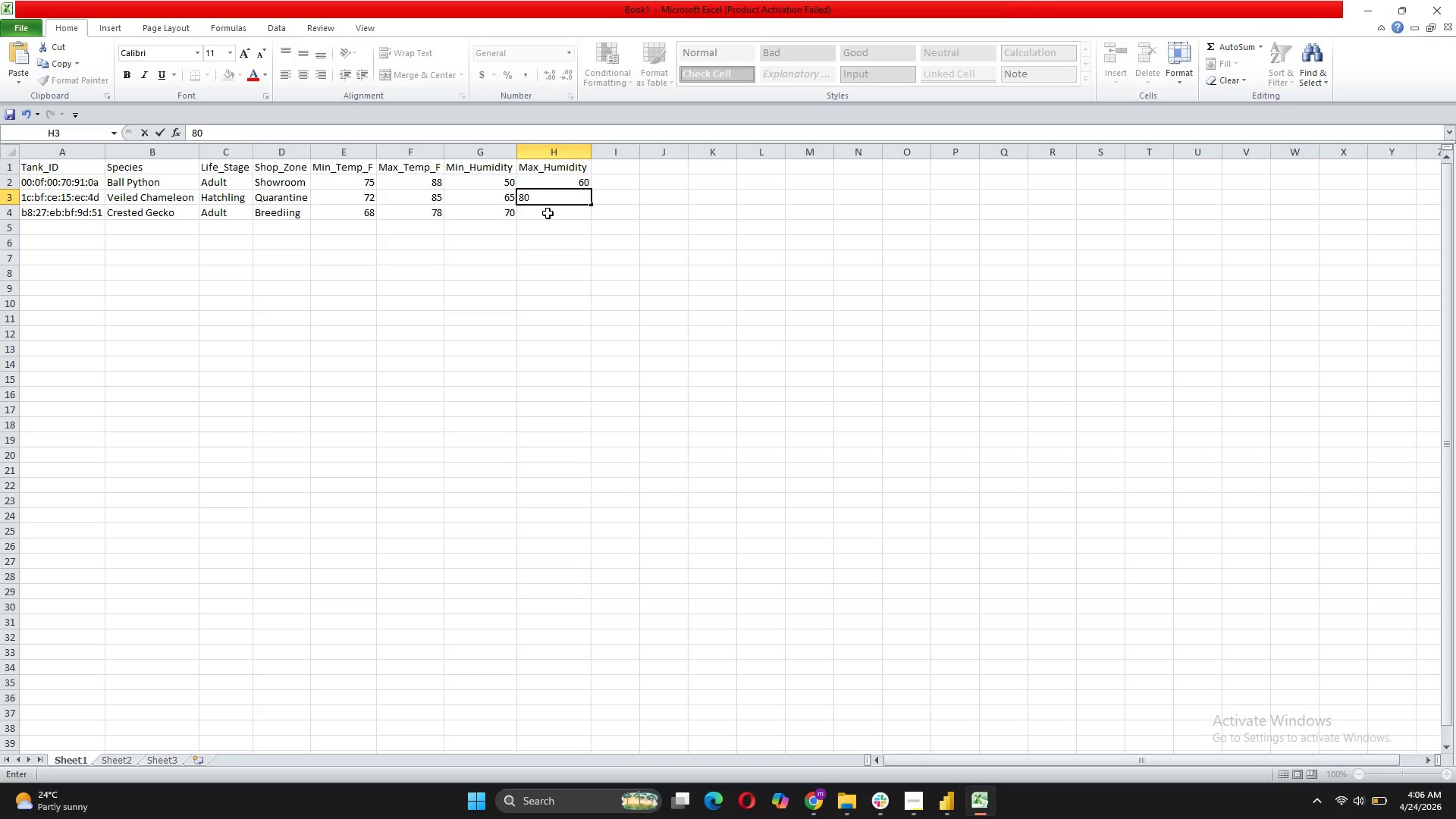 
left_click([548, 213])
 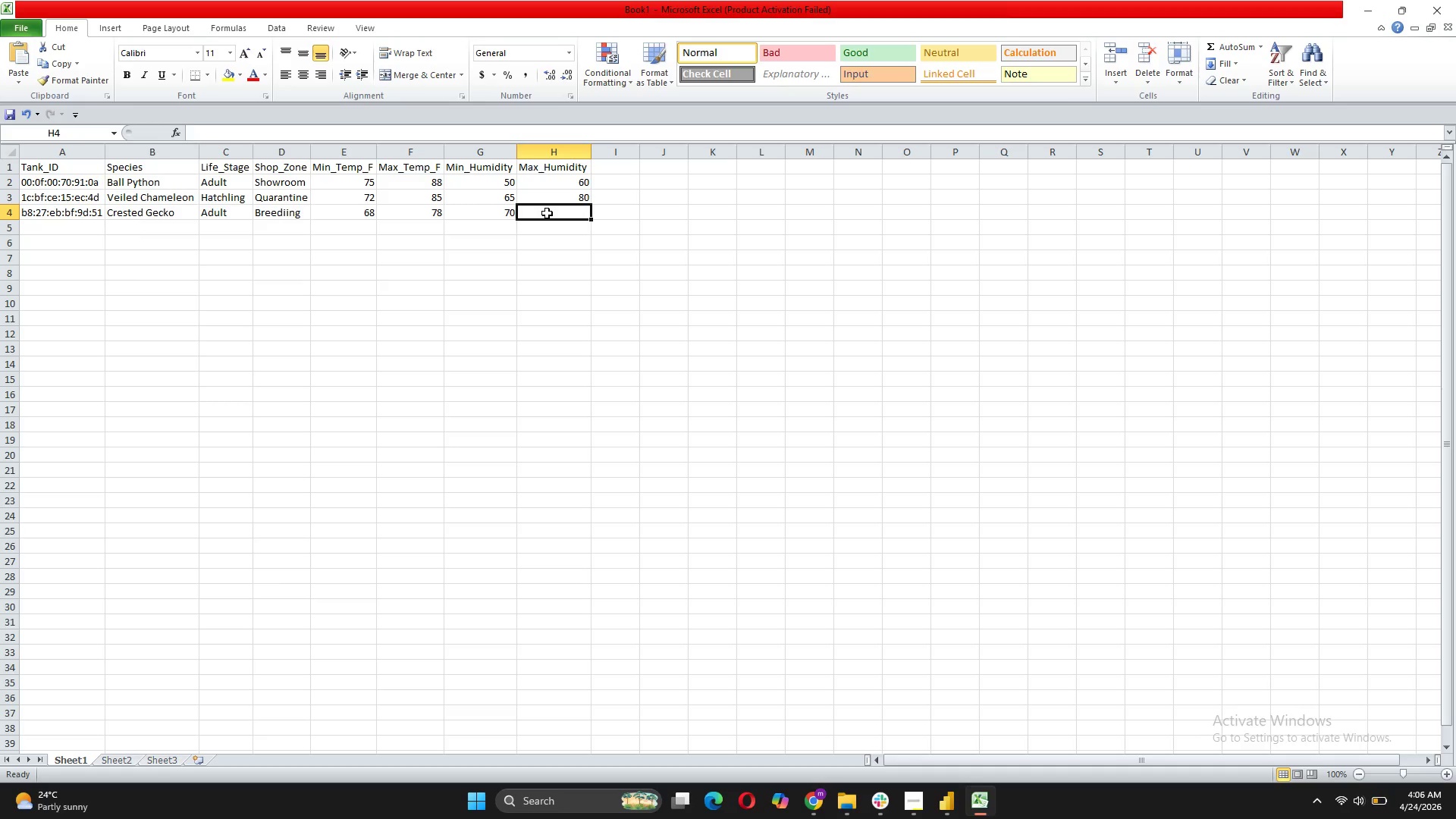 
type(80)
 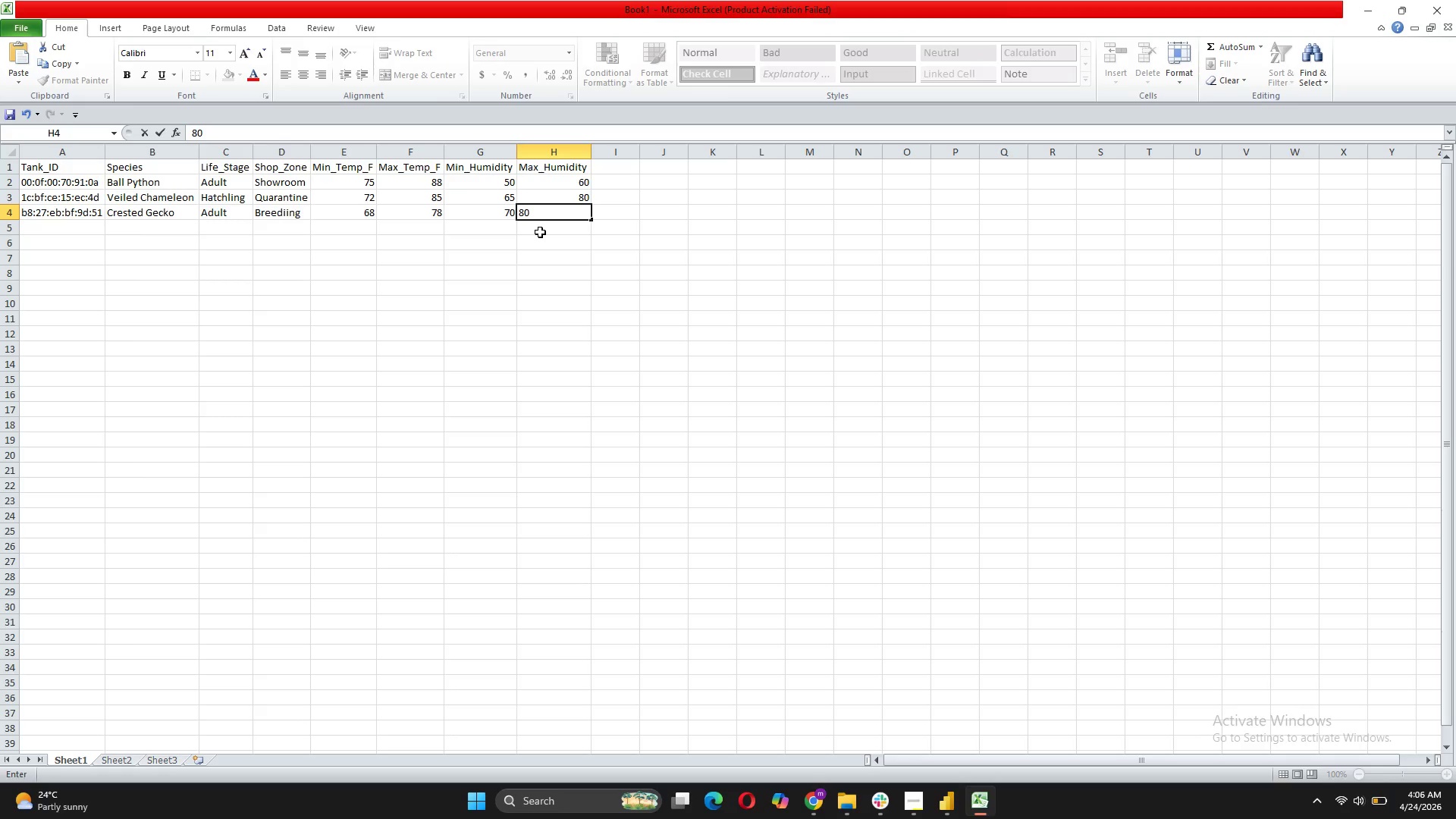 
key(Enter)
 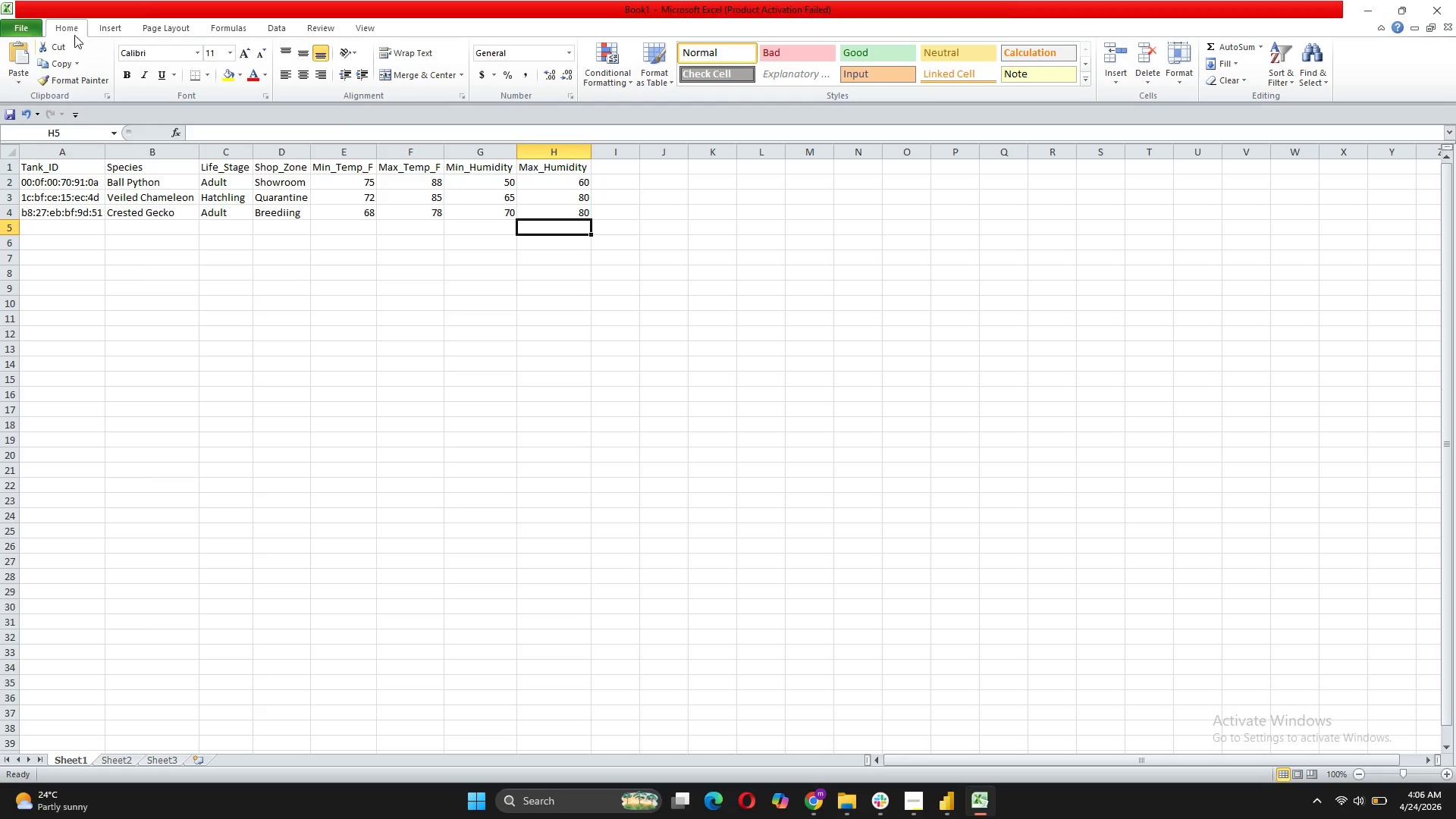 
wait(11.28)
 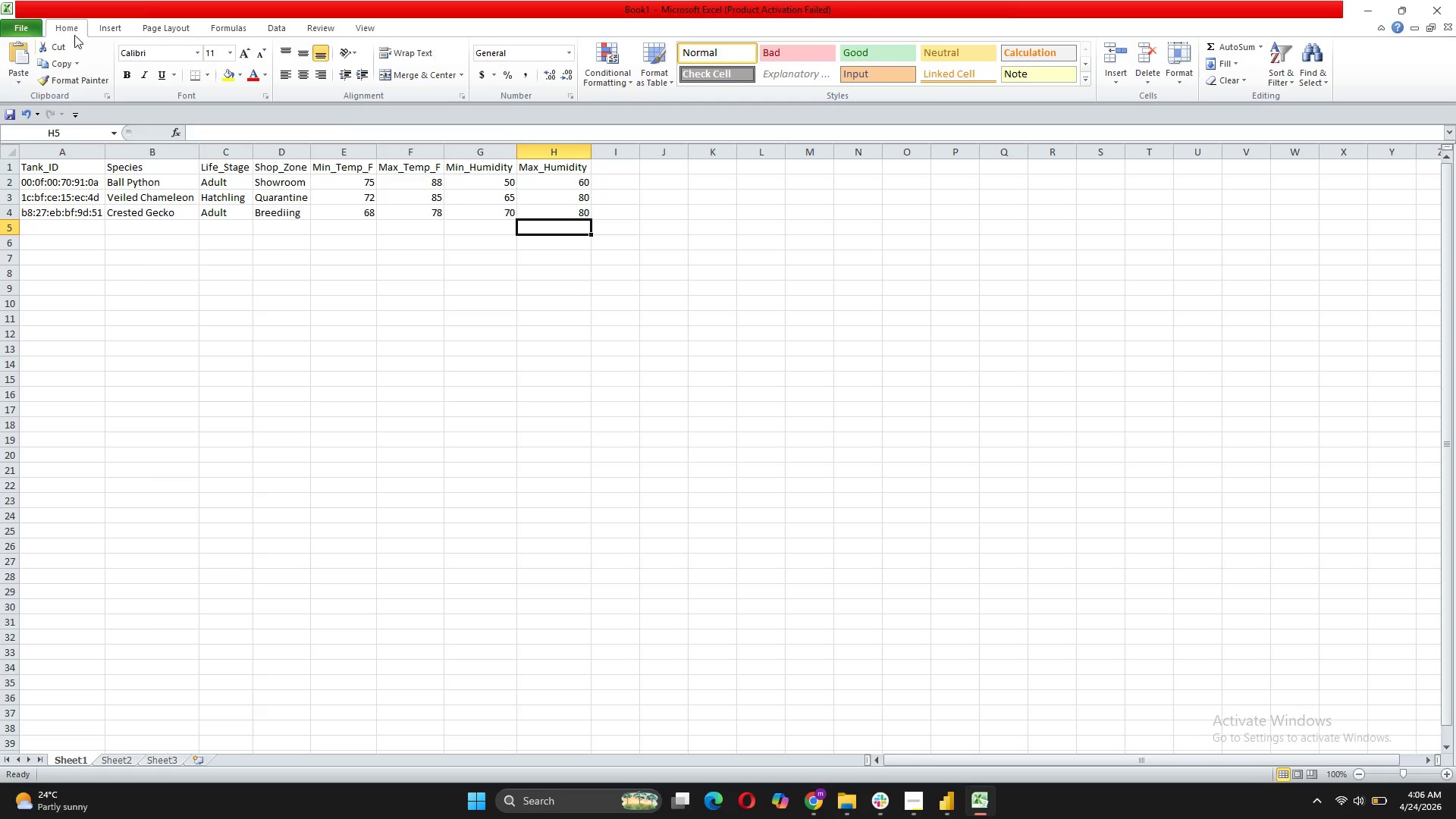 
left_click([35, 80])
 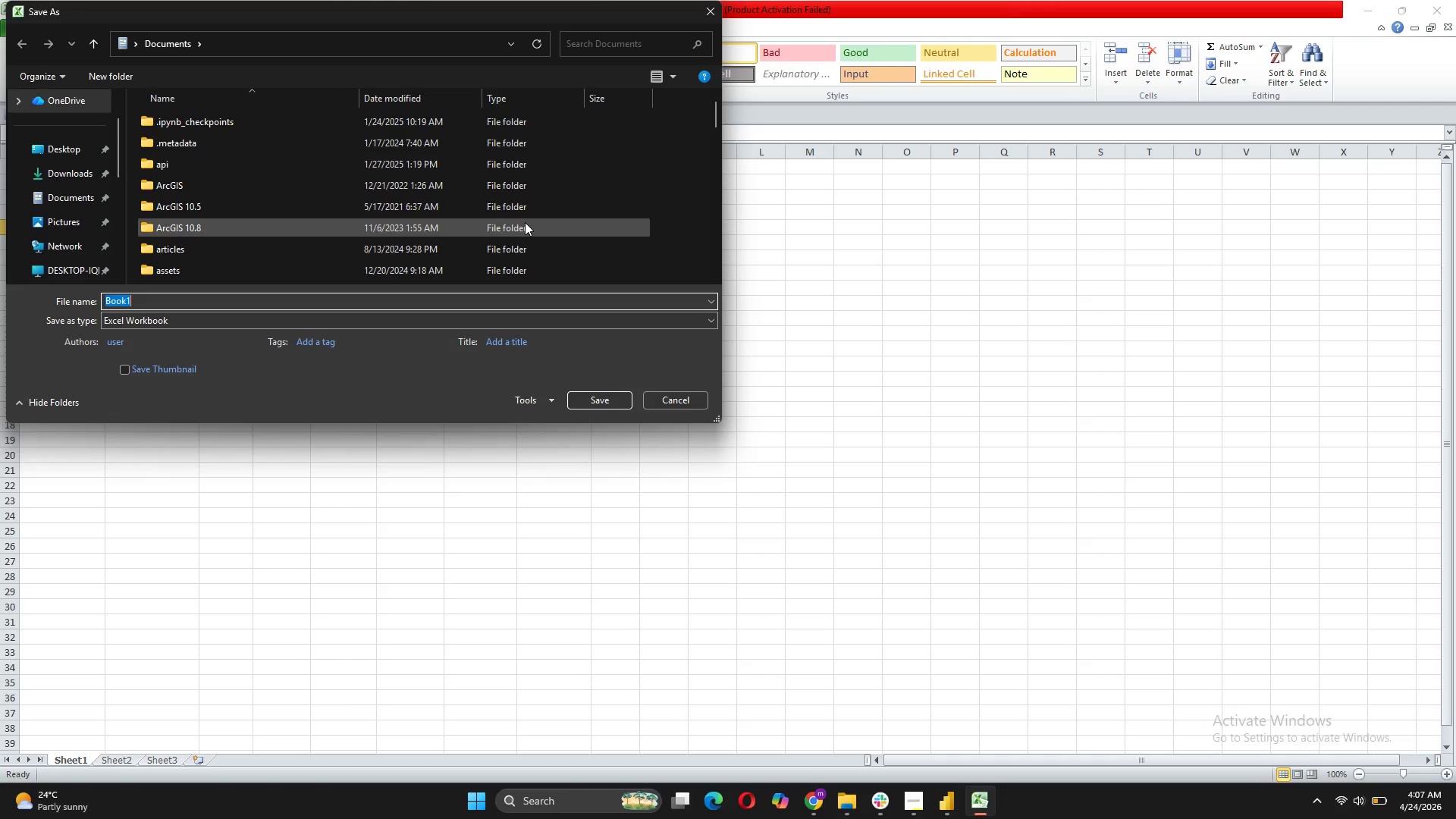 
type(Reptile Inventory)
 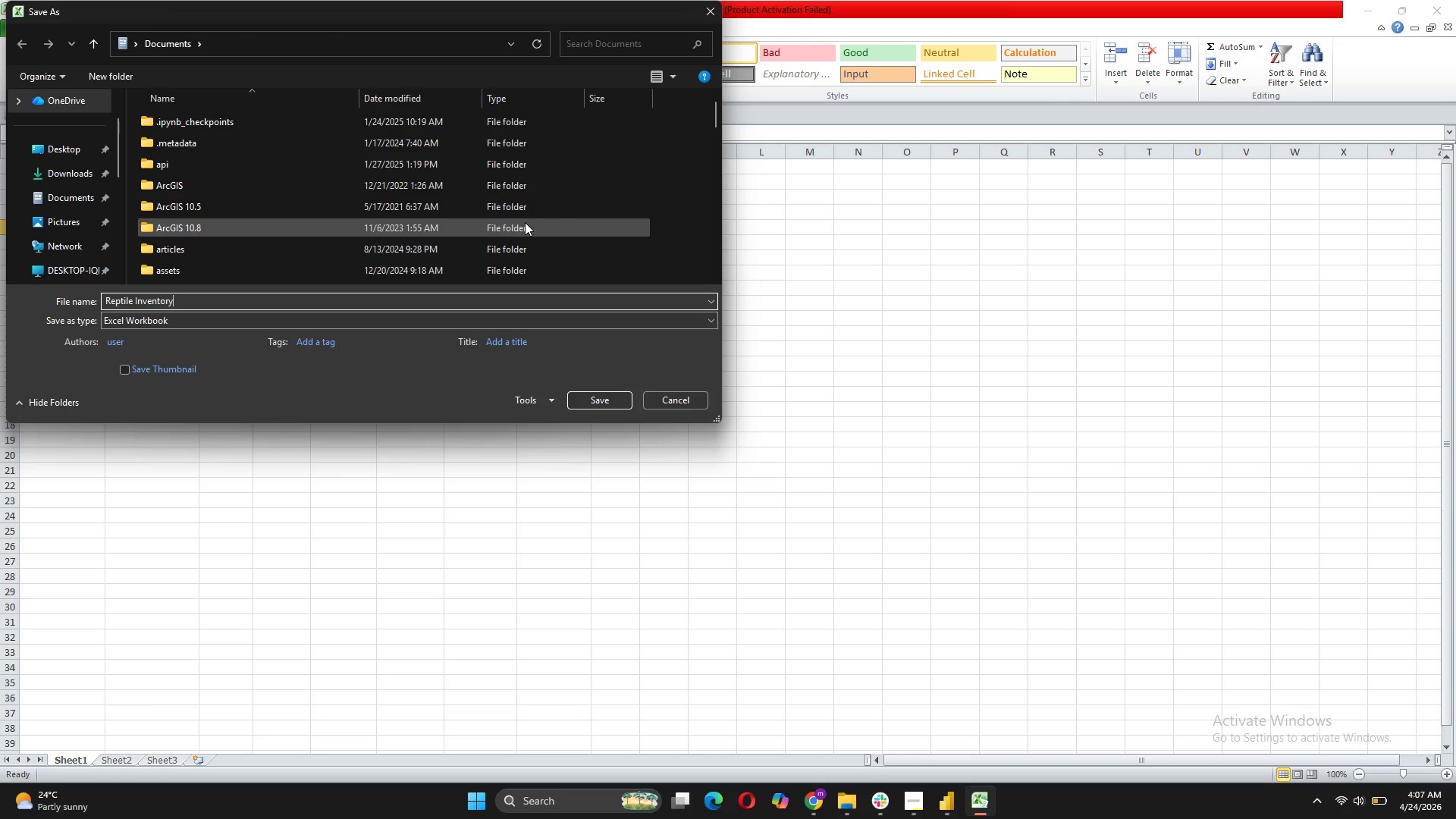 
key(ArrowLeft)
 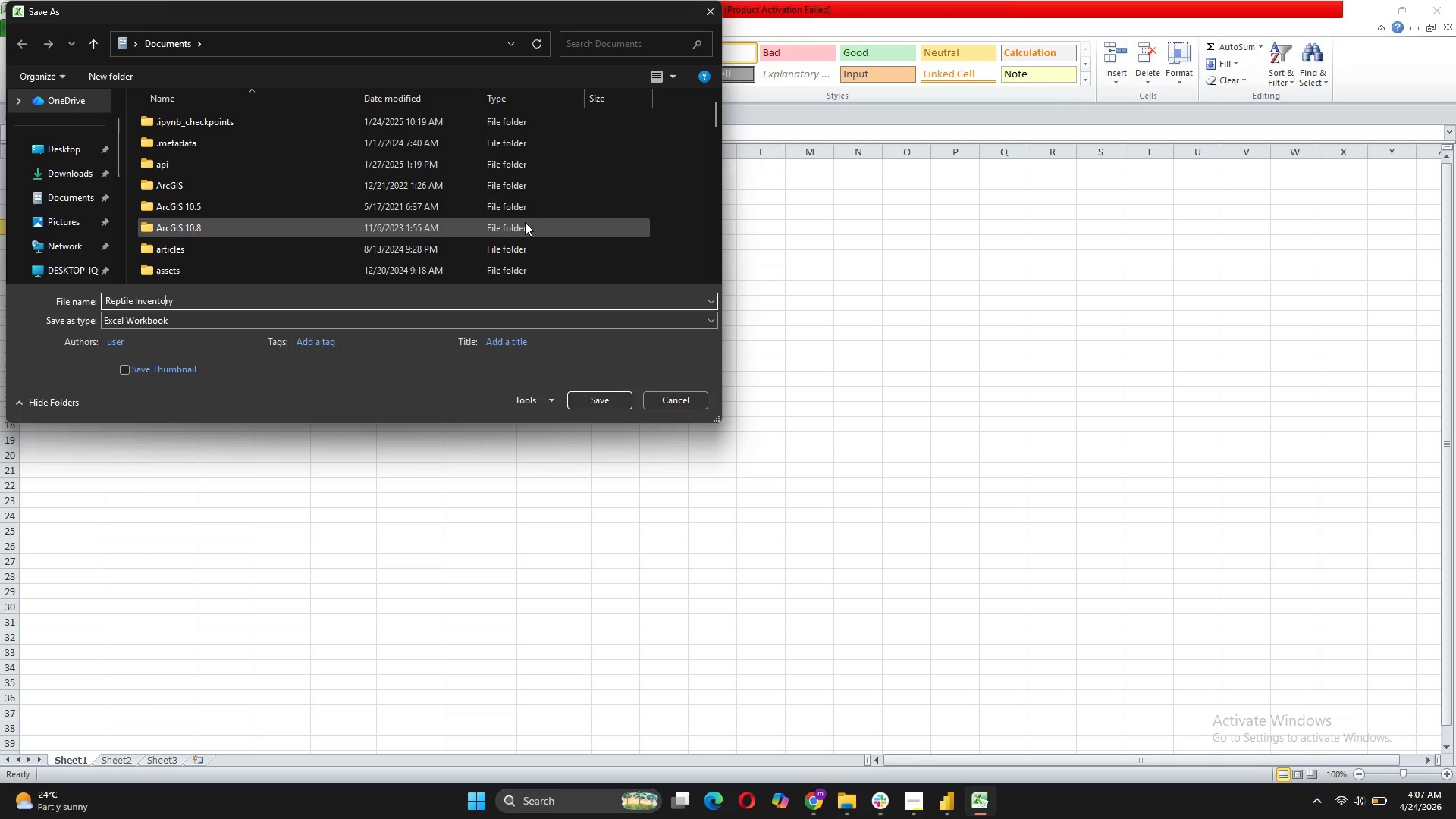 
key(ArrowLeft)
 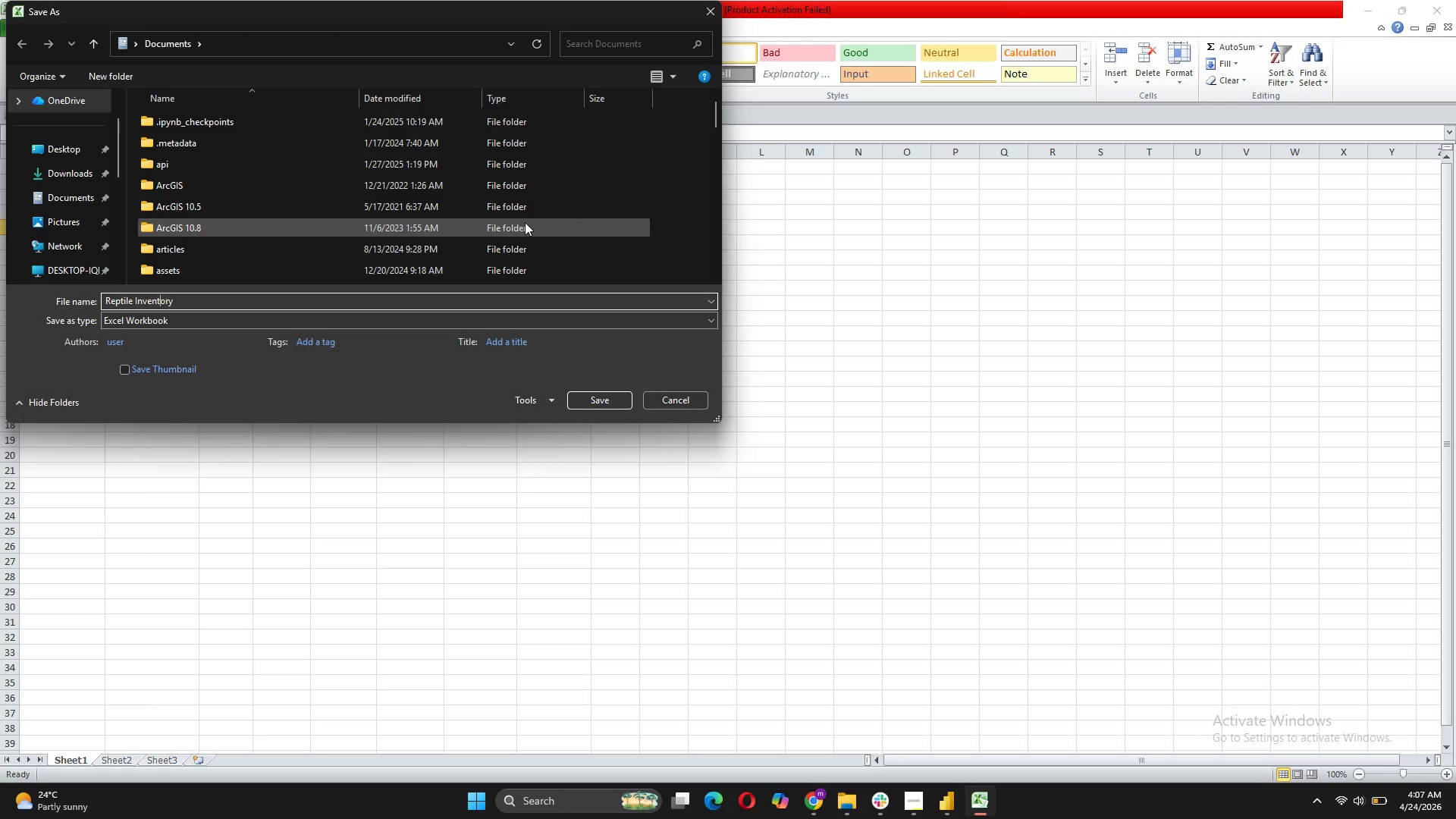 
key(ArrowLeft)
 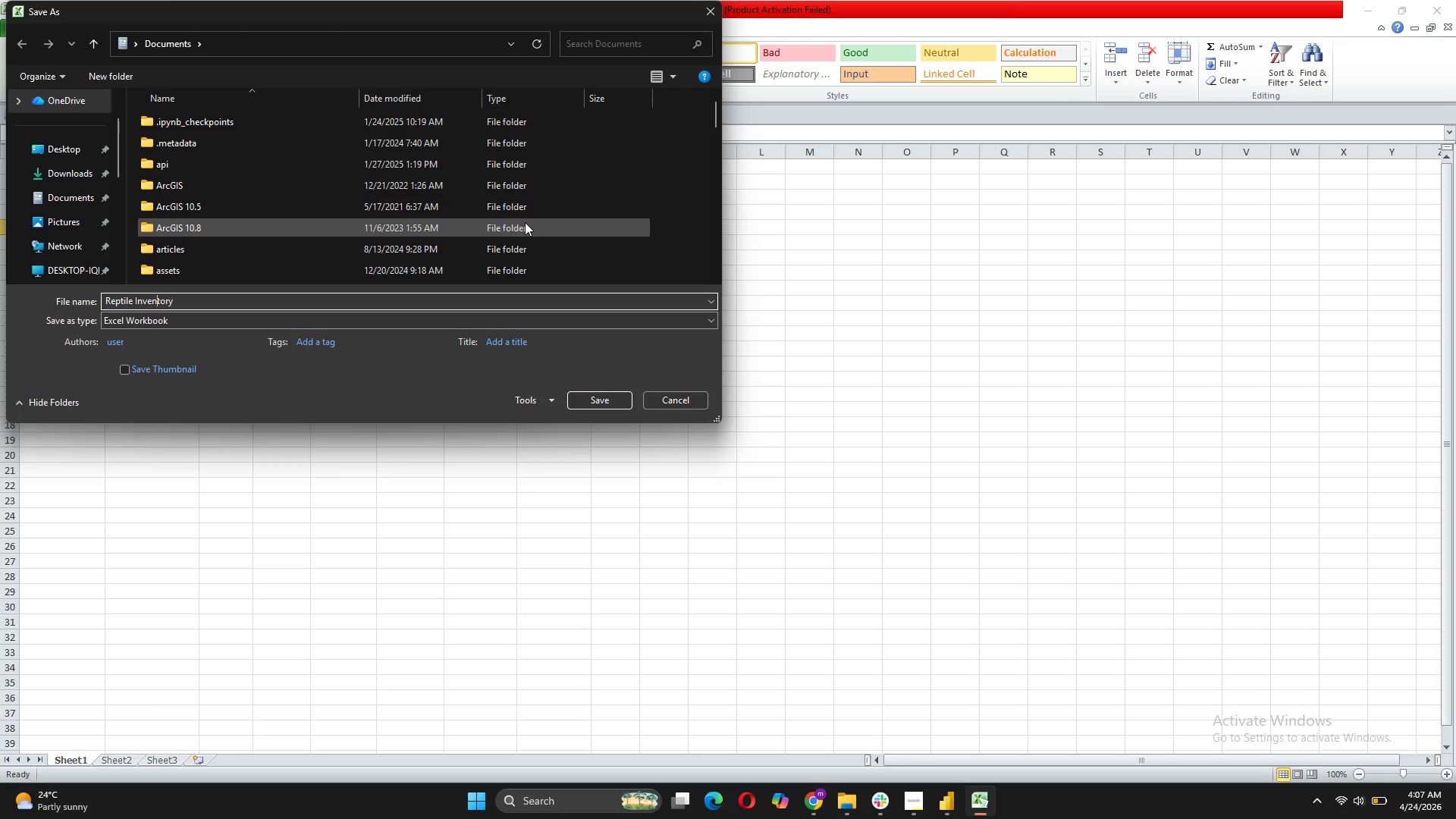 
key(ArrowLeft)
 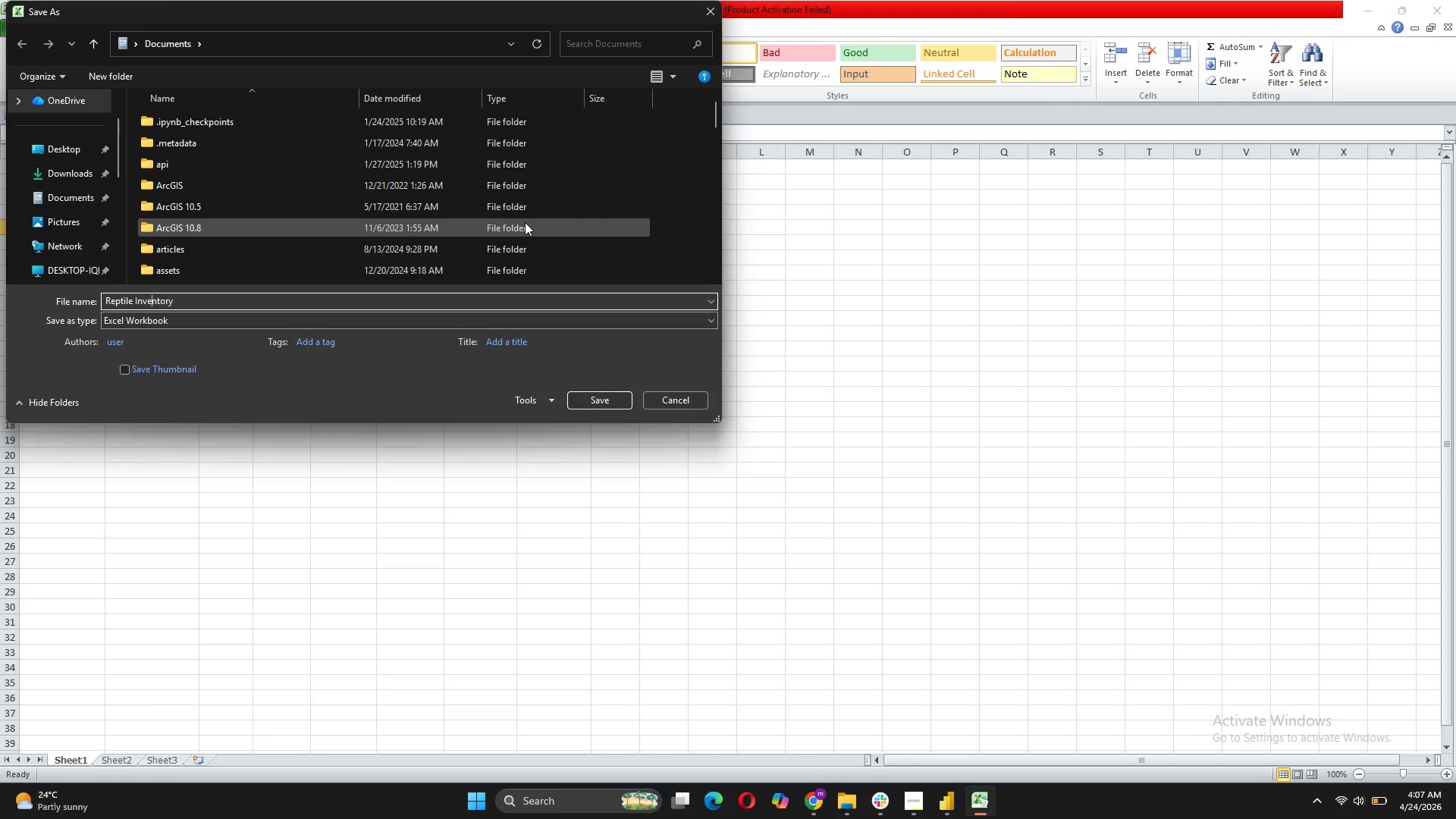 
key(ArrowLeft)
 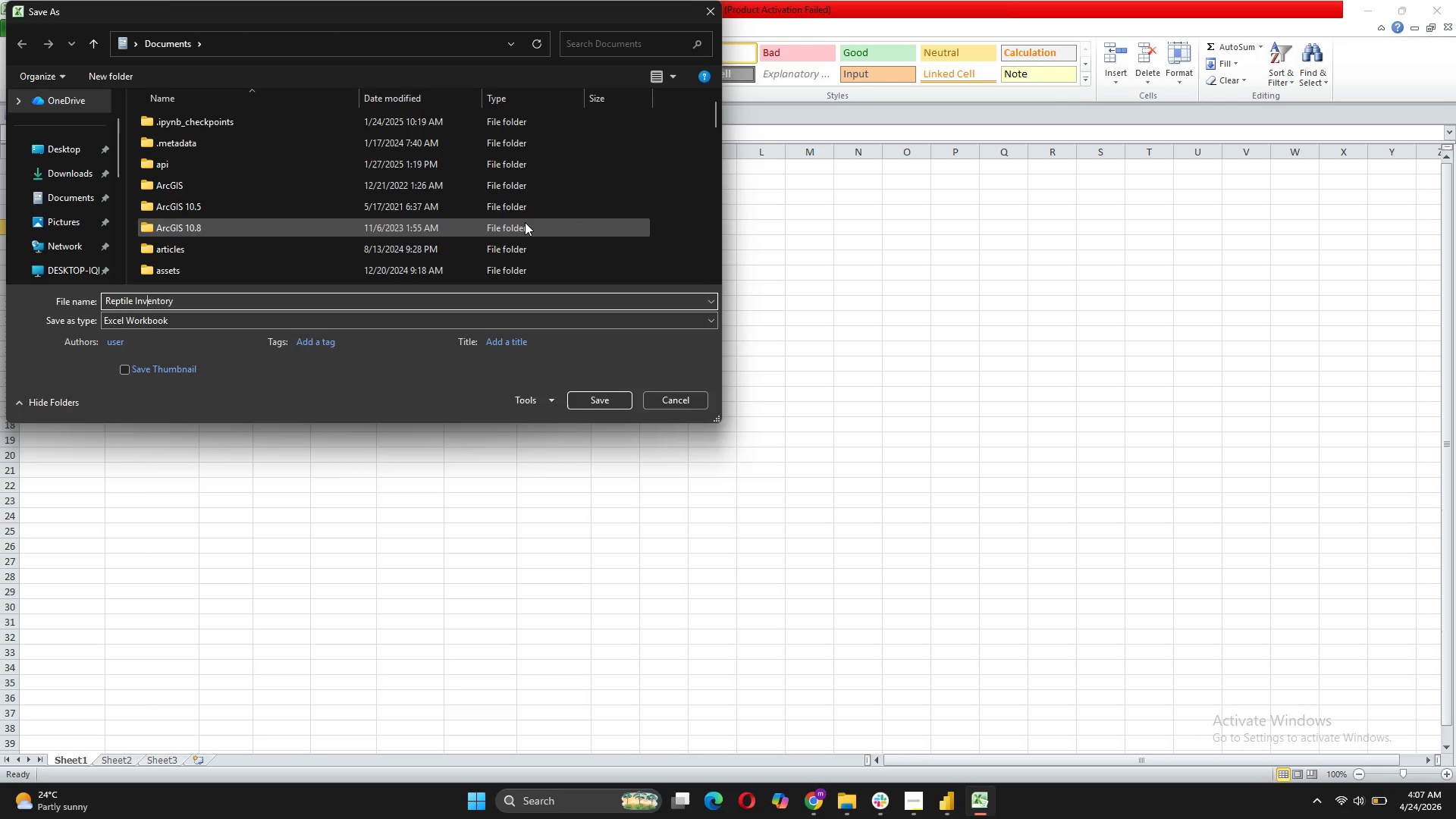 
key(ArrowLeft)
 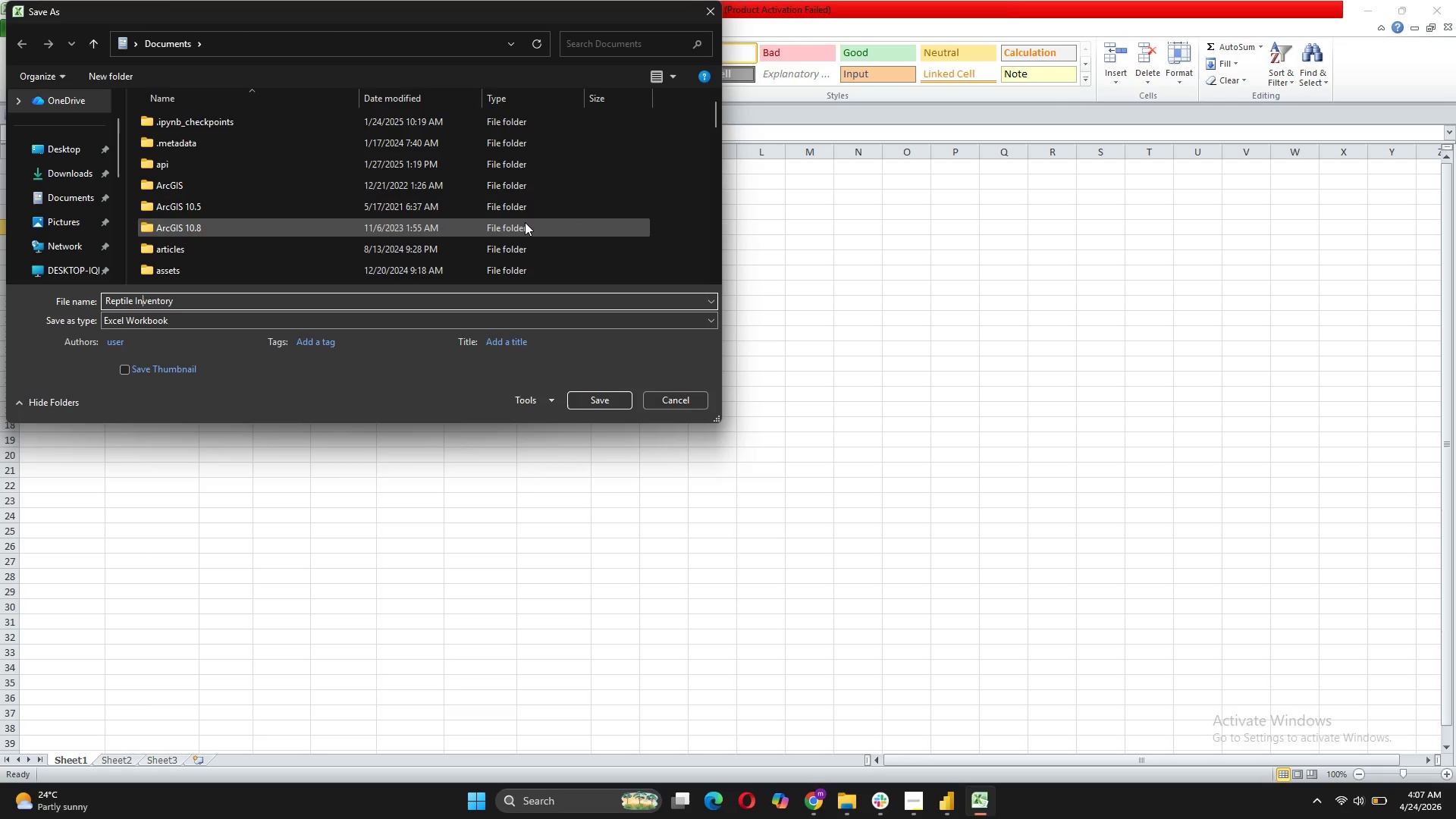 
key(ArrowLeft)
 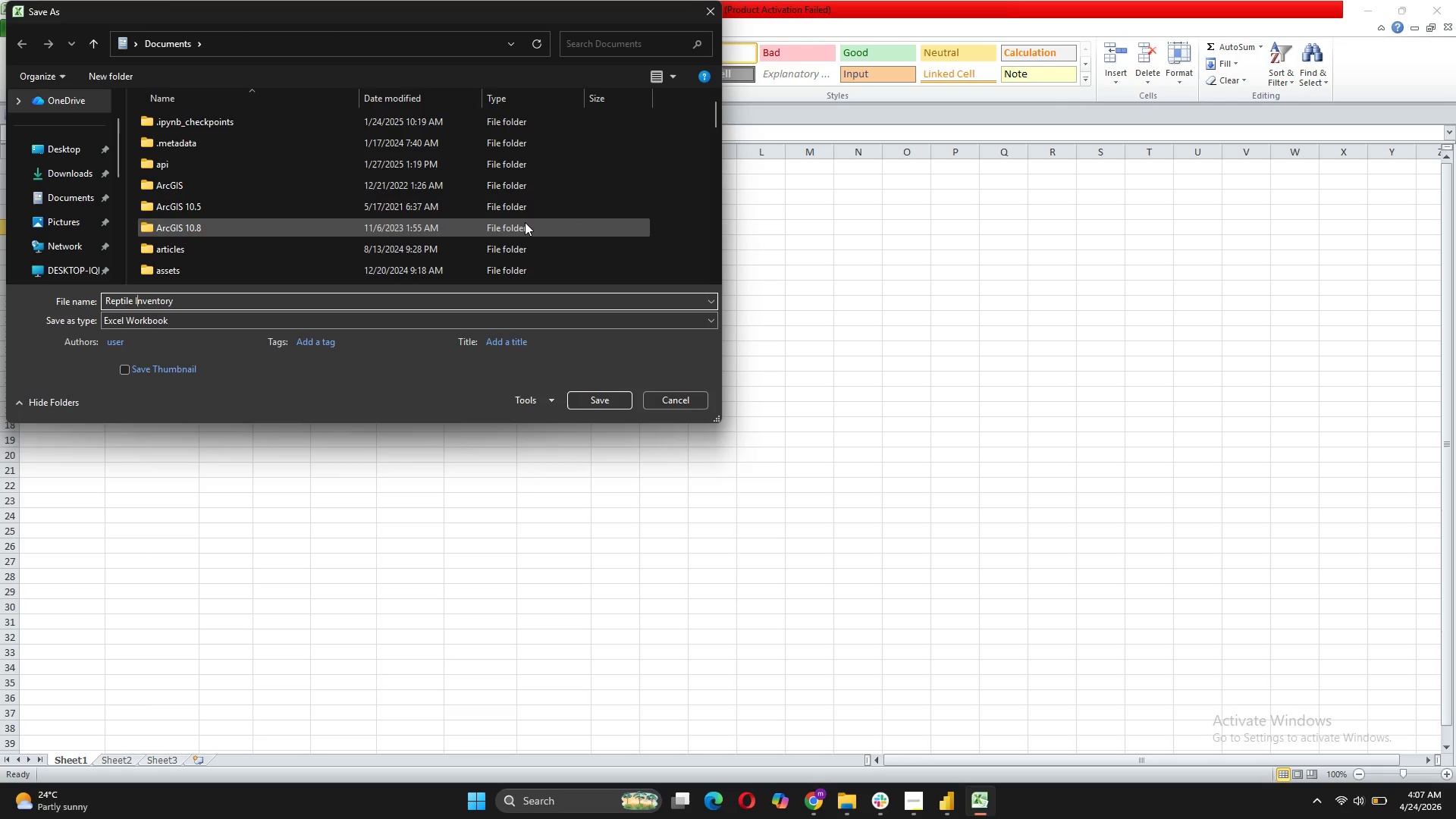 
key(ArrowLeft)
 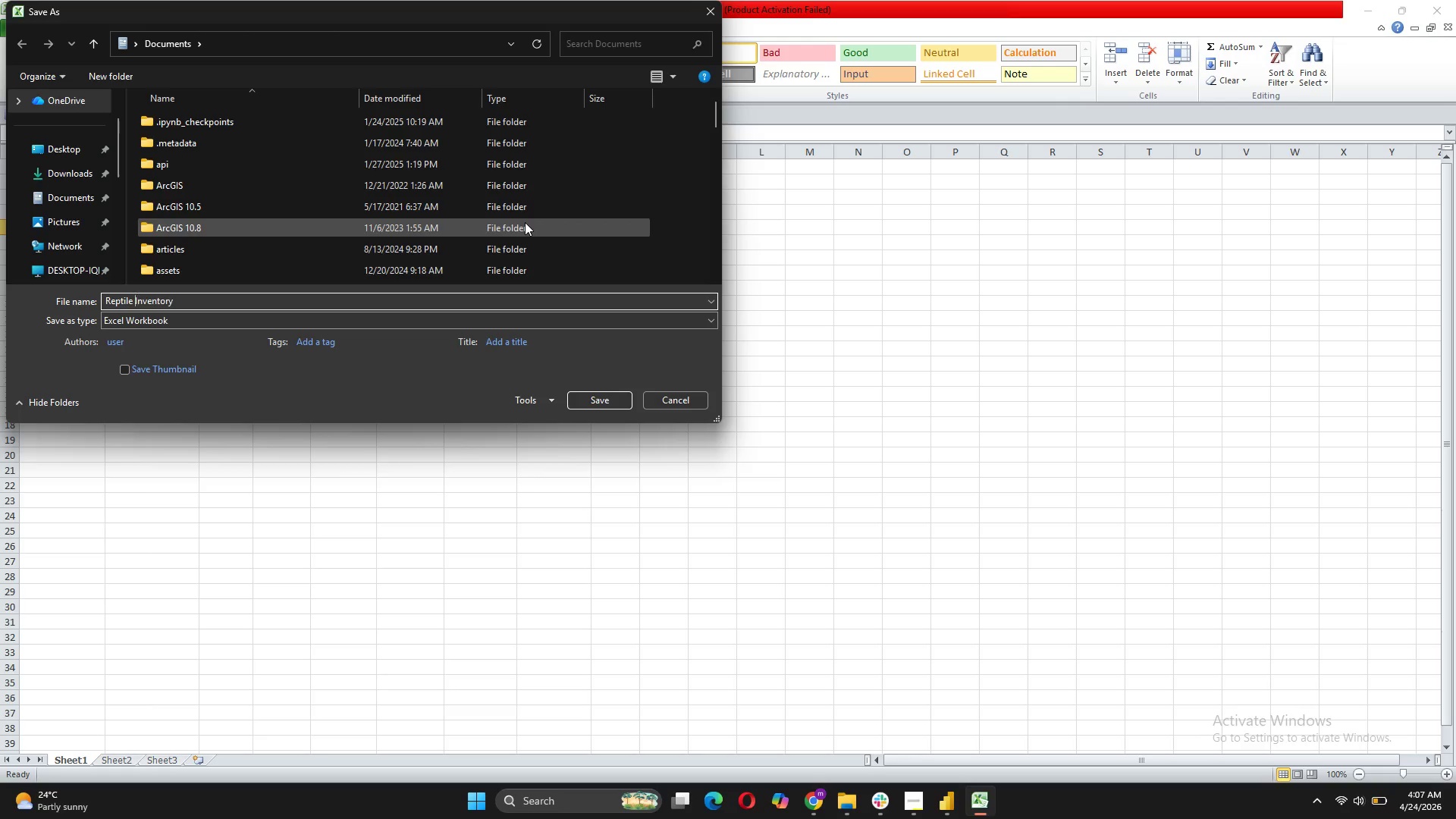 
key(ArrowLeft)
 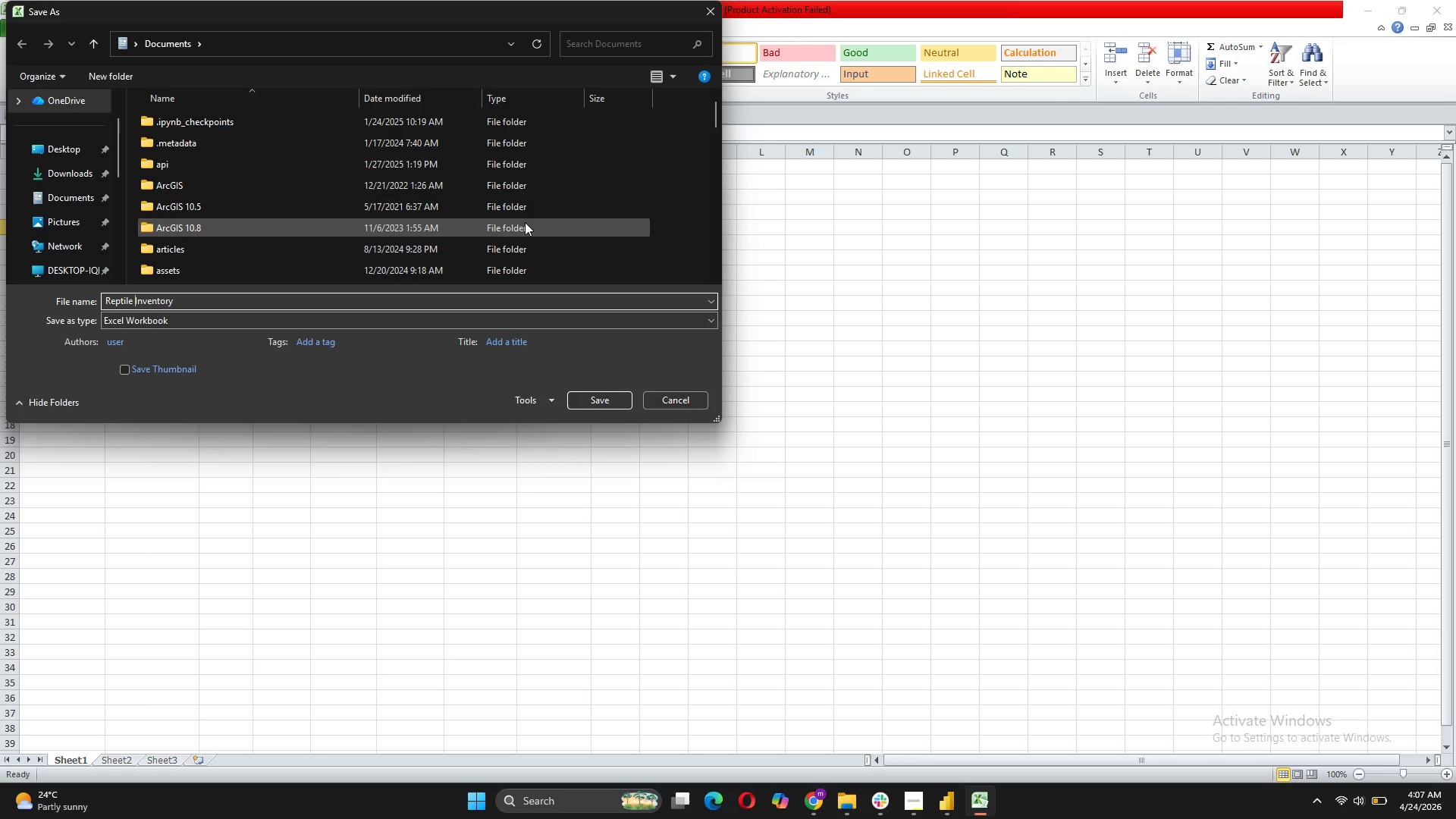 
hold_key(key=ShiftLeft, duration=0.72)
 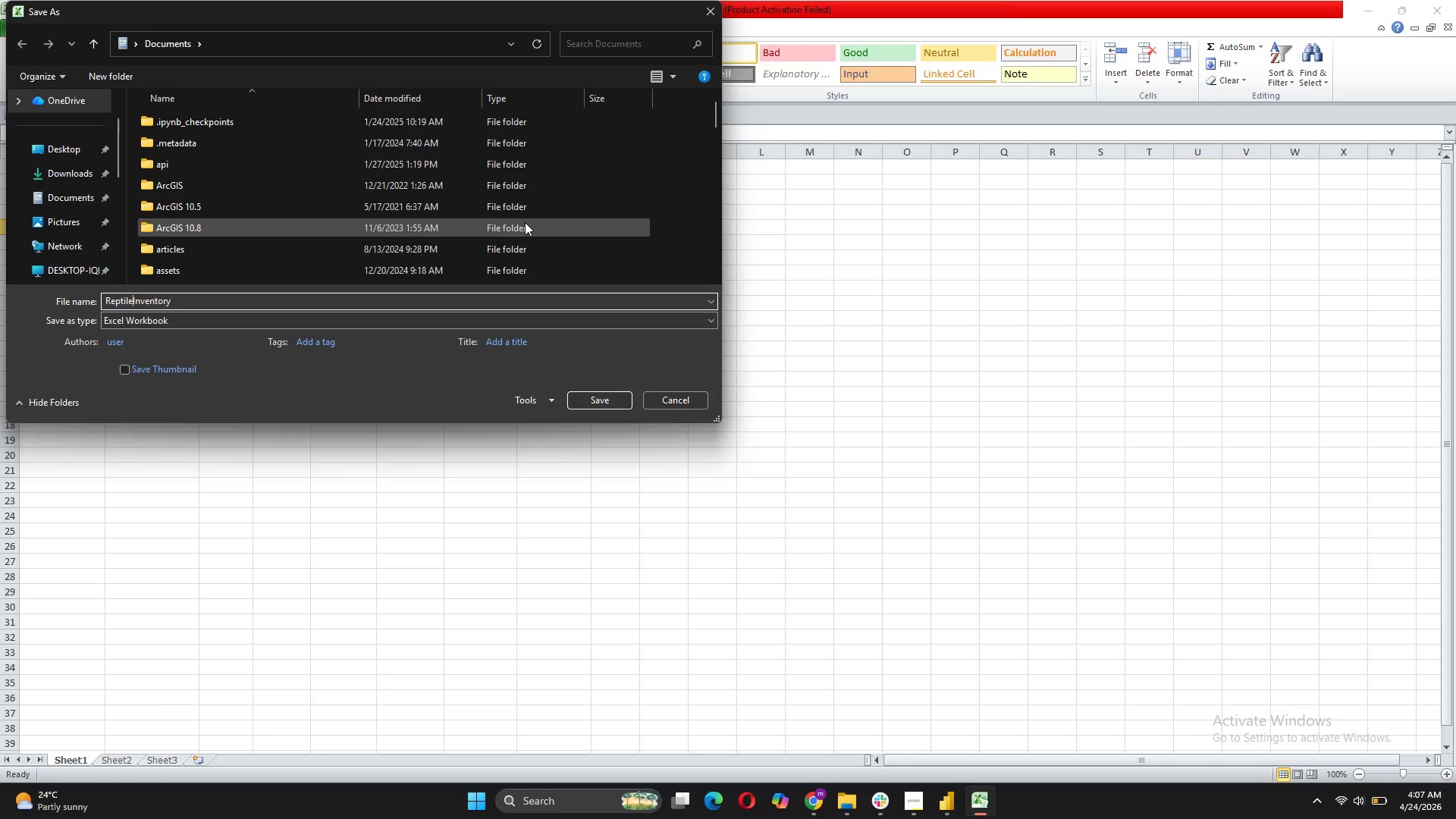 
key(Backspace)
 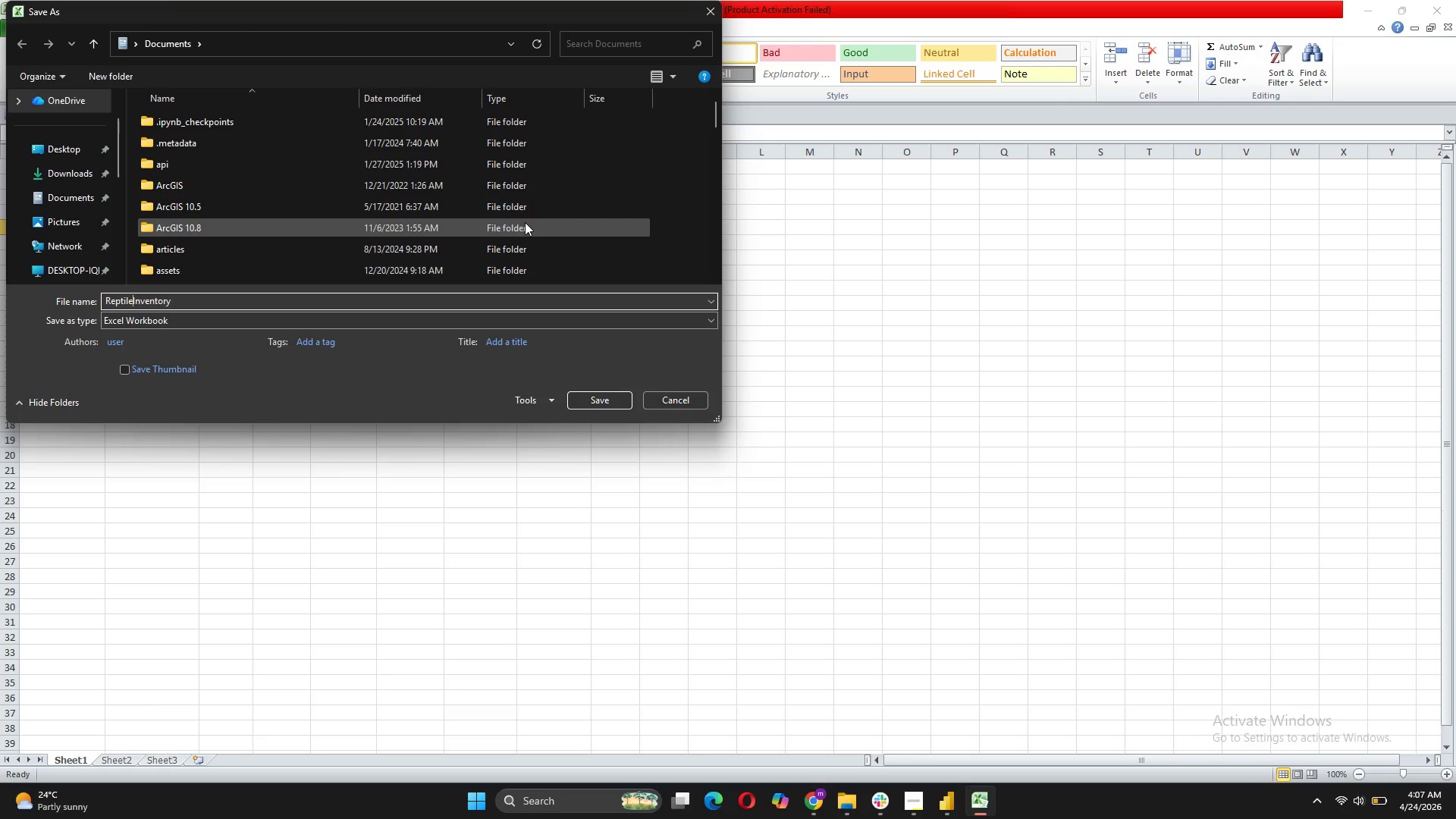 
key(Shift+Minus)
 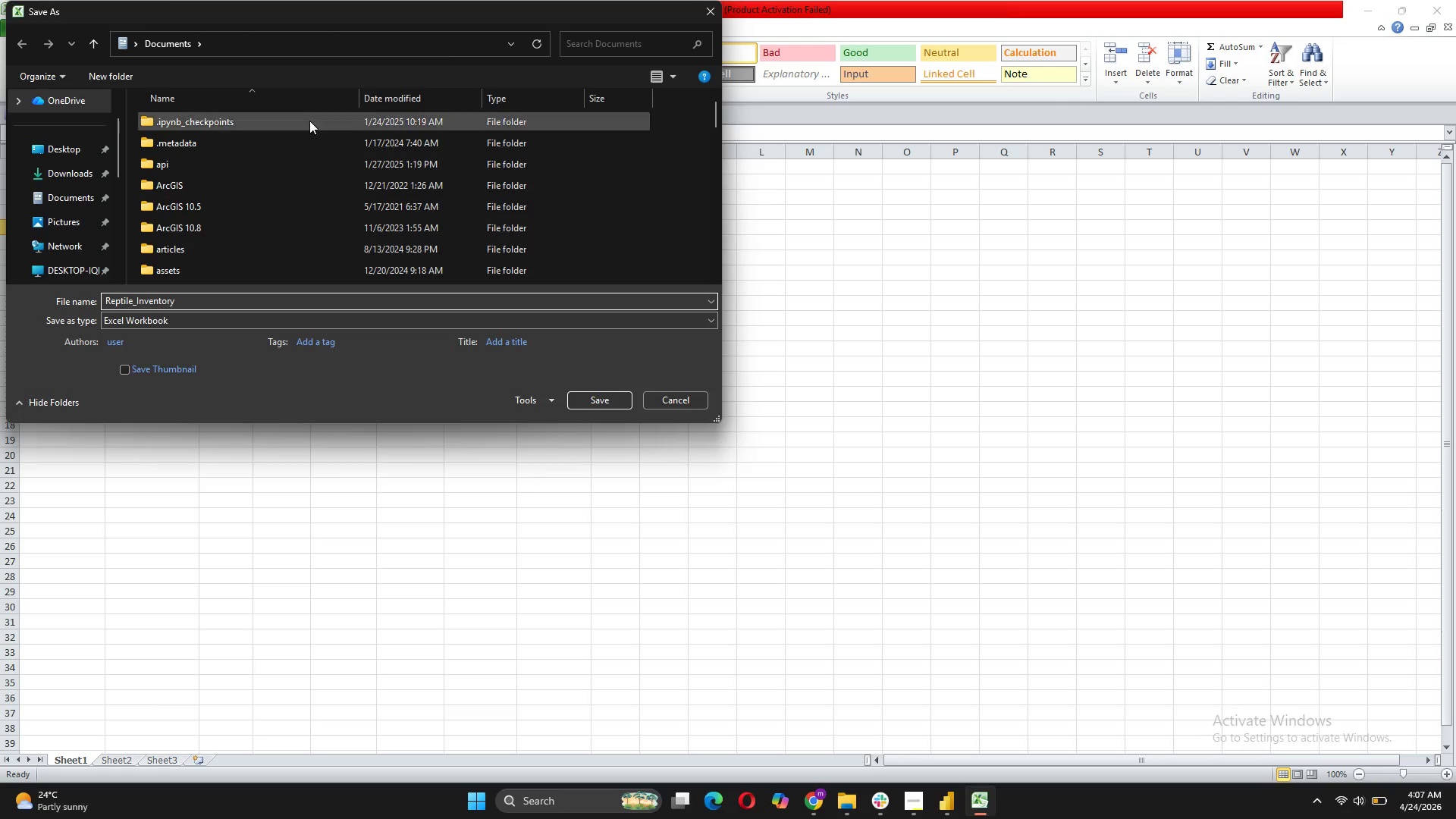 
left_click([83, 153])
 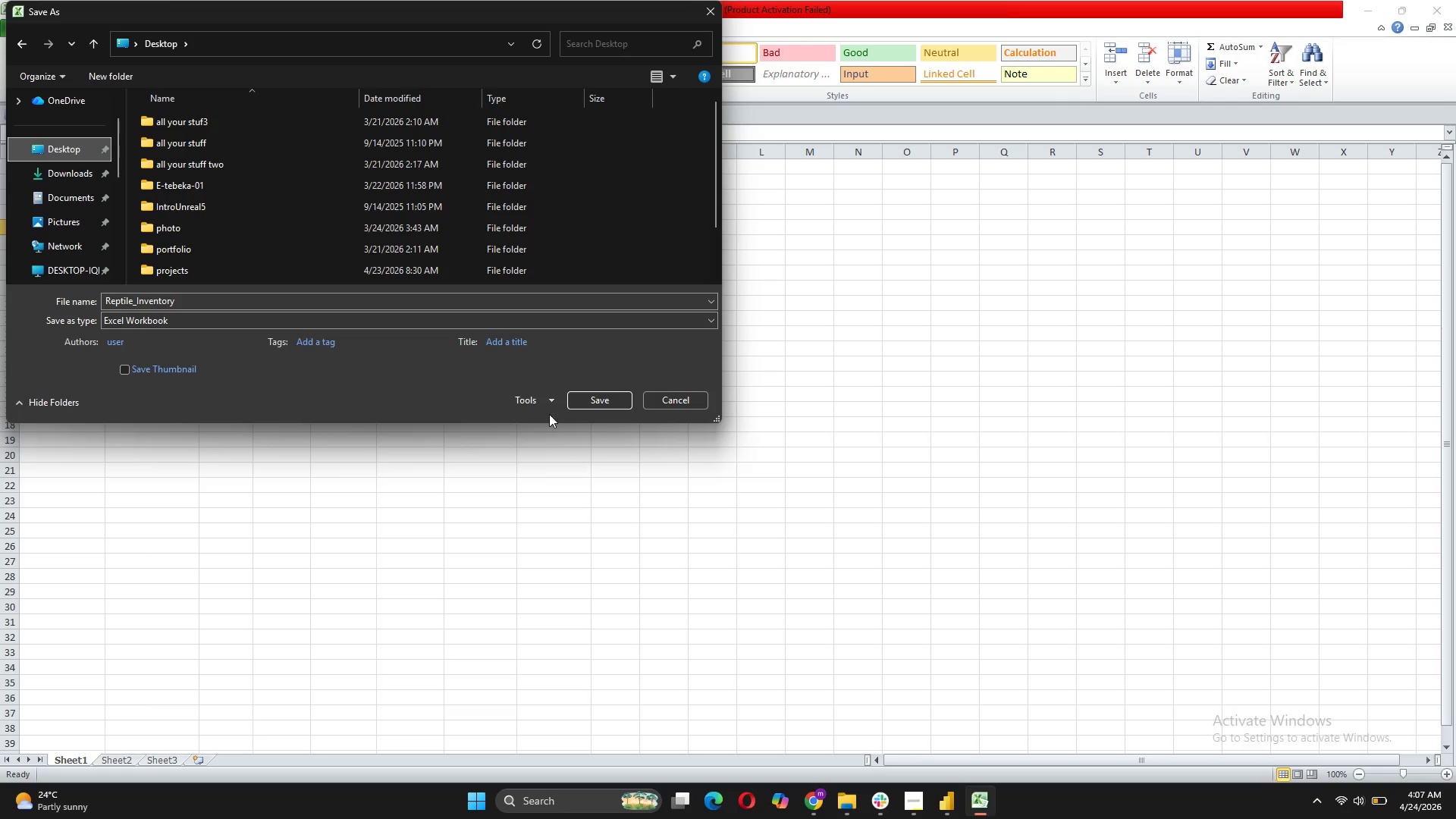 
left_click([593, 400])
 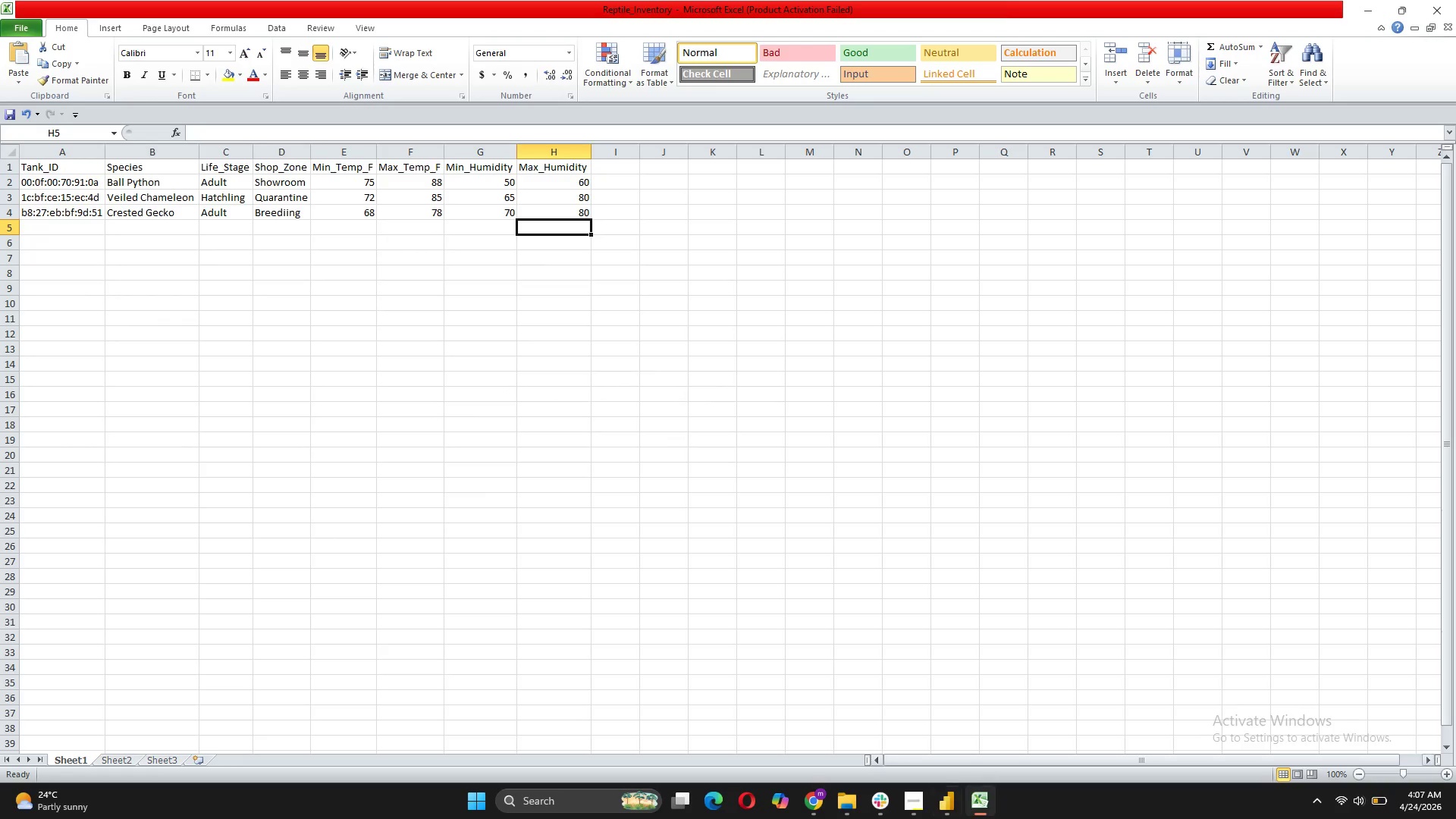 
mouse_move([952, 788])
 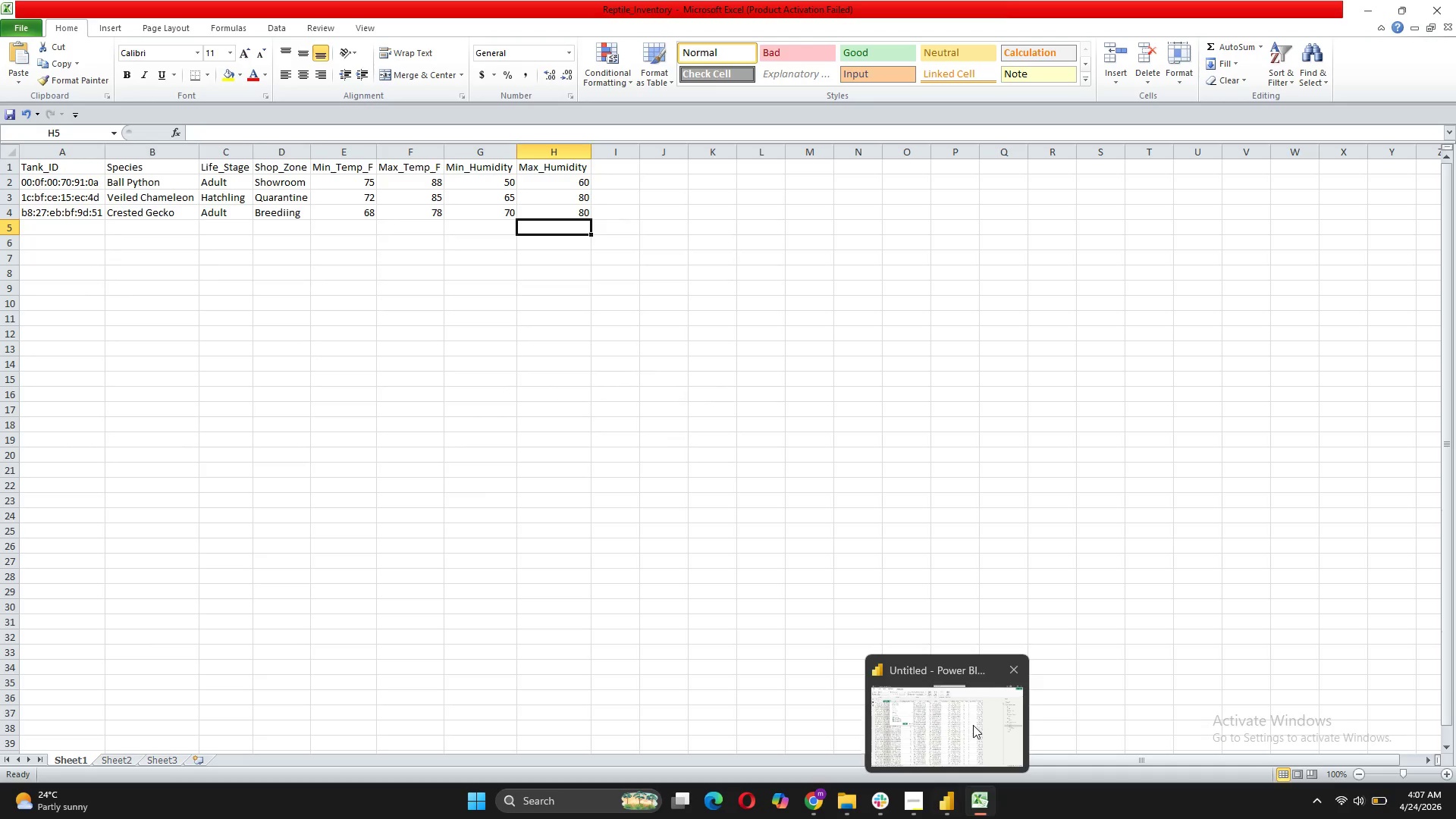 
left_click([973, 725])
 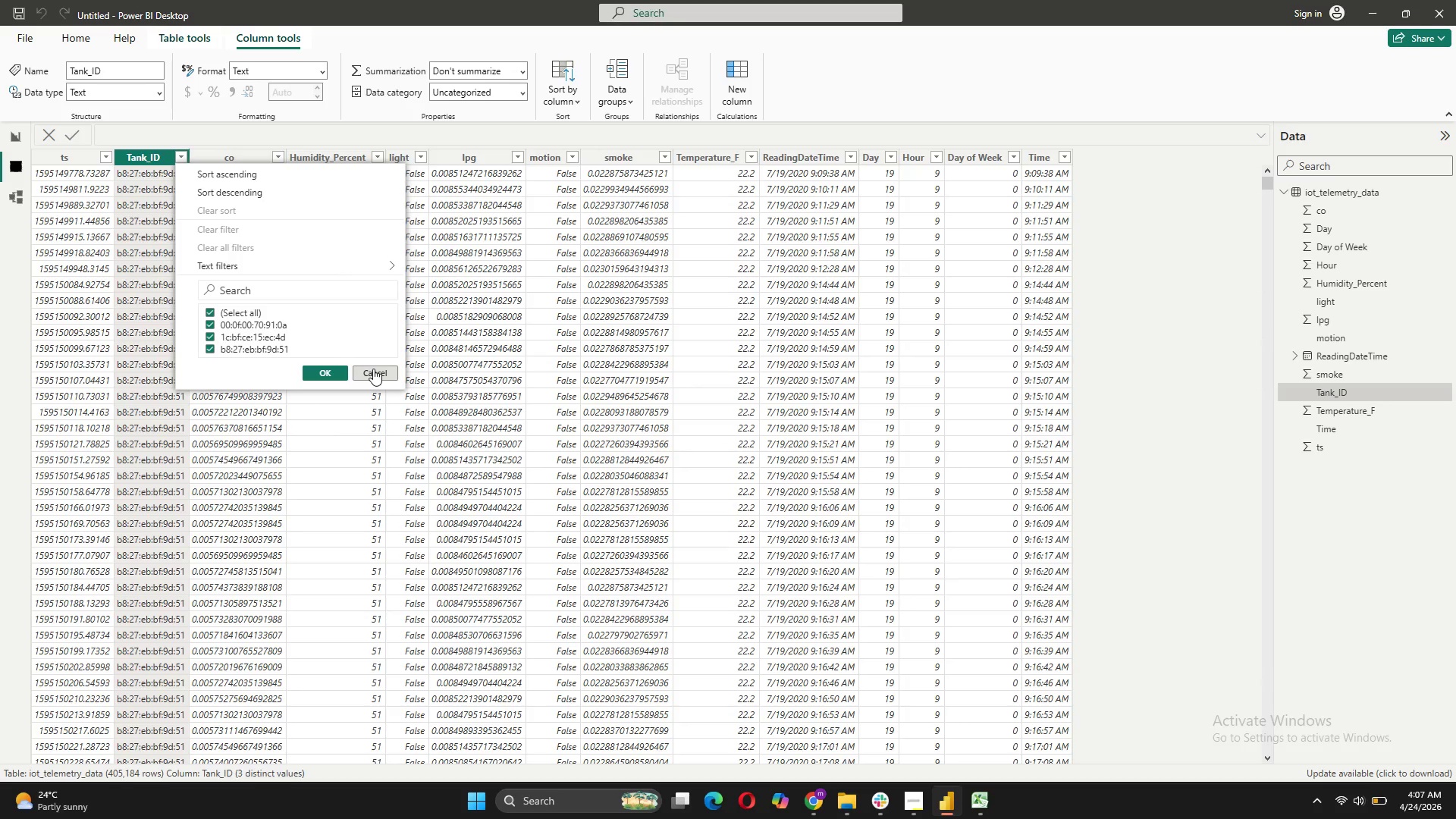 
left_click([379, 369])
 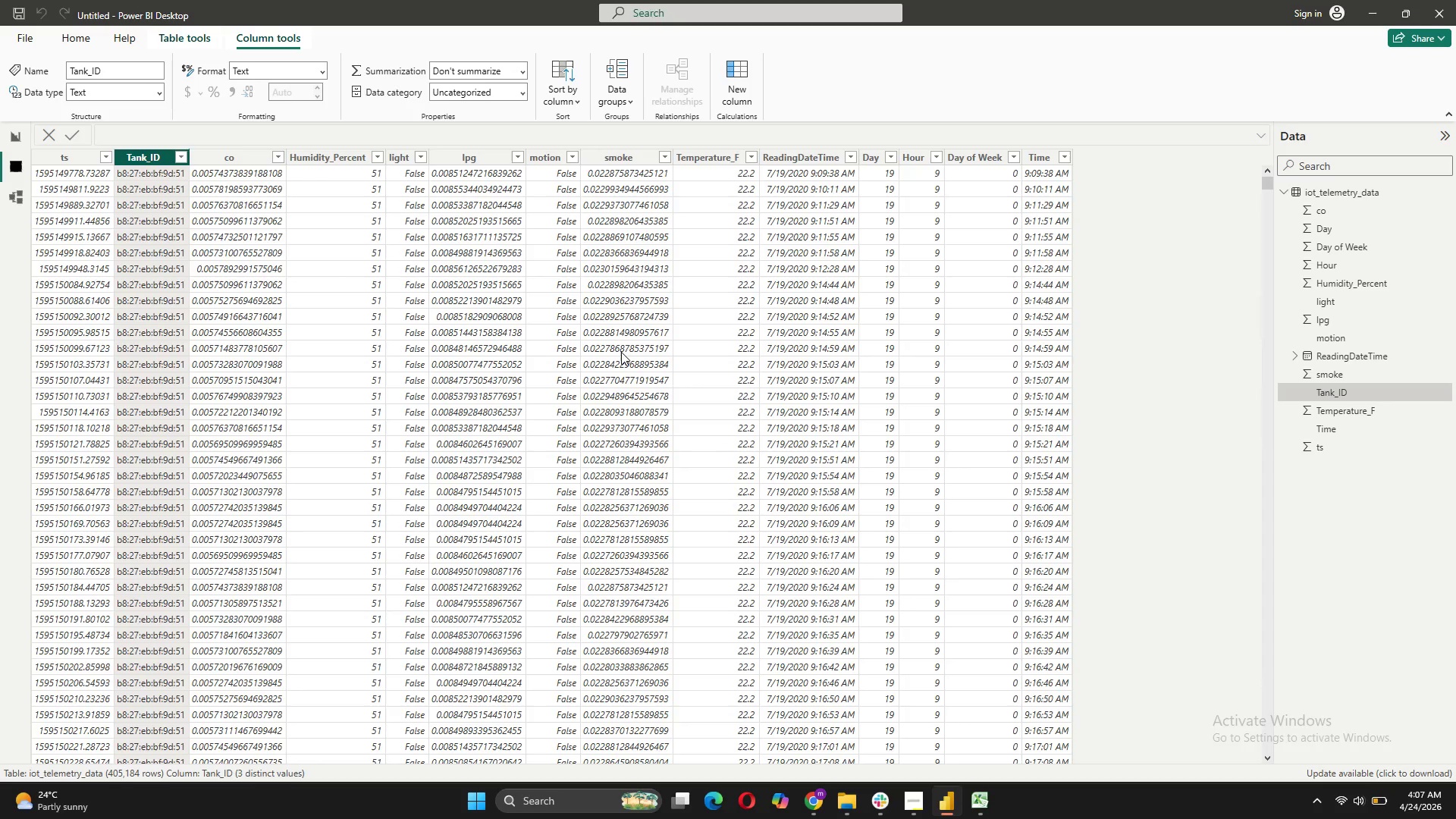 
scroll: coordinate [800, 444], scroll_direction: up, amount: 5.0
 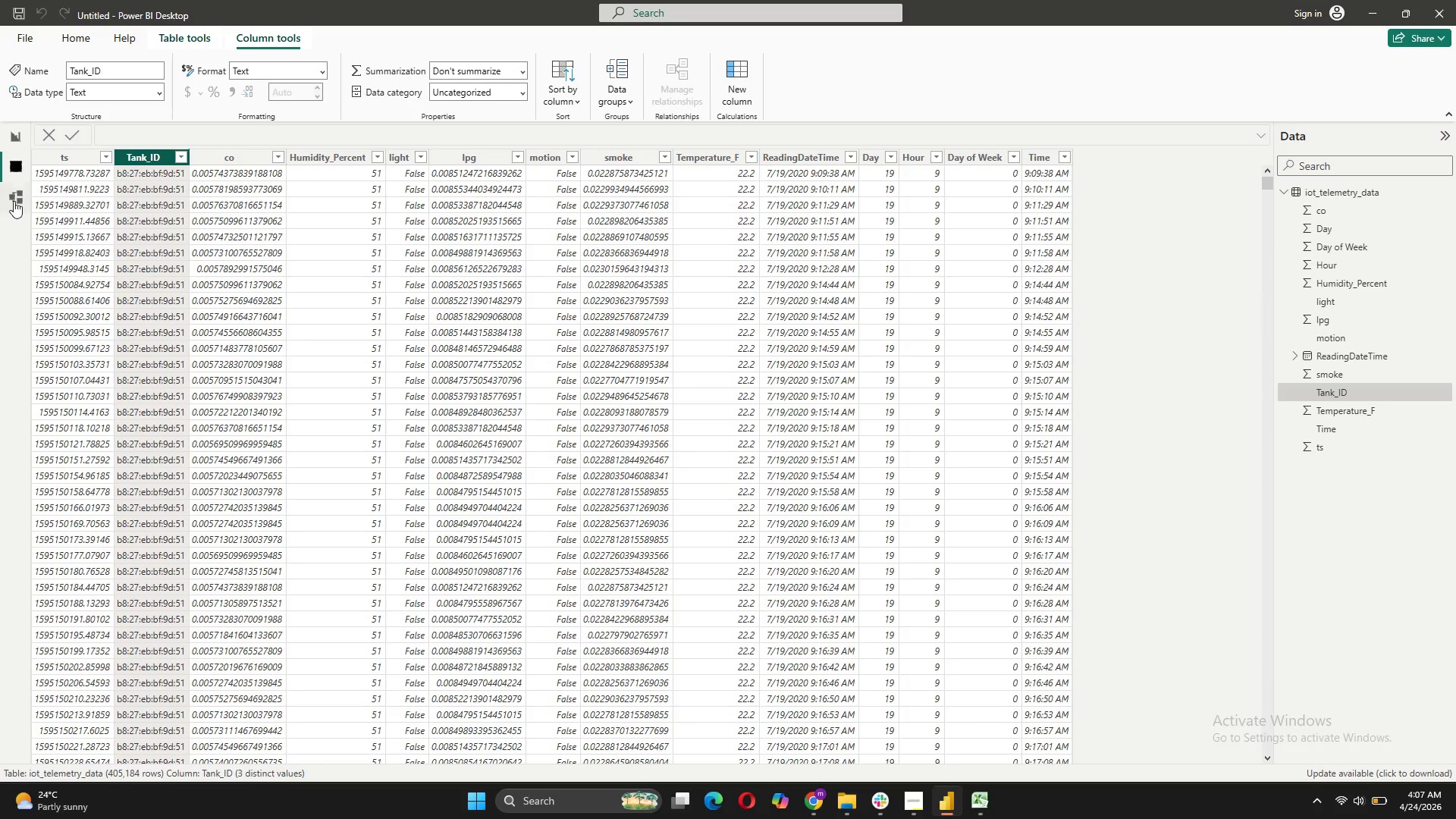 
left_click([12, 196])
 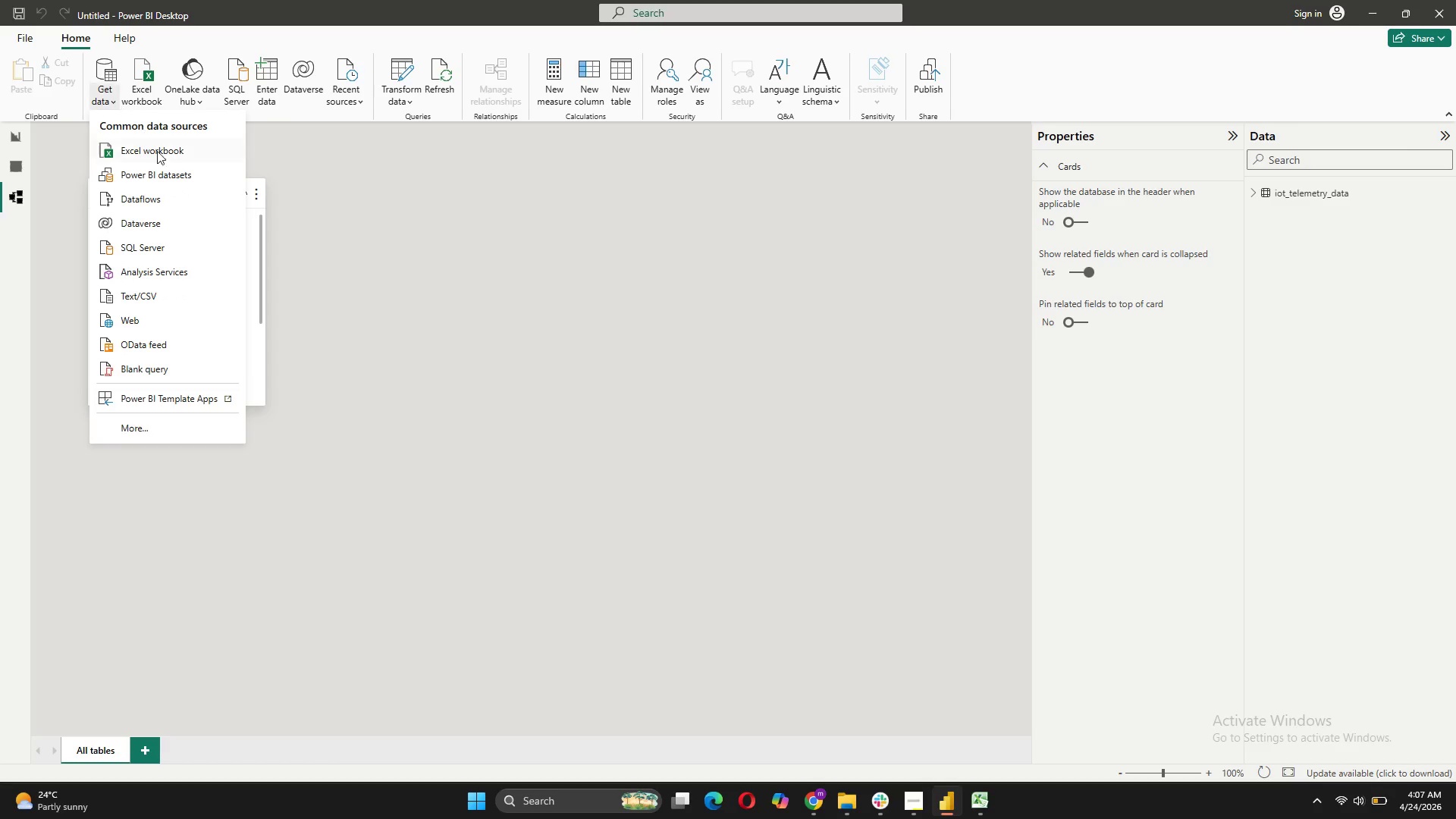 
left_click([165, 296])
 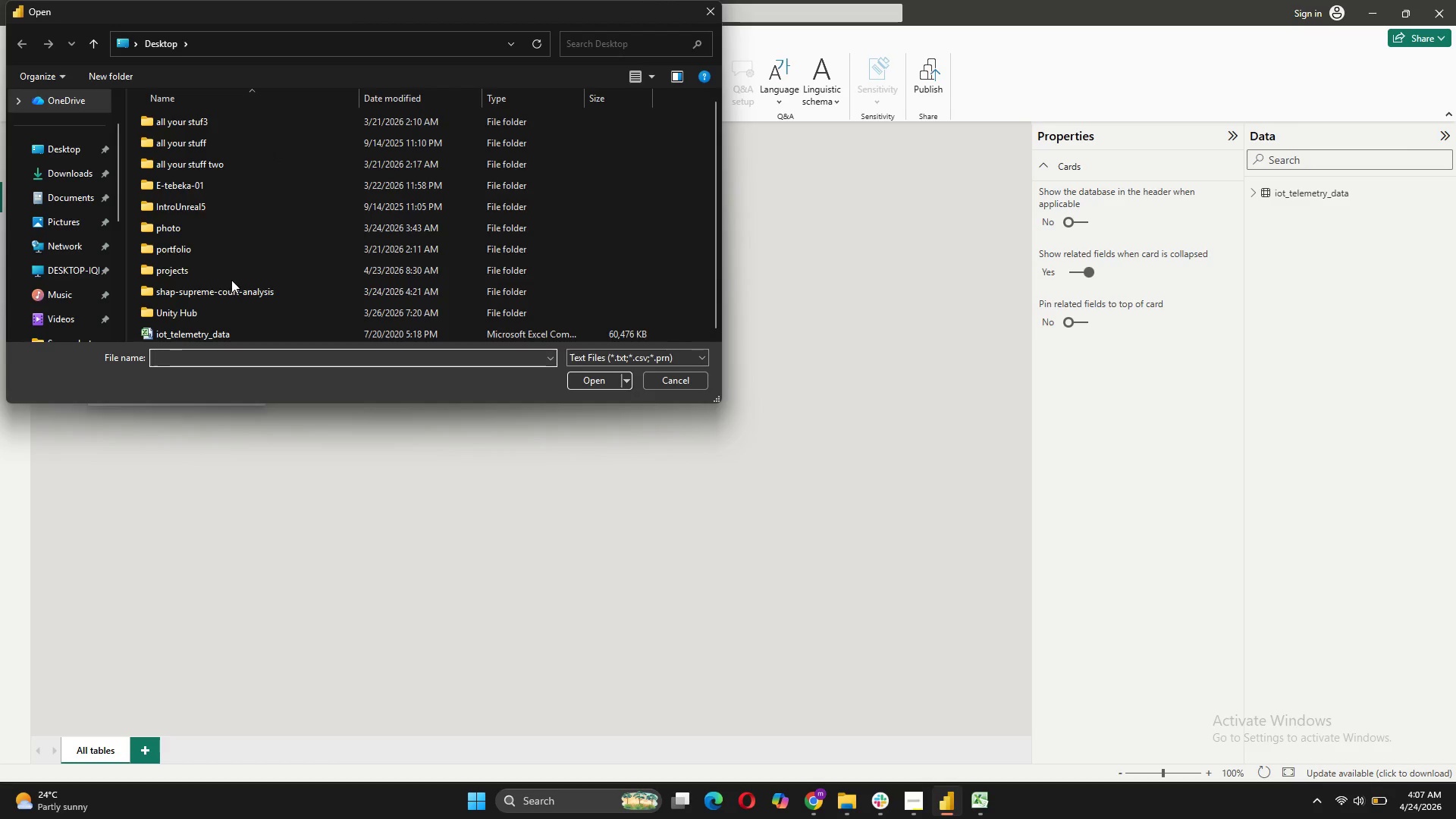 
scroll: coordinate [259, 310], scroll_direction: down, amount: 5.0
 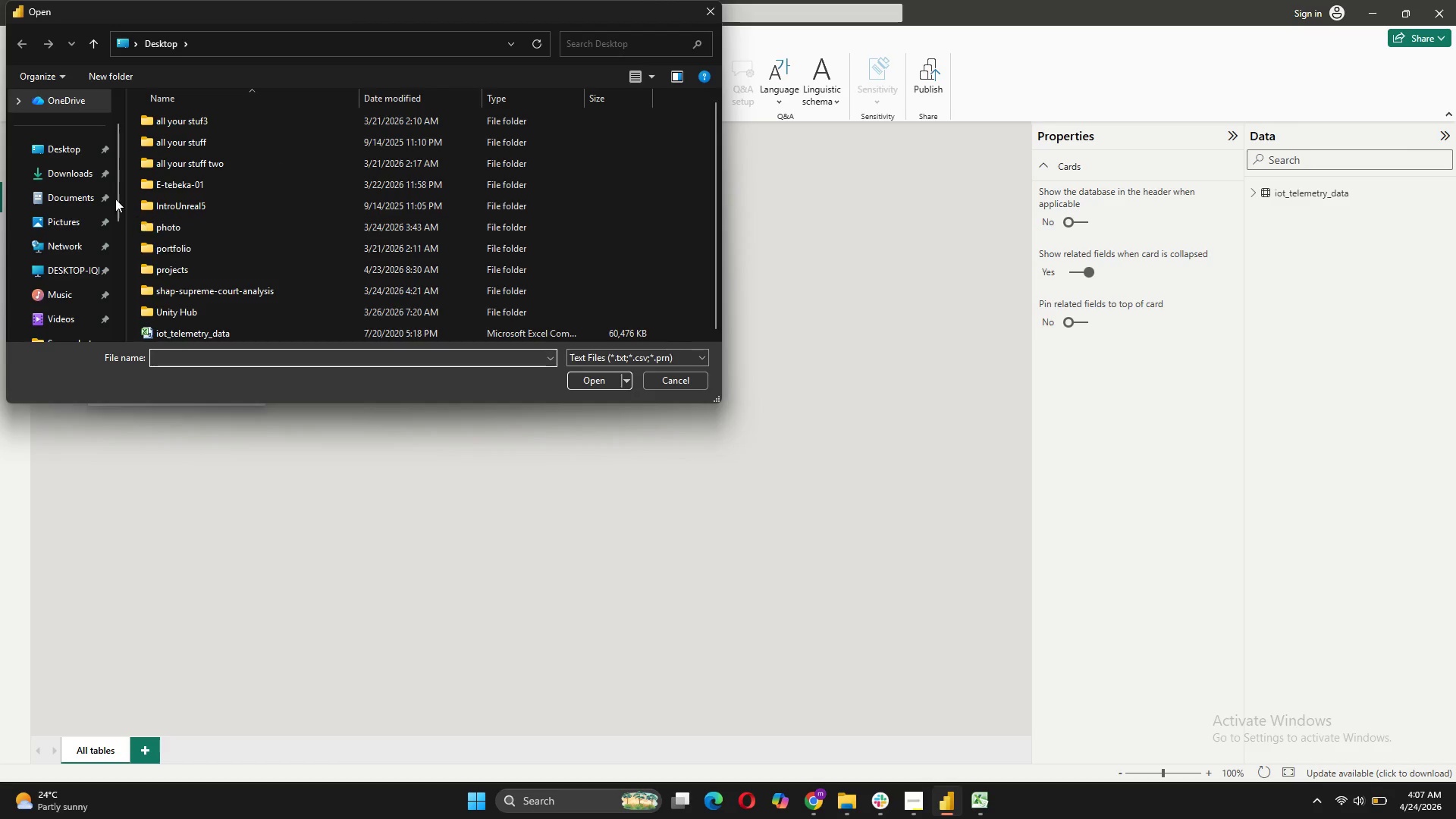 
left_click([71, 145])
 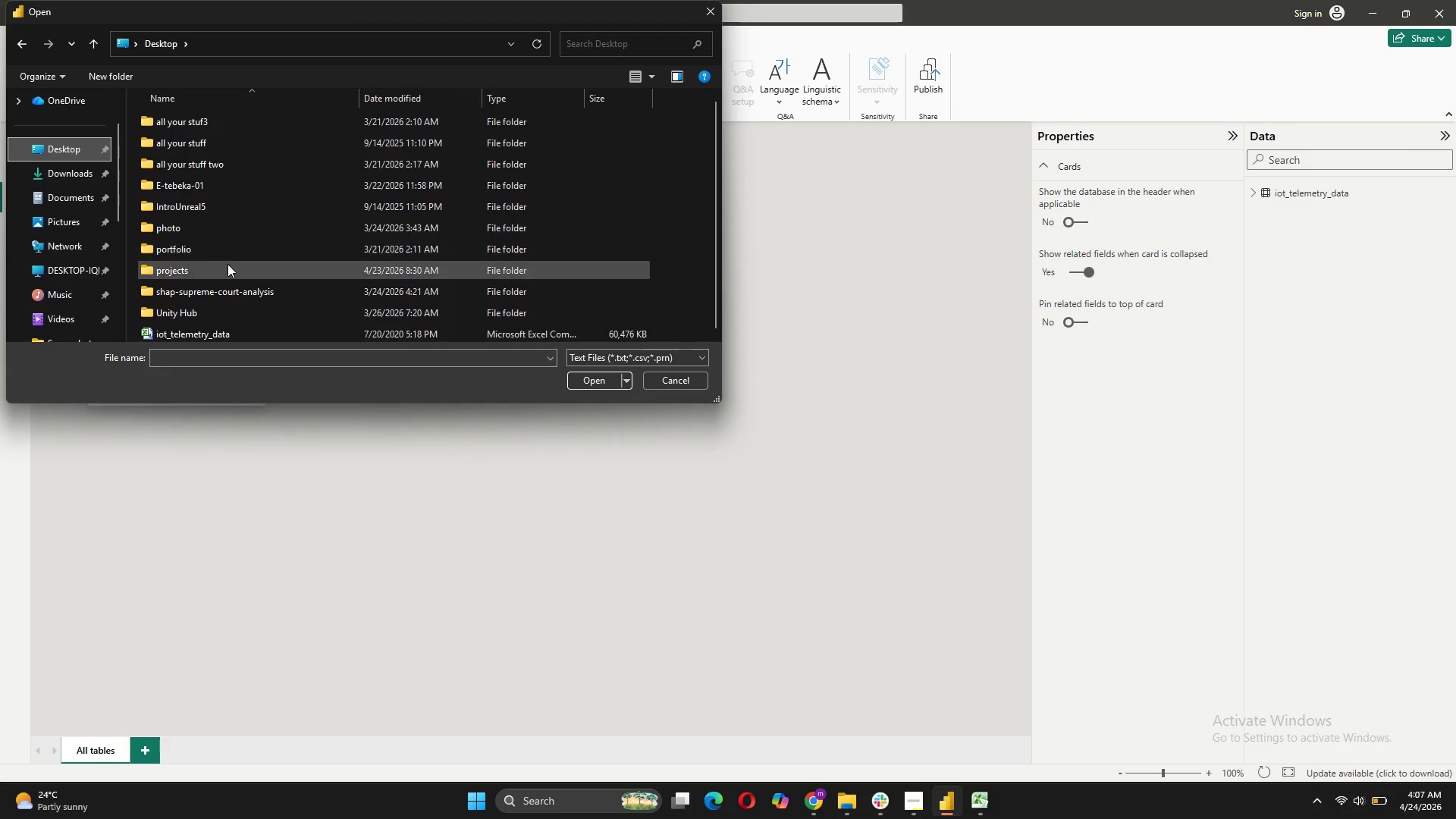 
scroll: coordinate [232, 267], scroll_direction: none, amount: 0.0
 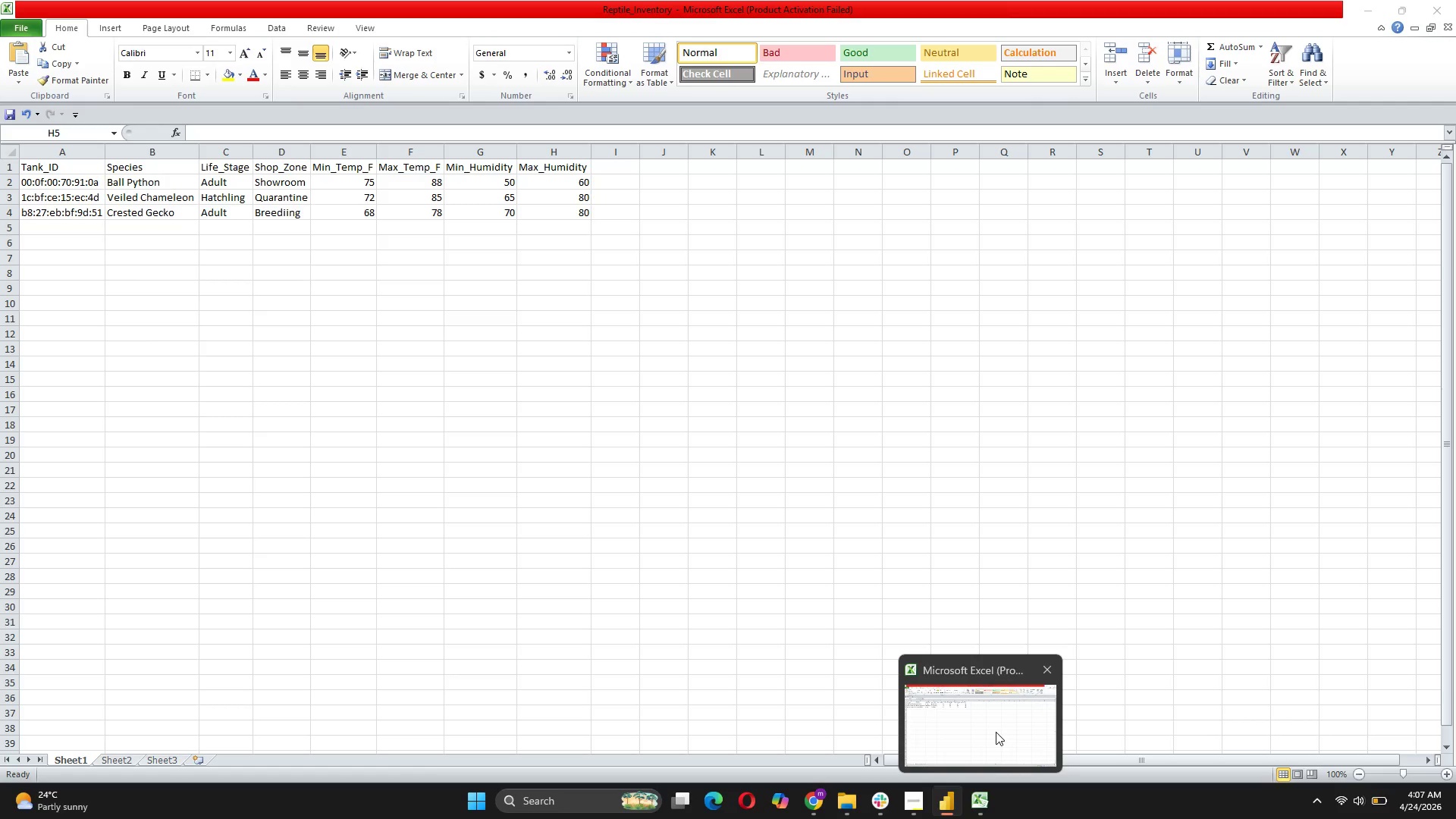 
wait(5.27)
 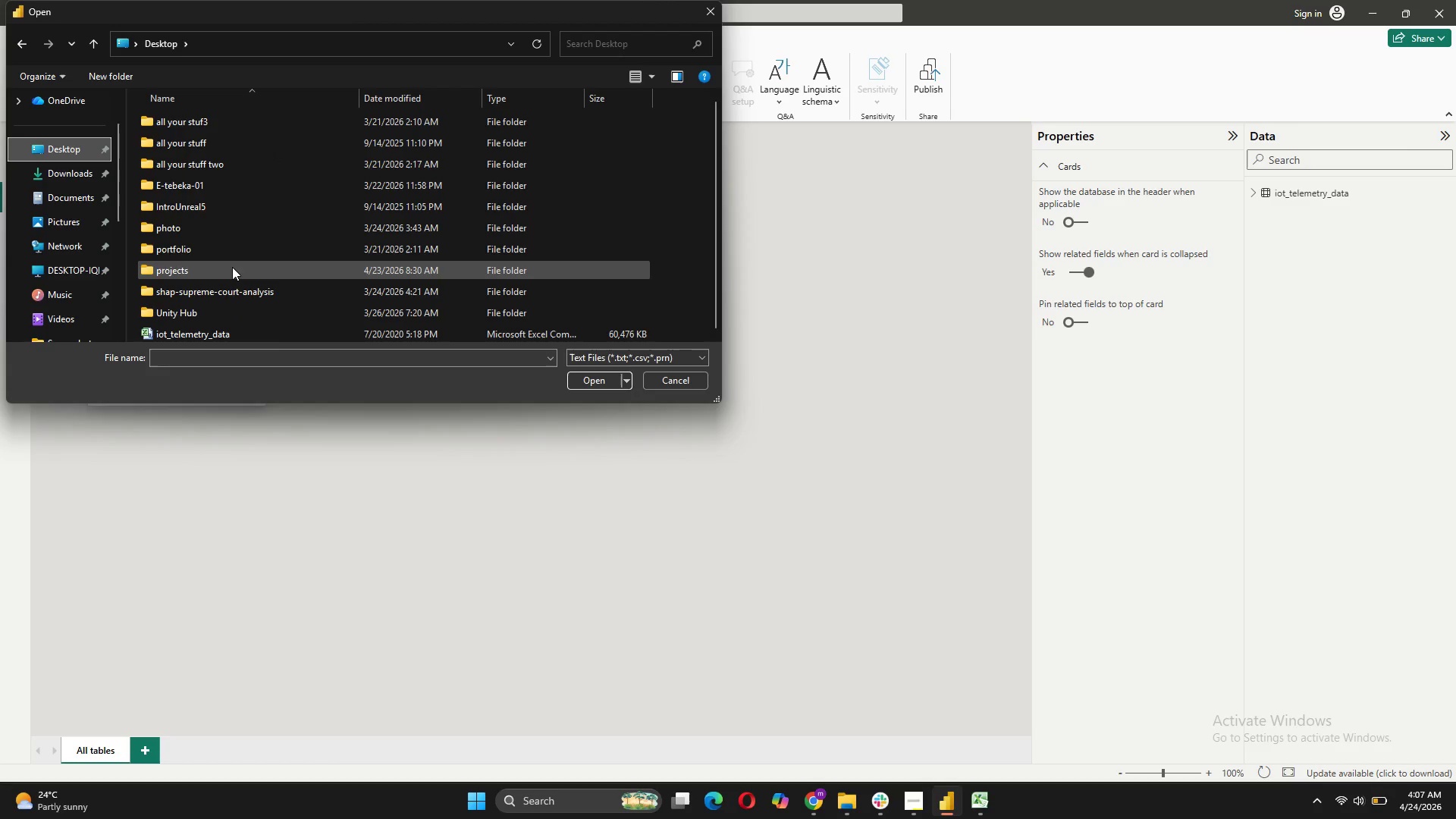 
left_click([996, 732])
 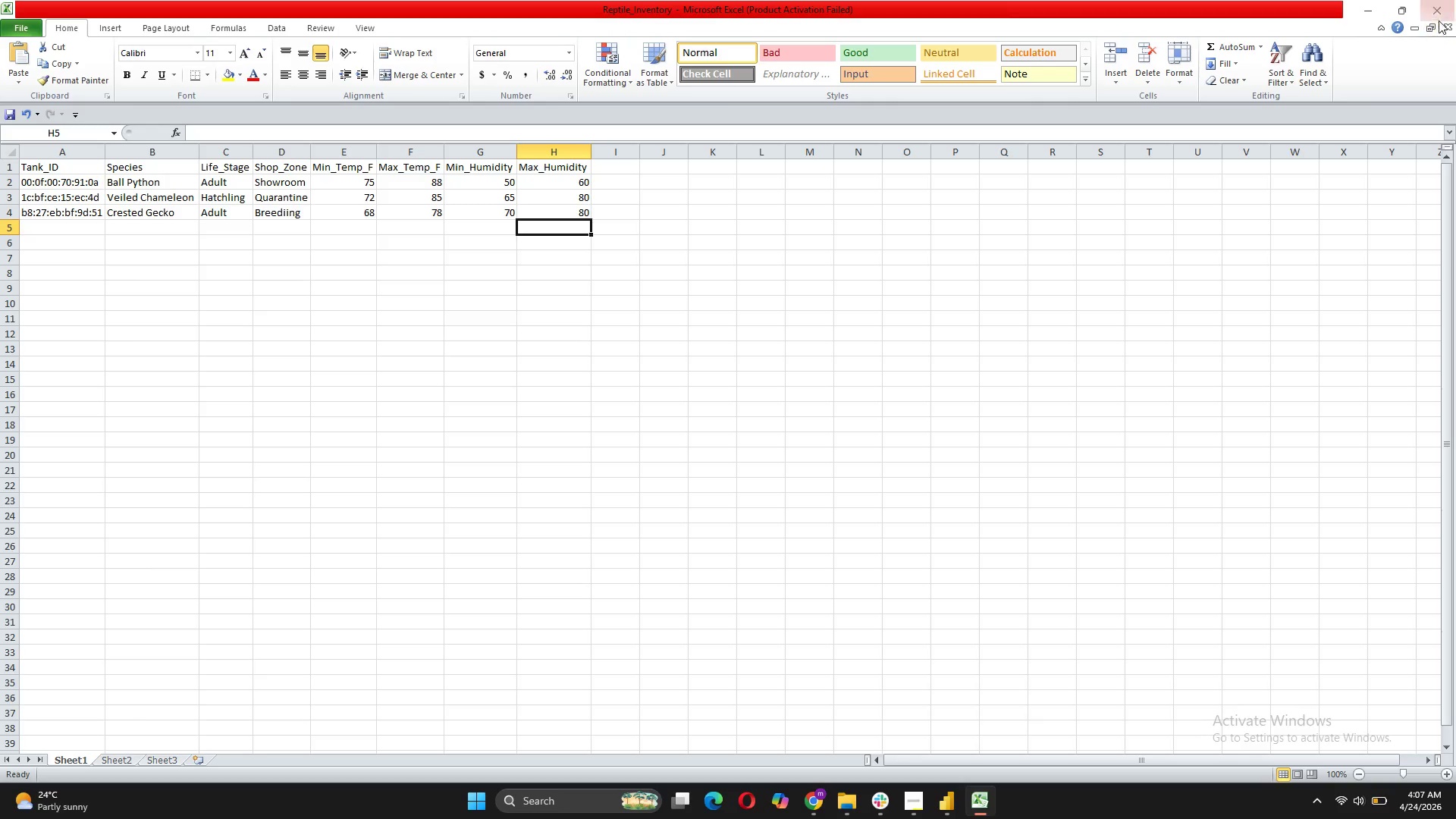 
left_click([1440, 17])
 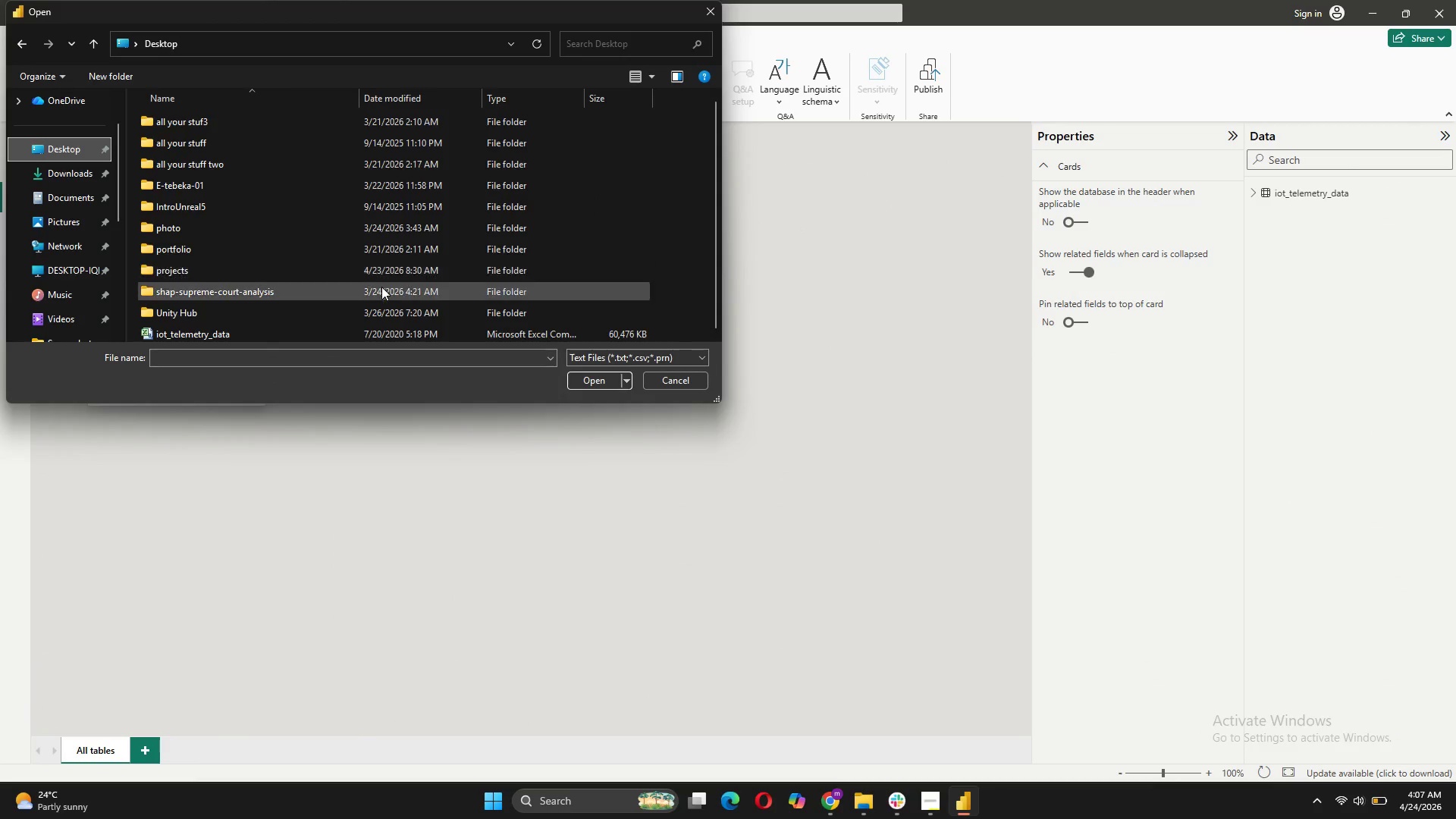 
scroll: coordinate [381, 287], scroll_direction: down, amount: 1.0
 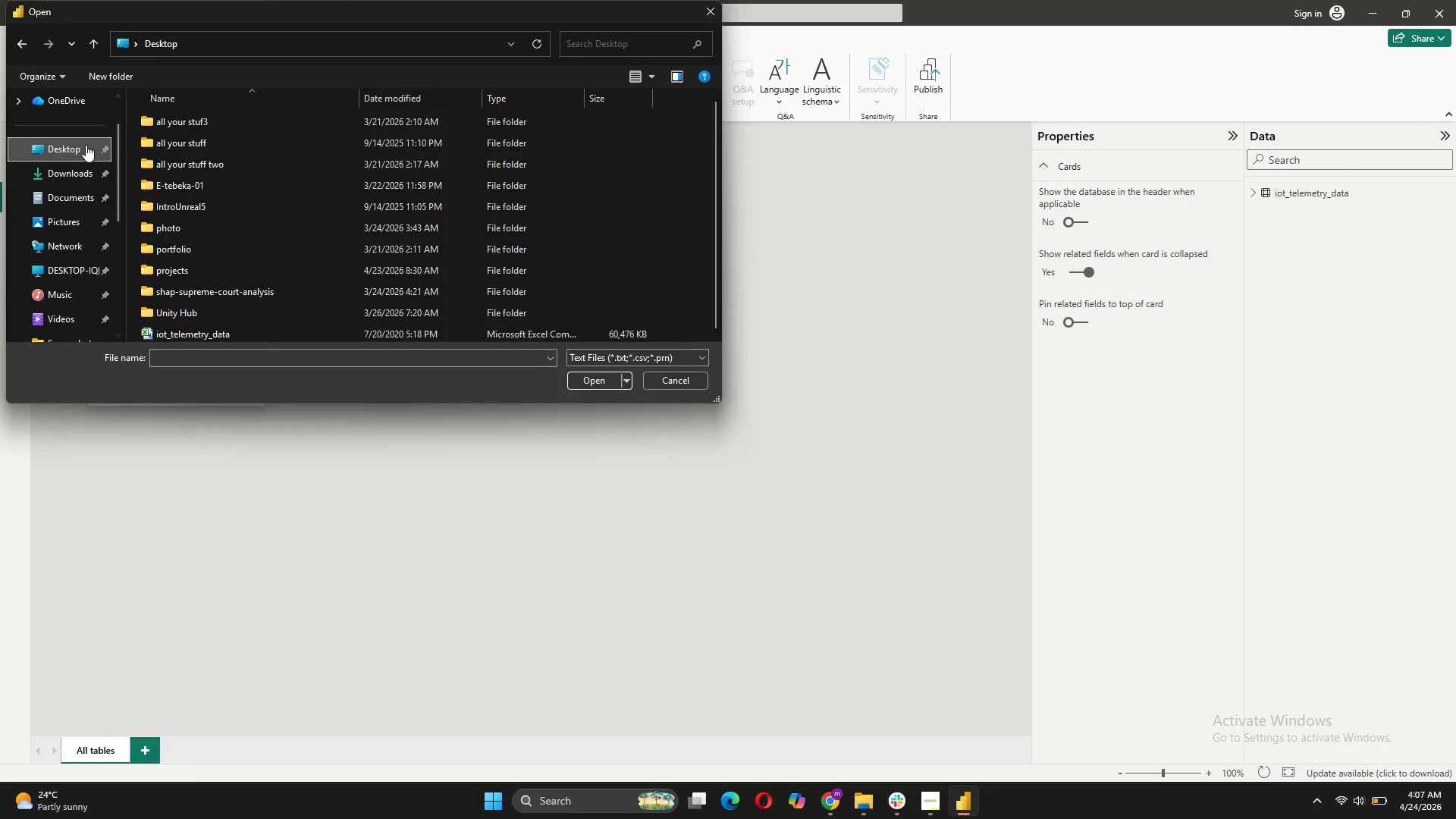 
double_click([76, 168])
 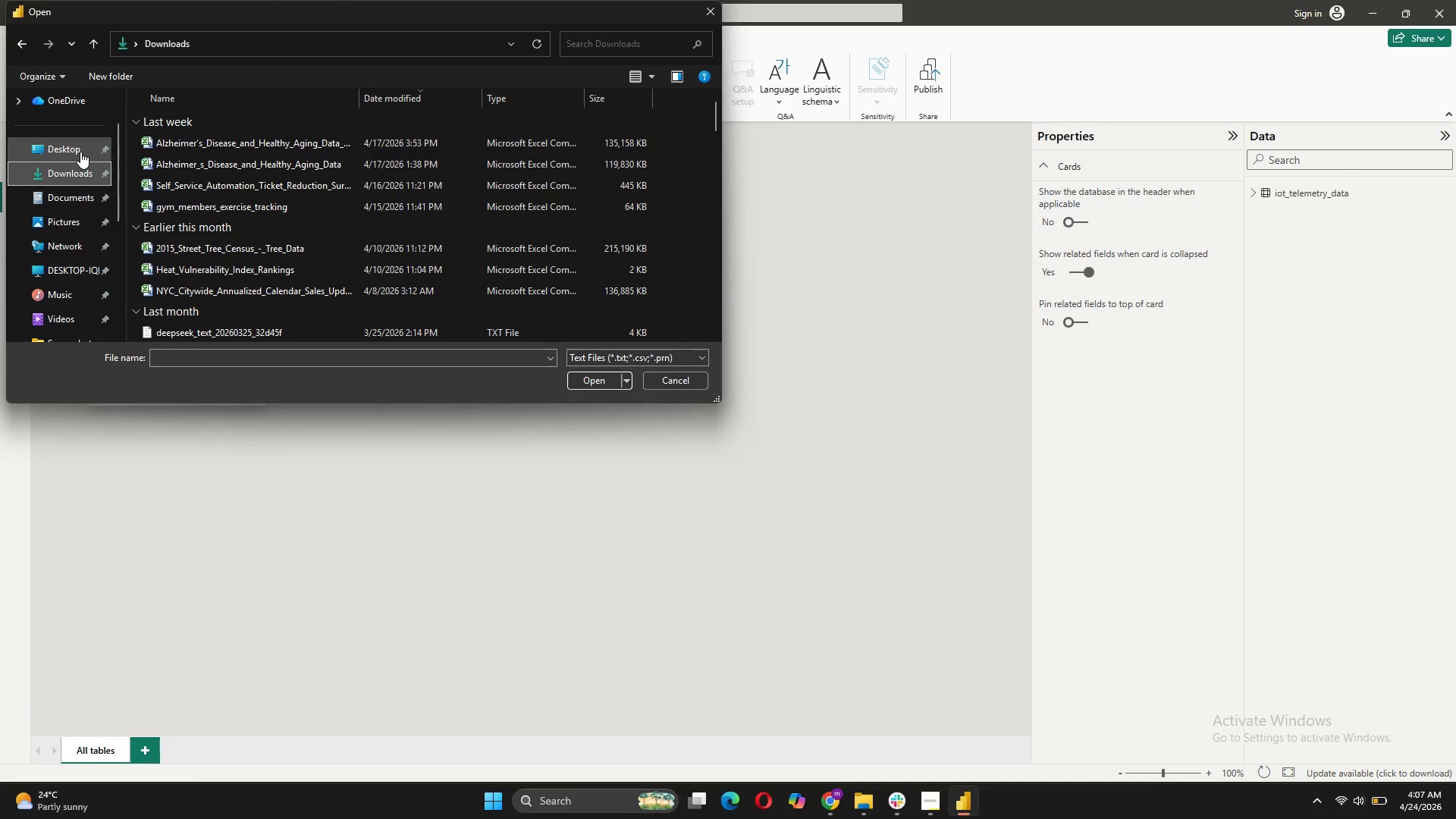 
left_click([80, 152])
 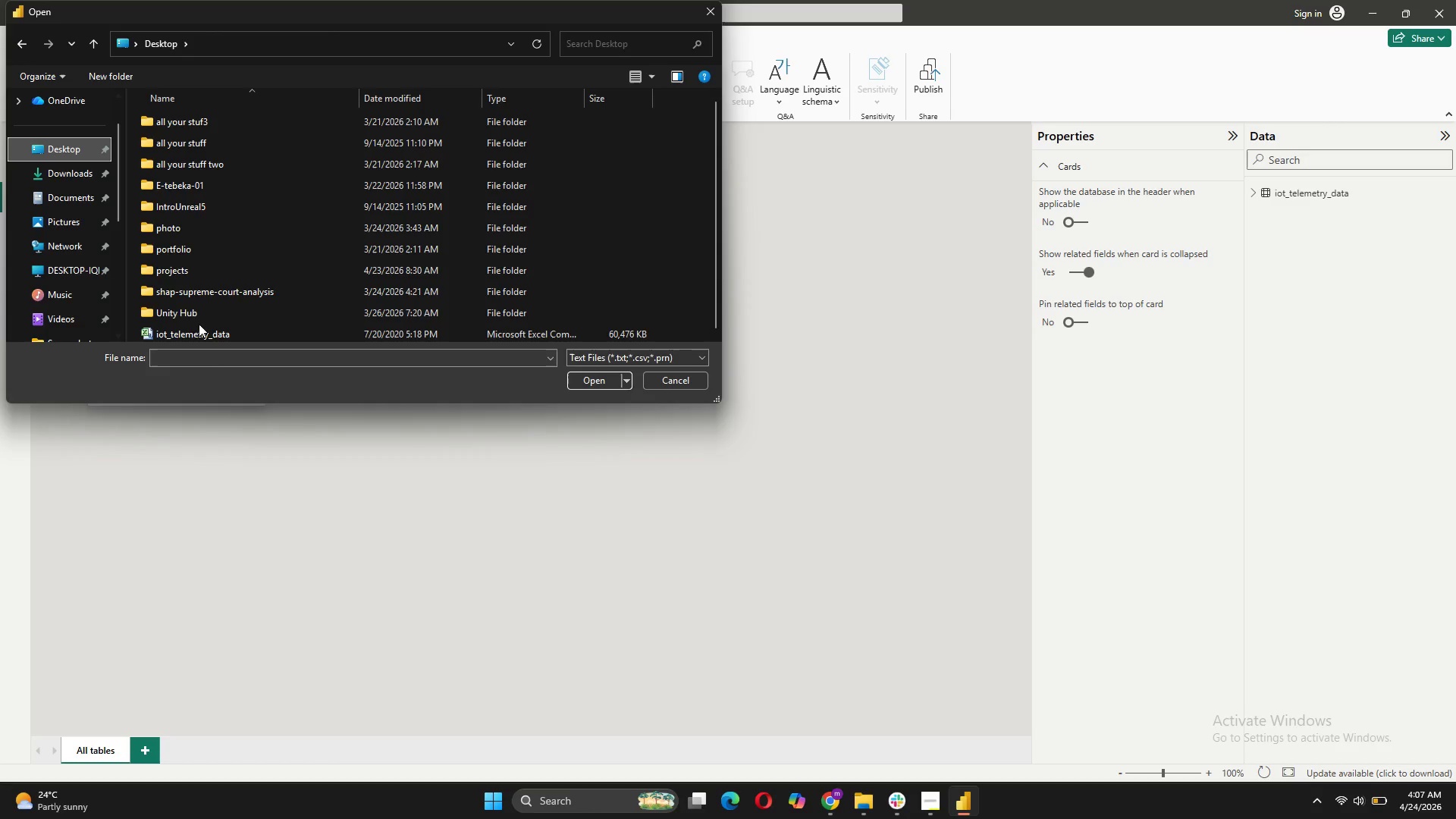 
left_click([214, 362])
 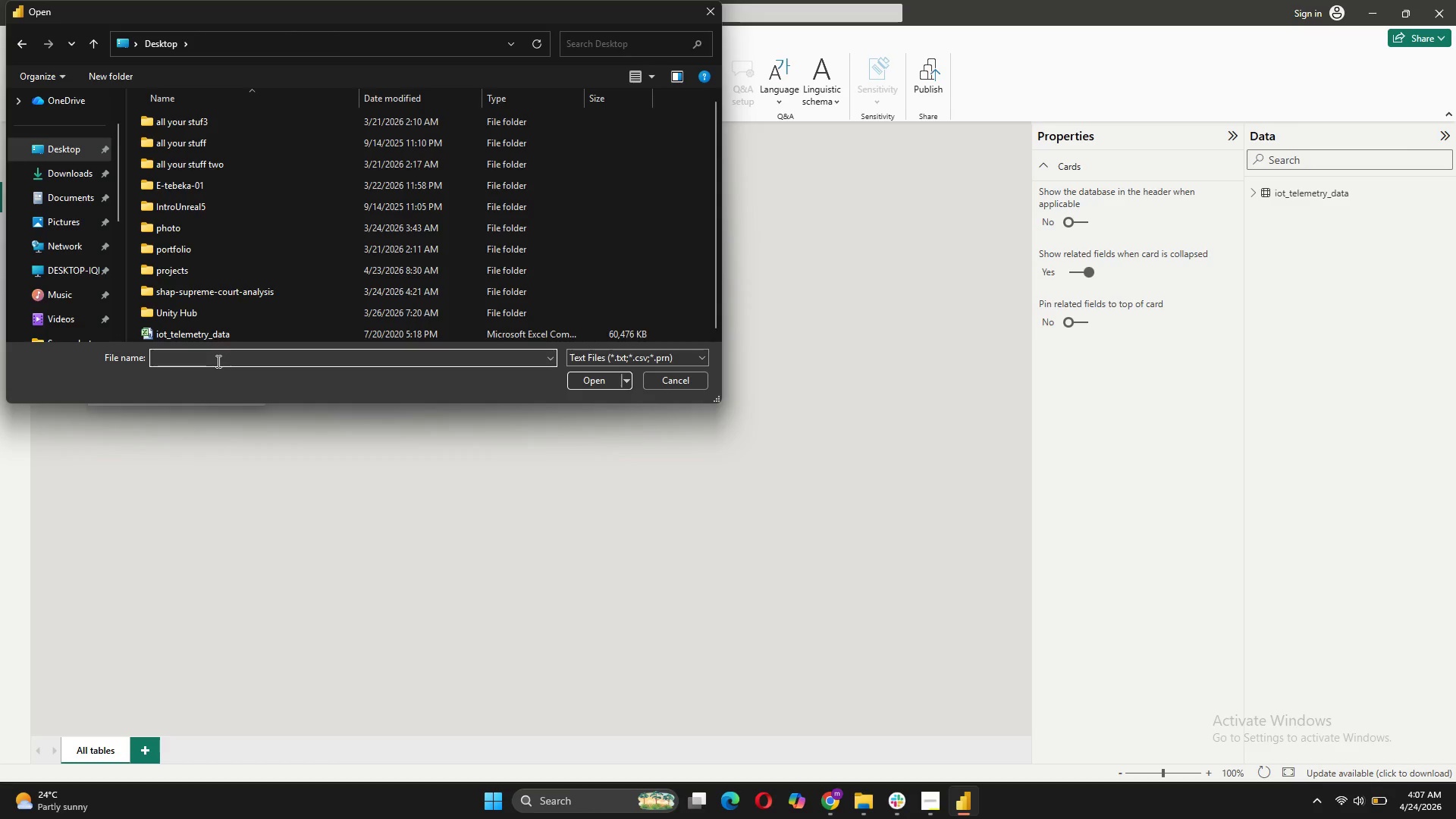 
key(R)
 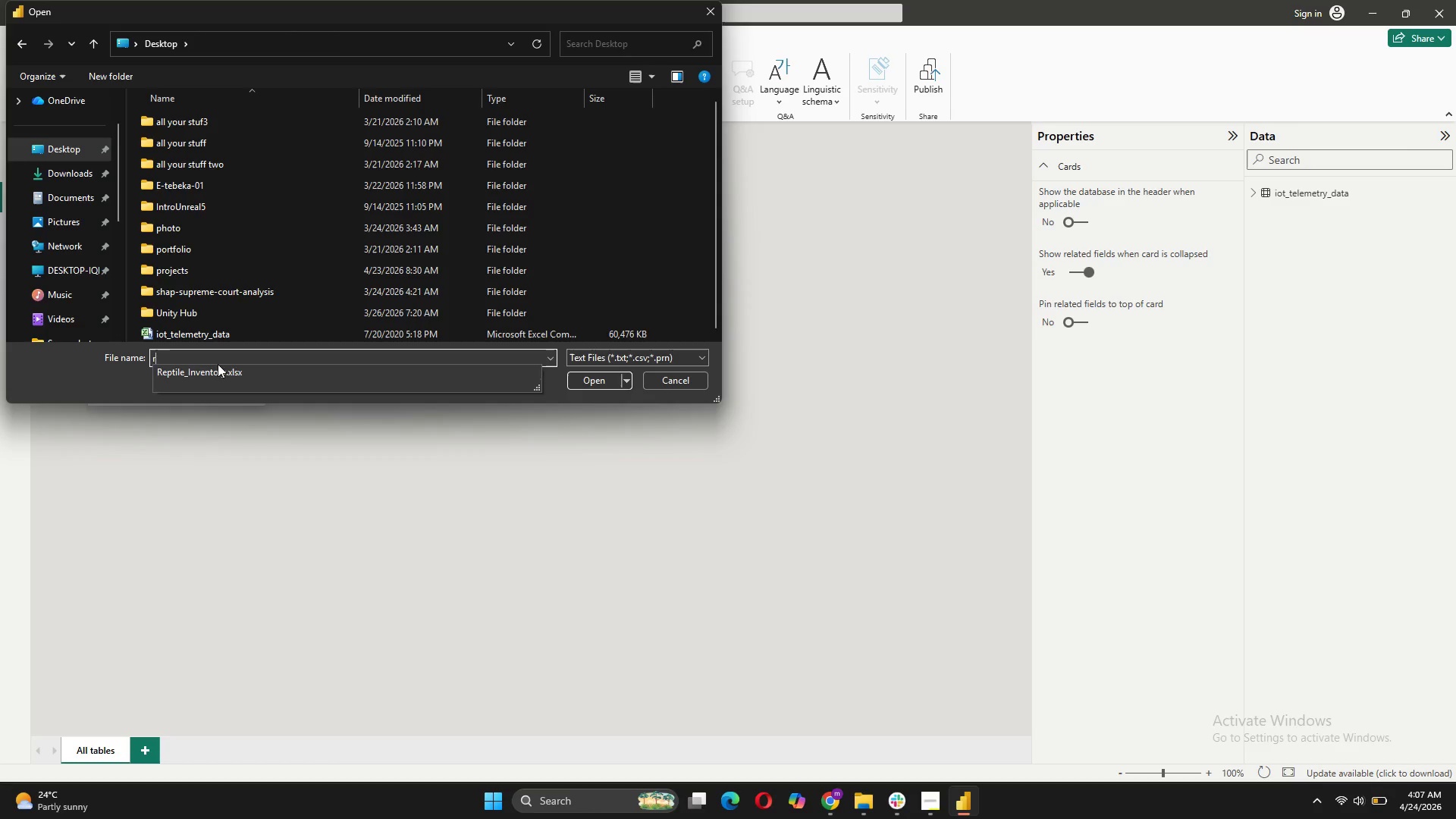 
left_click([221, 377])
 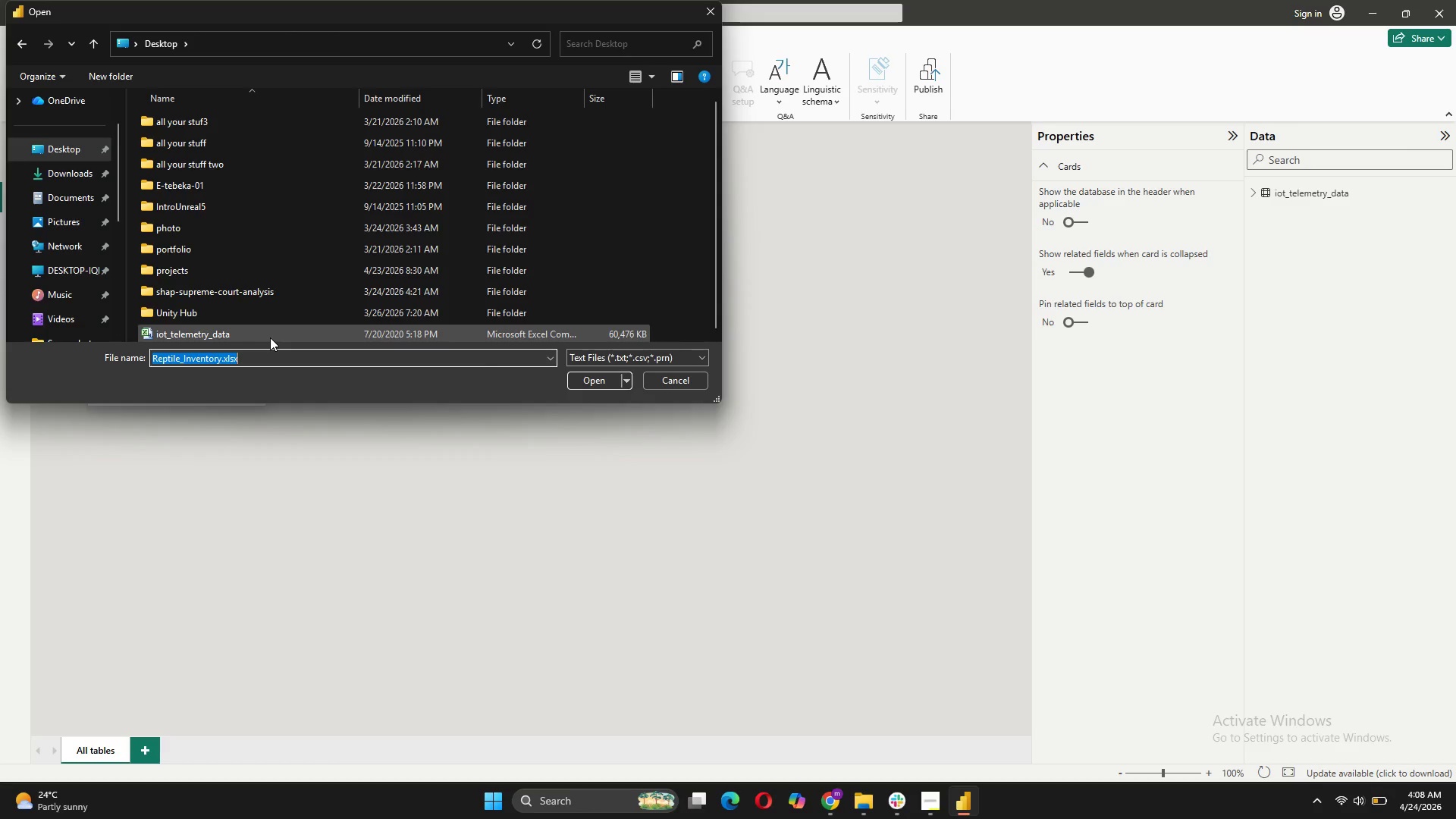 
left_click([594, 384])
 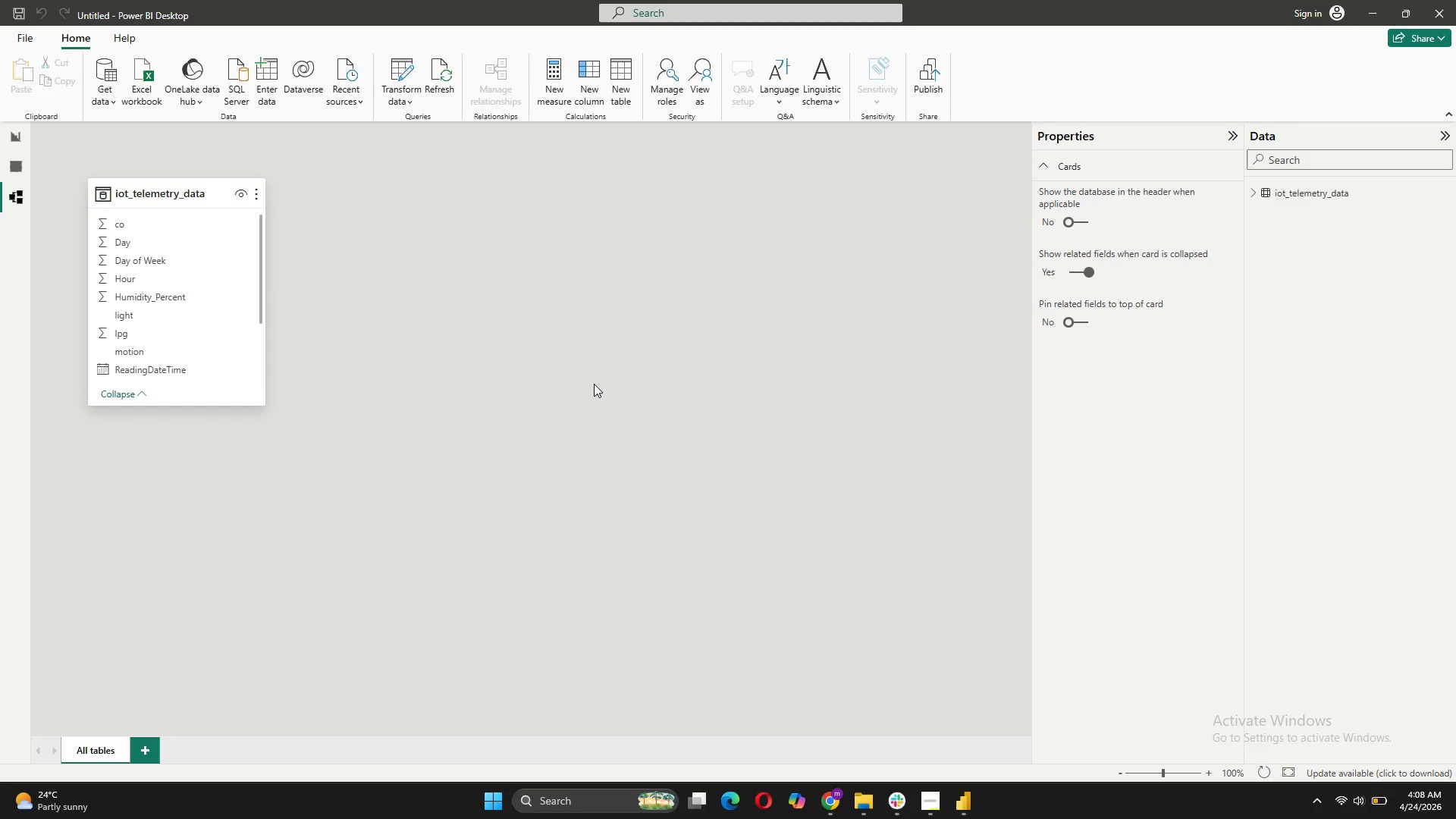 
wait(9.3)
 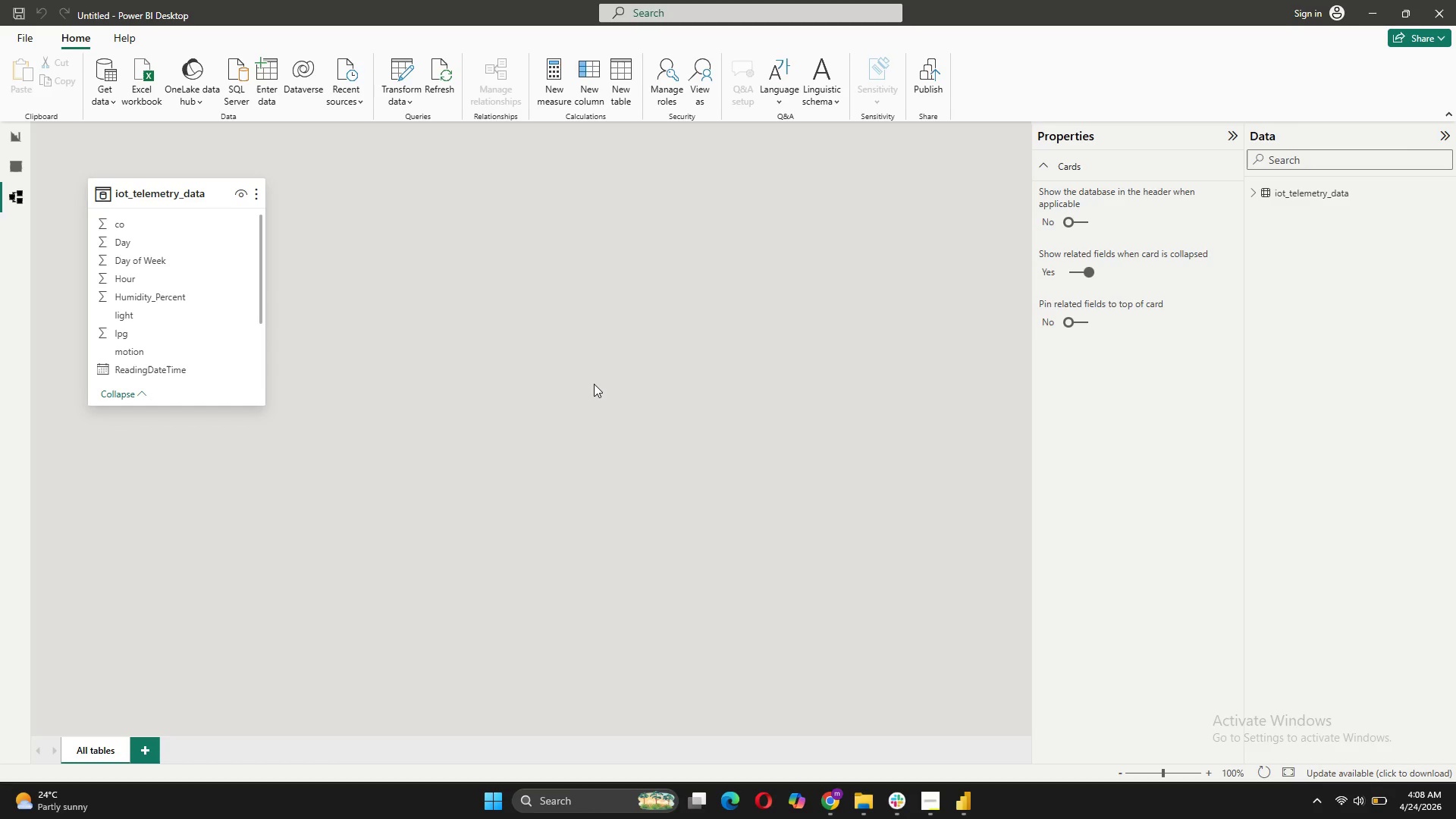 
left_click([452, 246])
 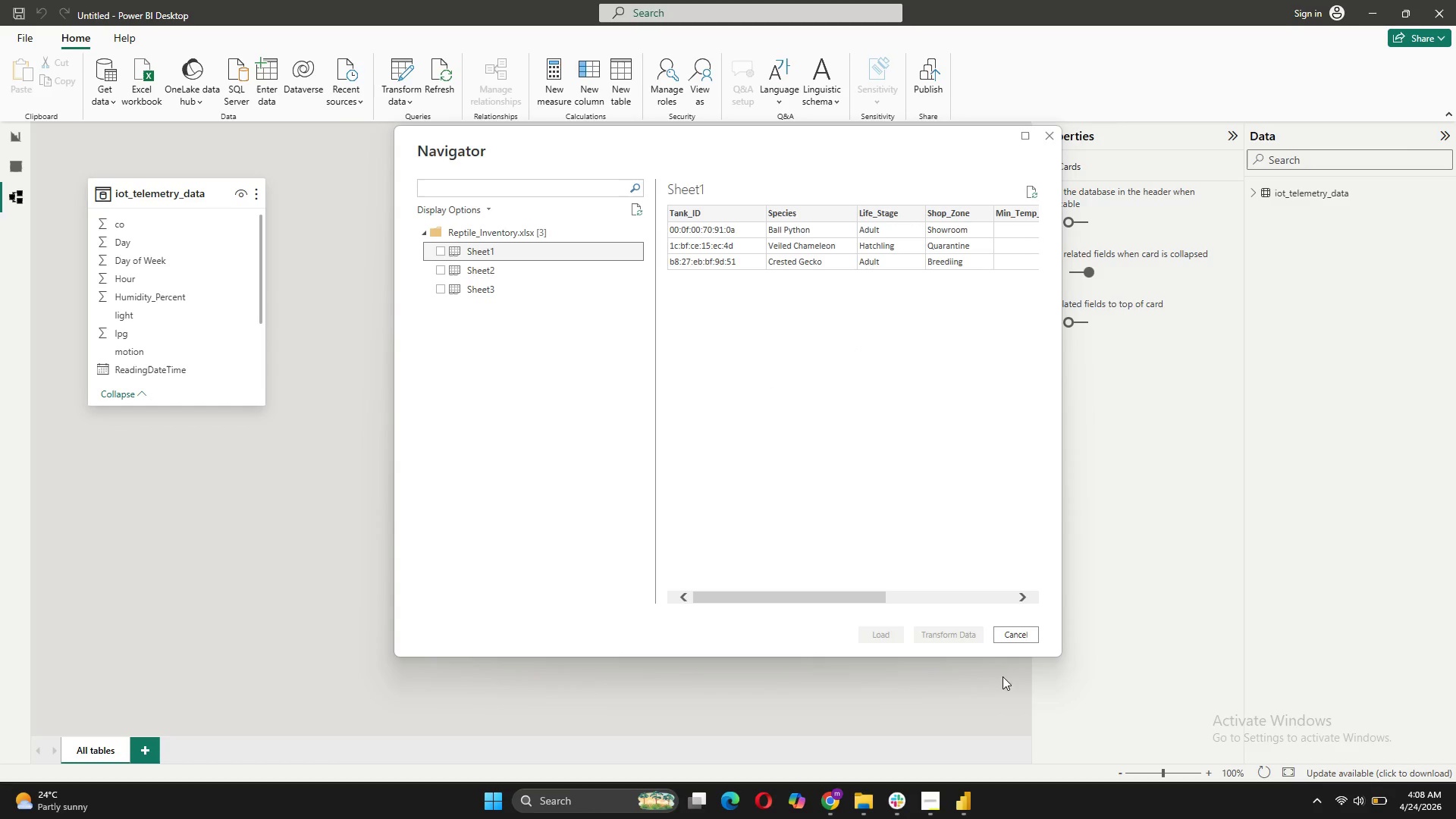 
left_click([920, 602])
 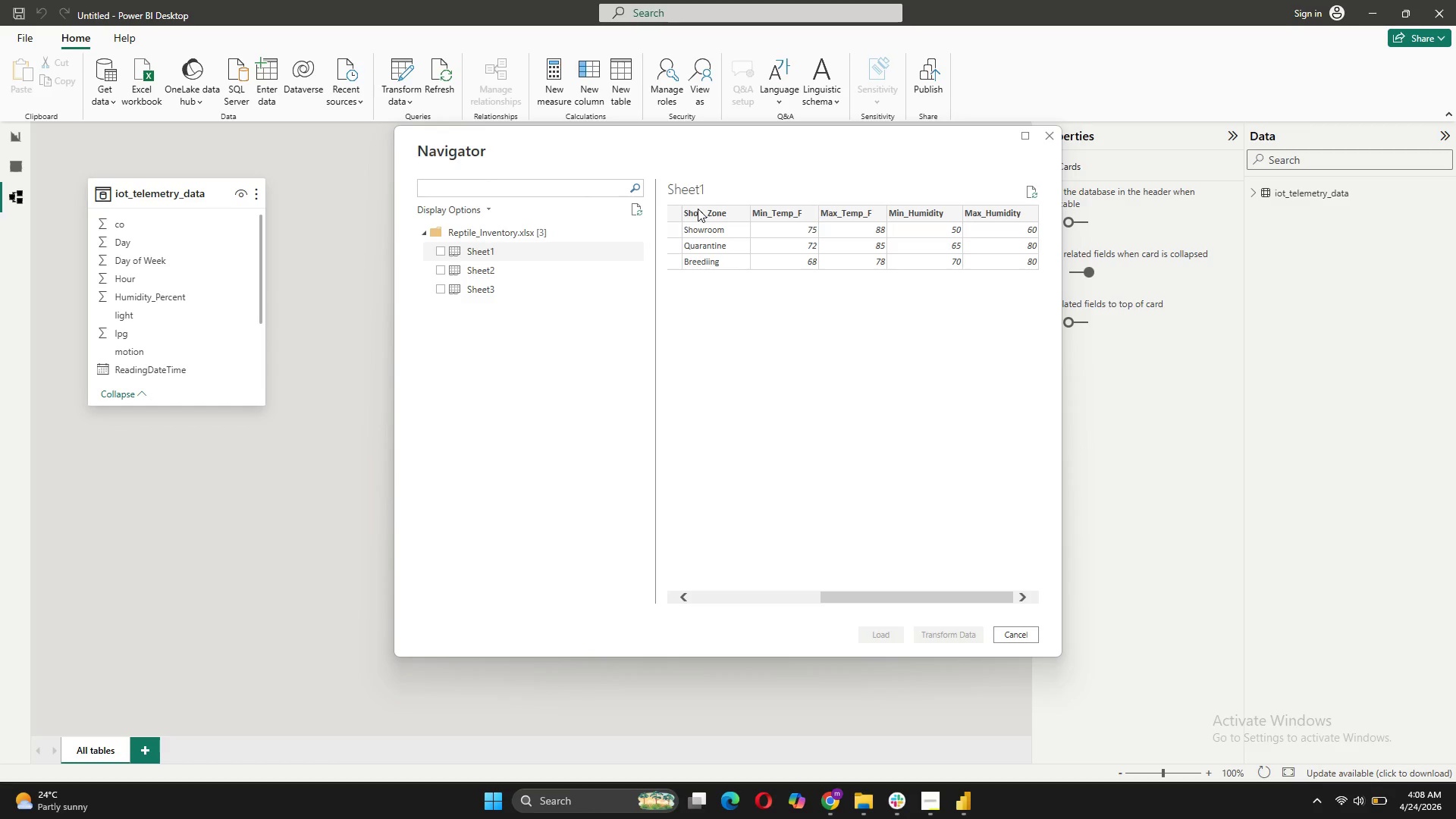 
left_click([474, 211])
 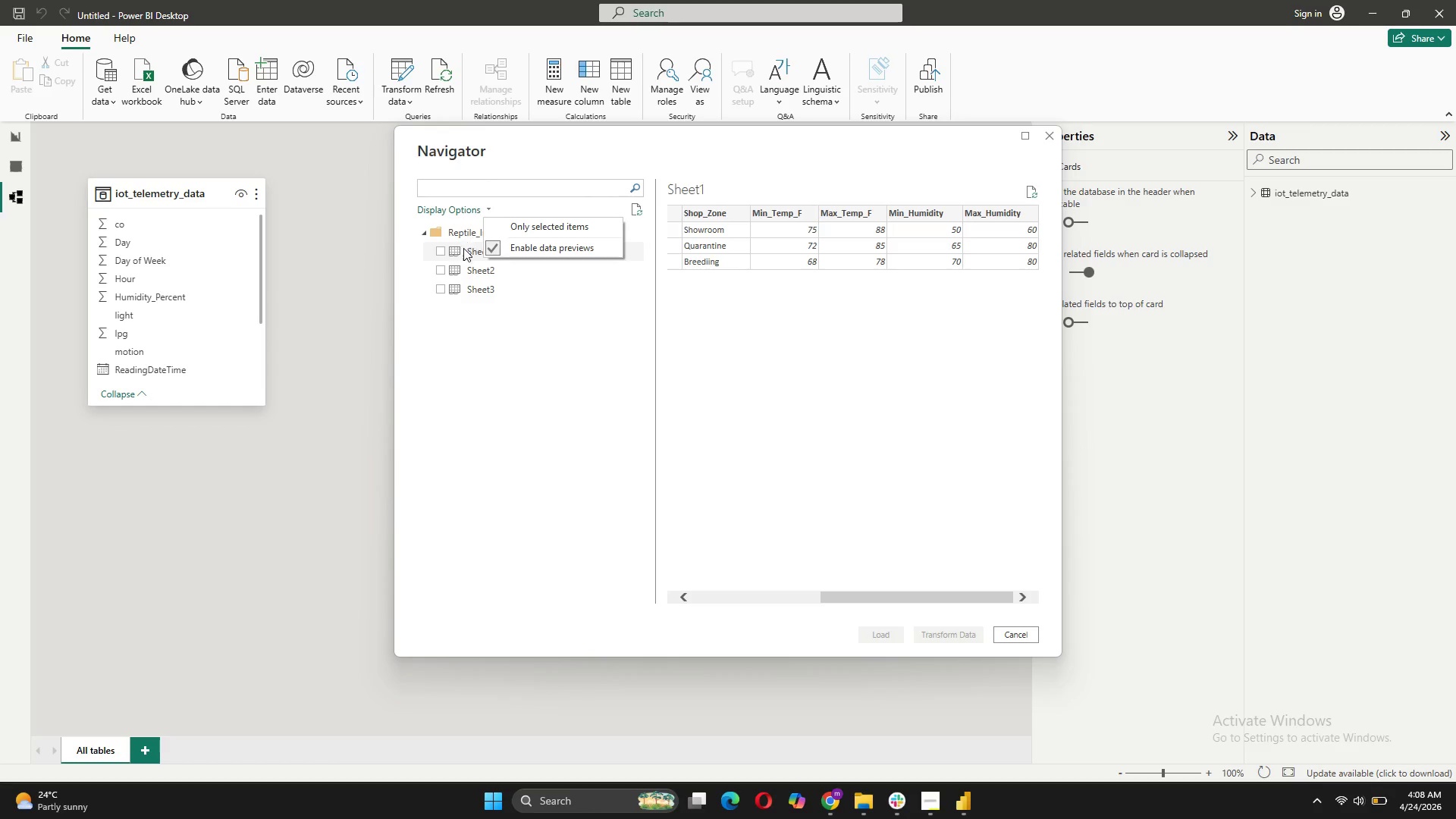 
left_click([441, 252])
 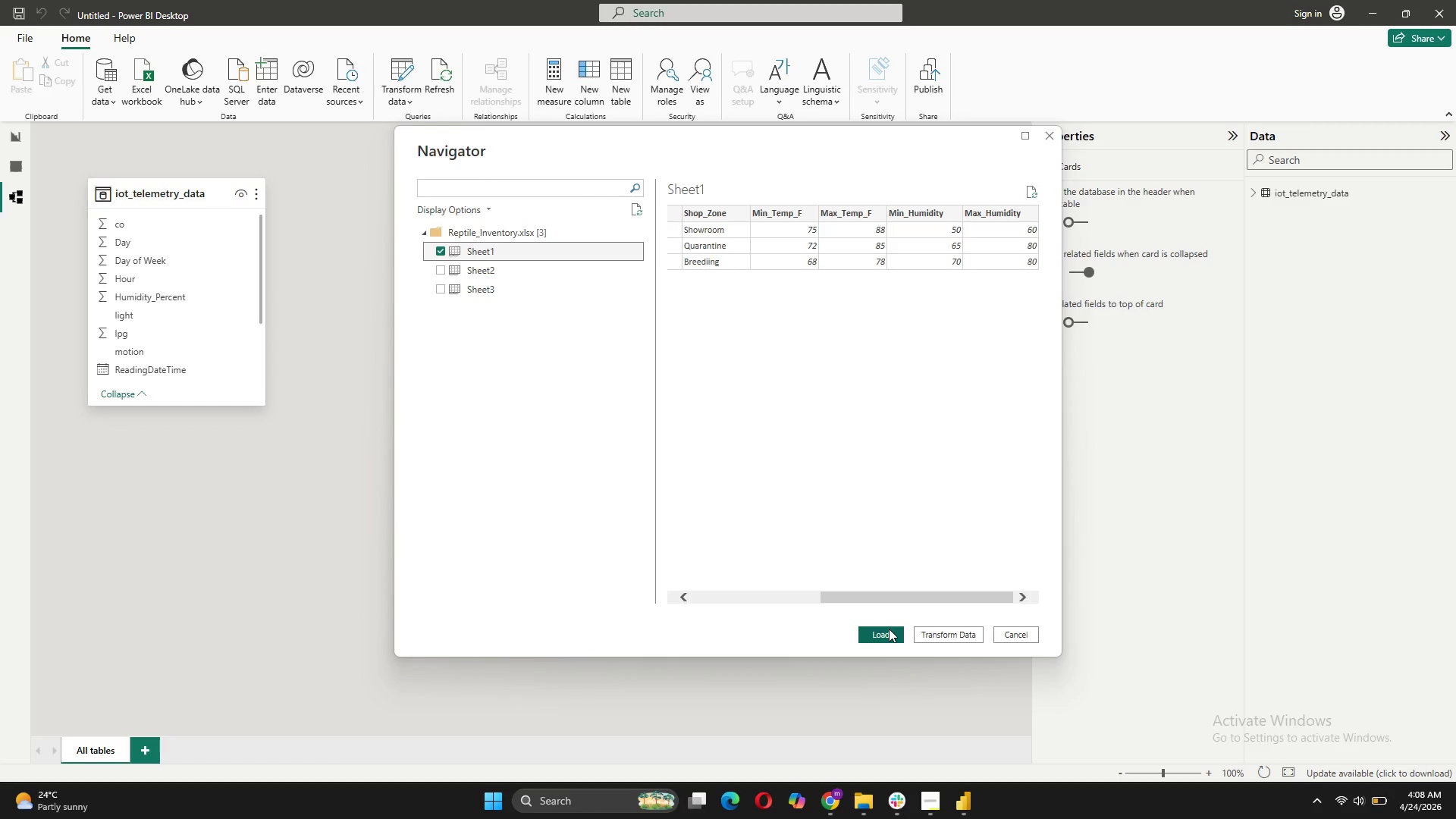 
wait(5.44)
 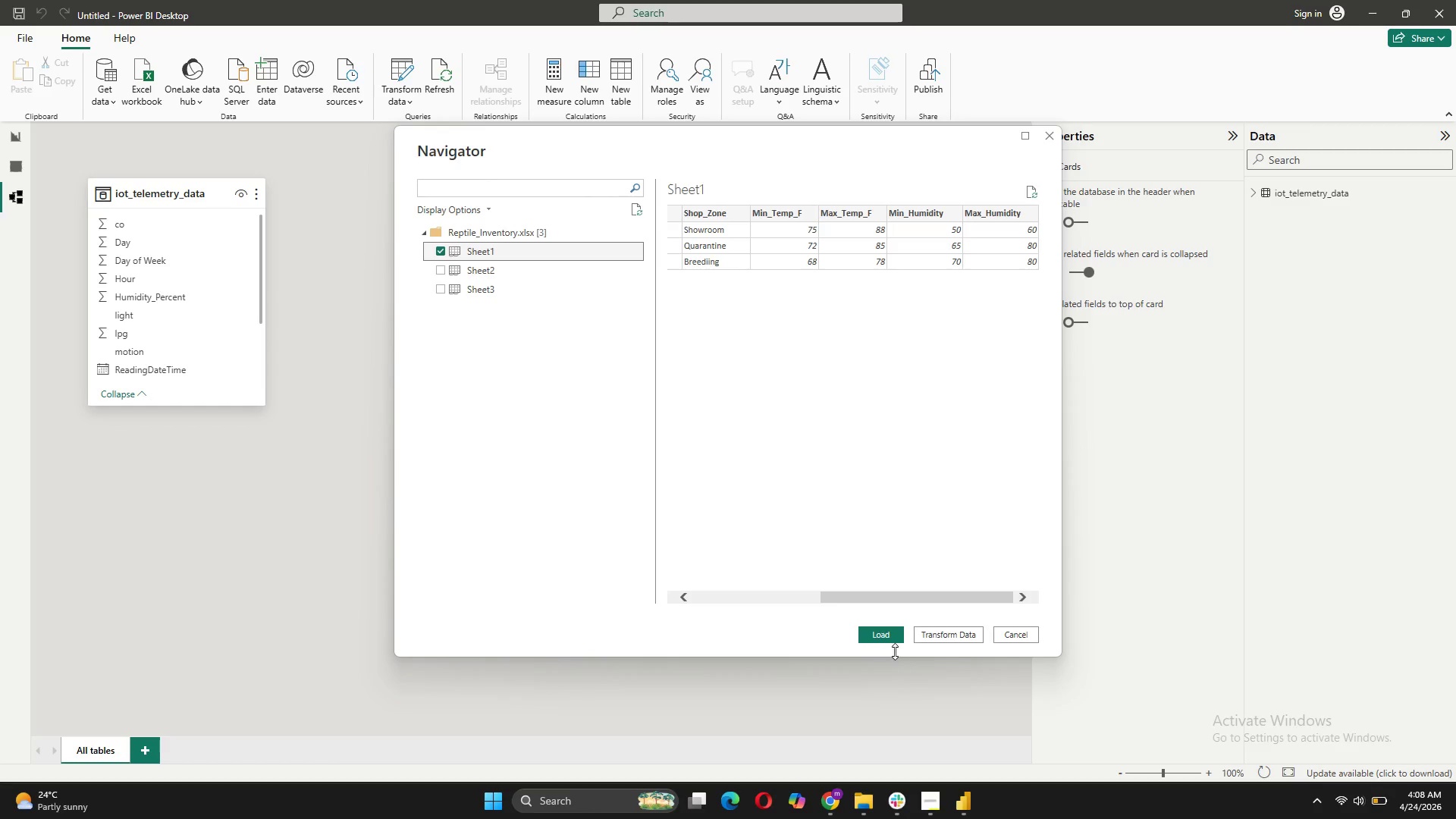 
left_click([940, 639])
 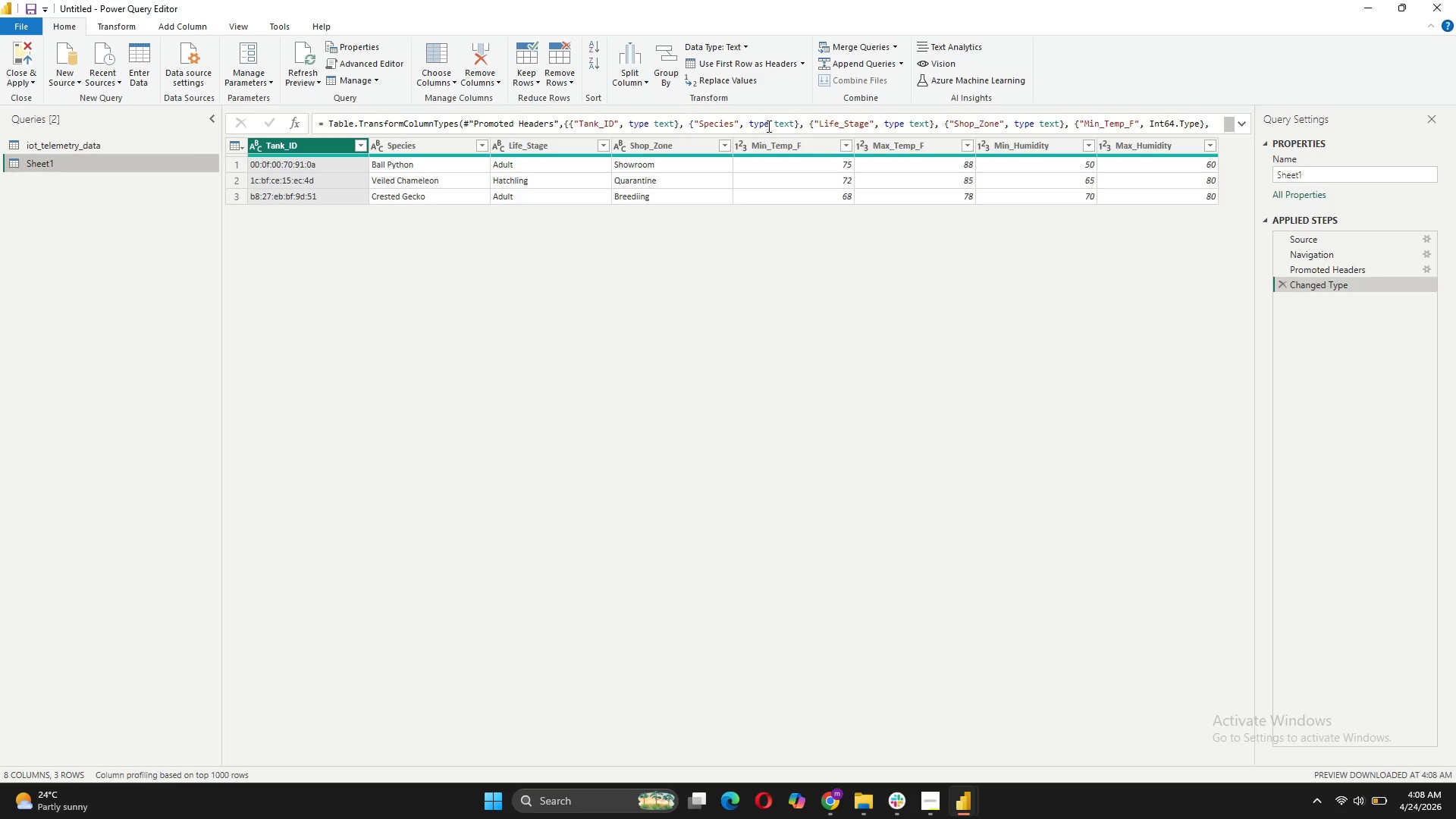 
wait(15.0)
 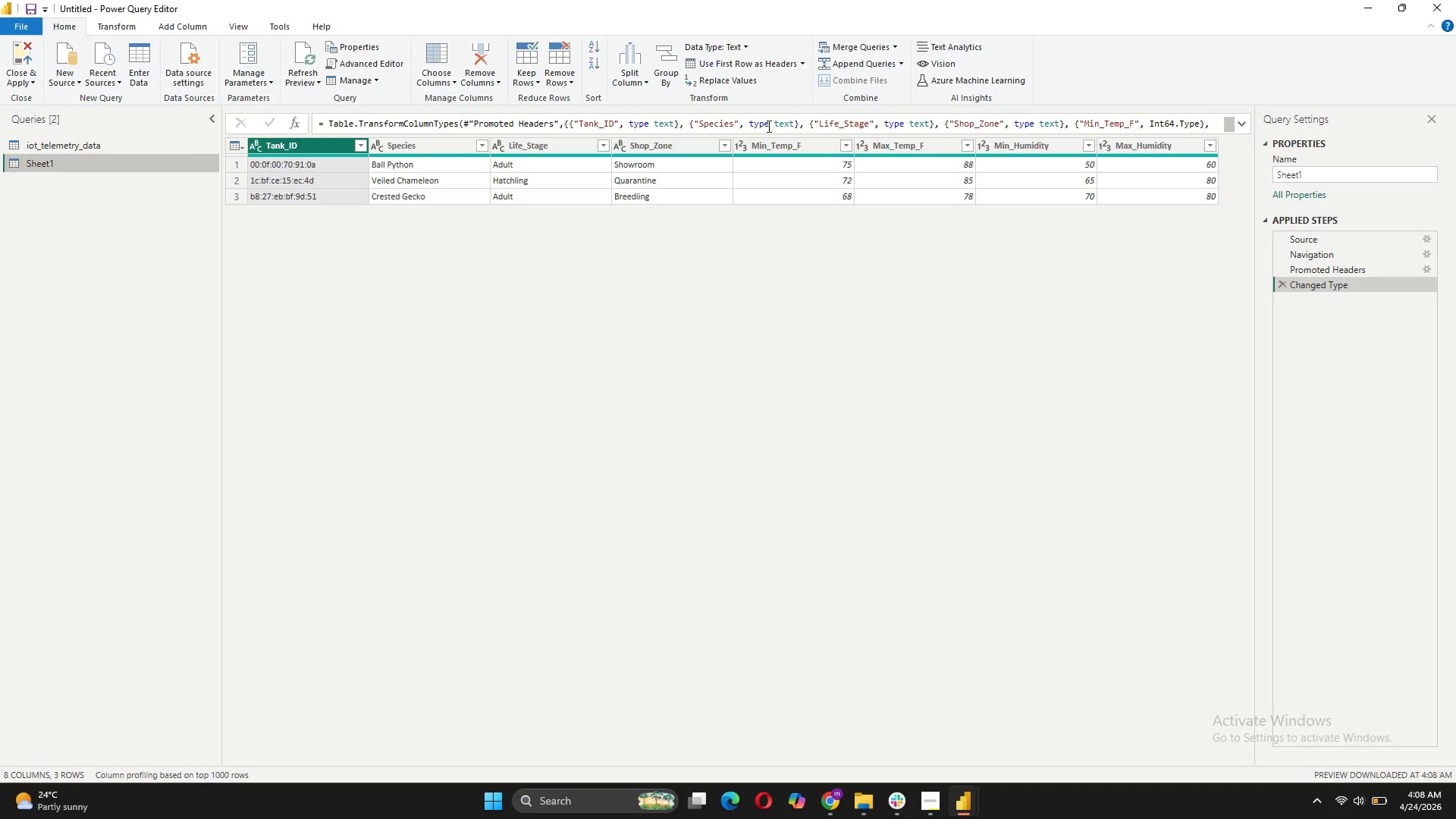 
left_click([25, 55])
 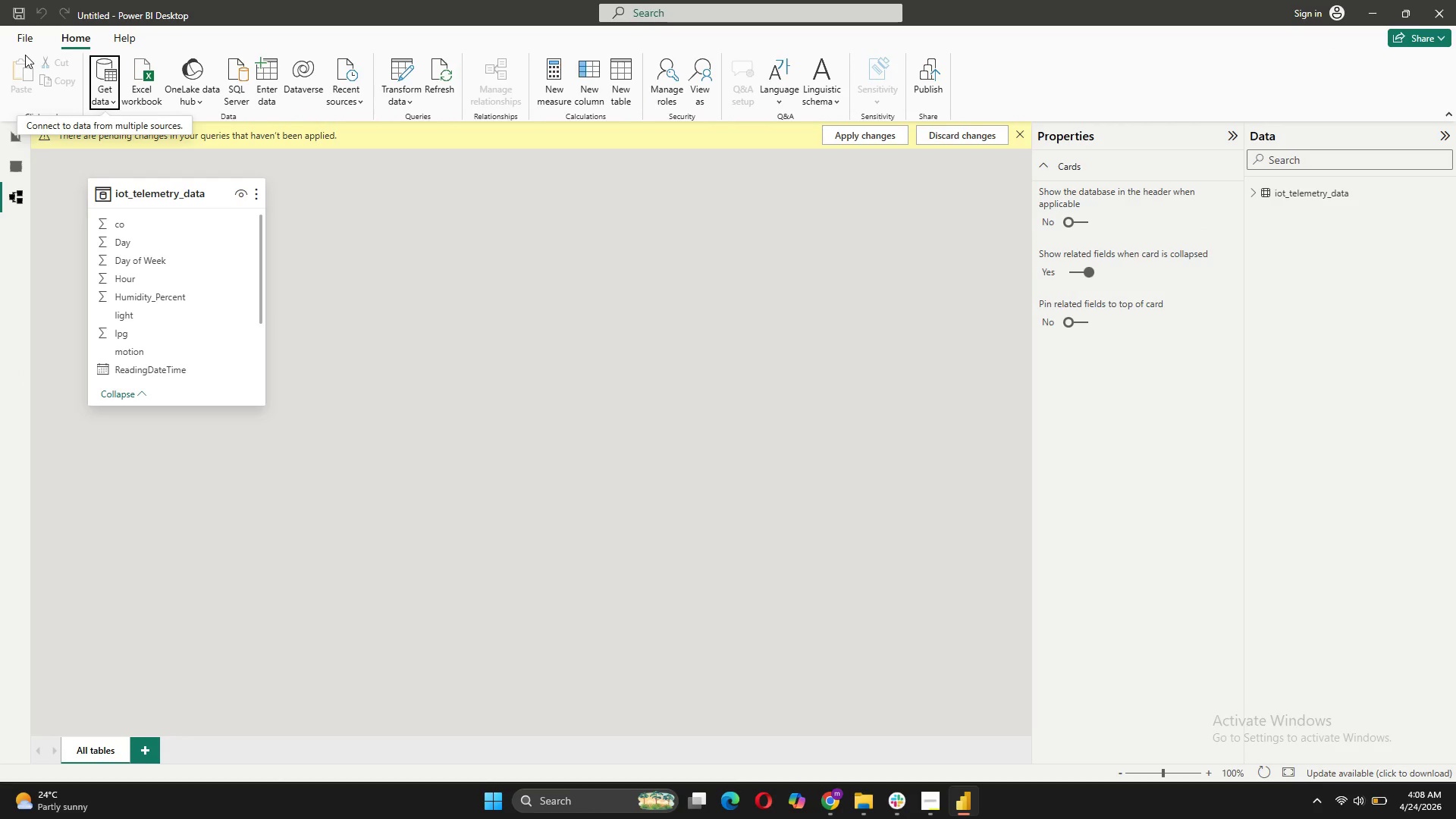 
mouse_move([385, 328])
 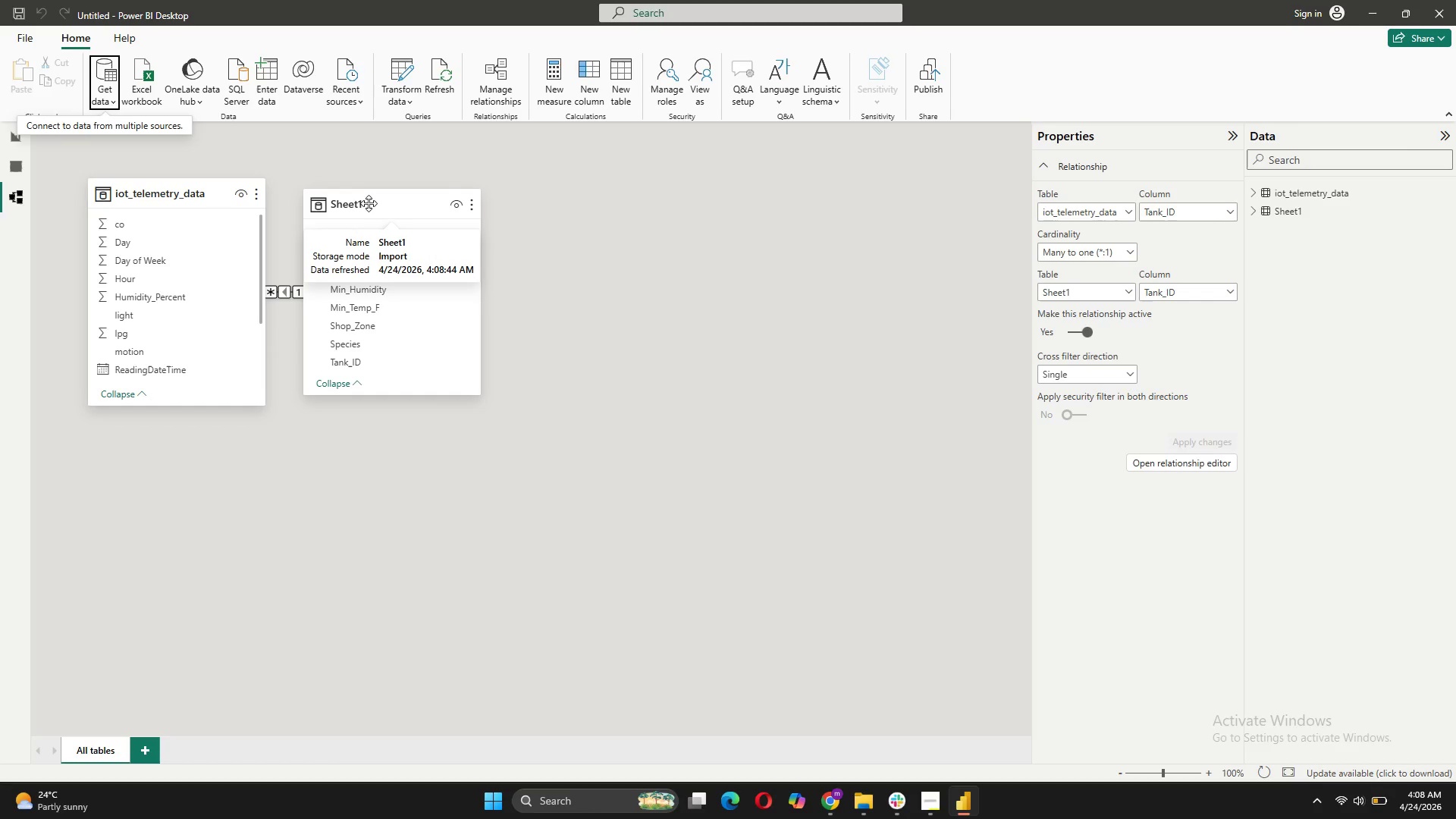 
left_click_drag(start_coordinate=[380, 201], to_coordinate=[551, 202])
 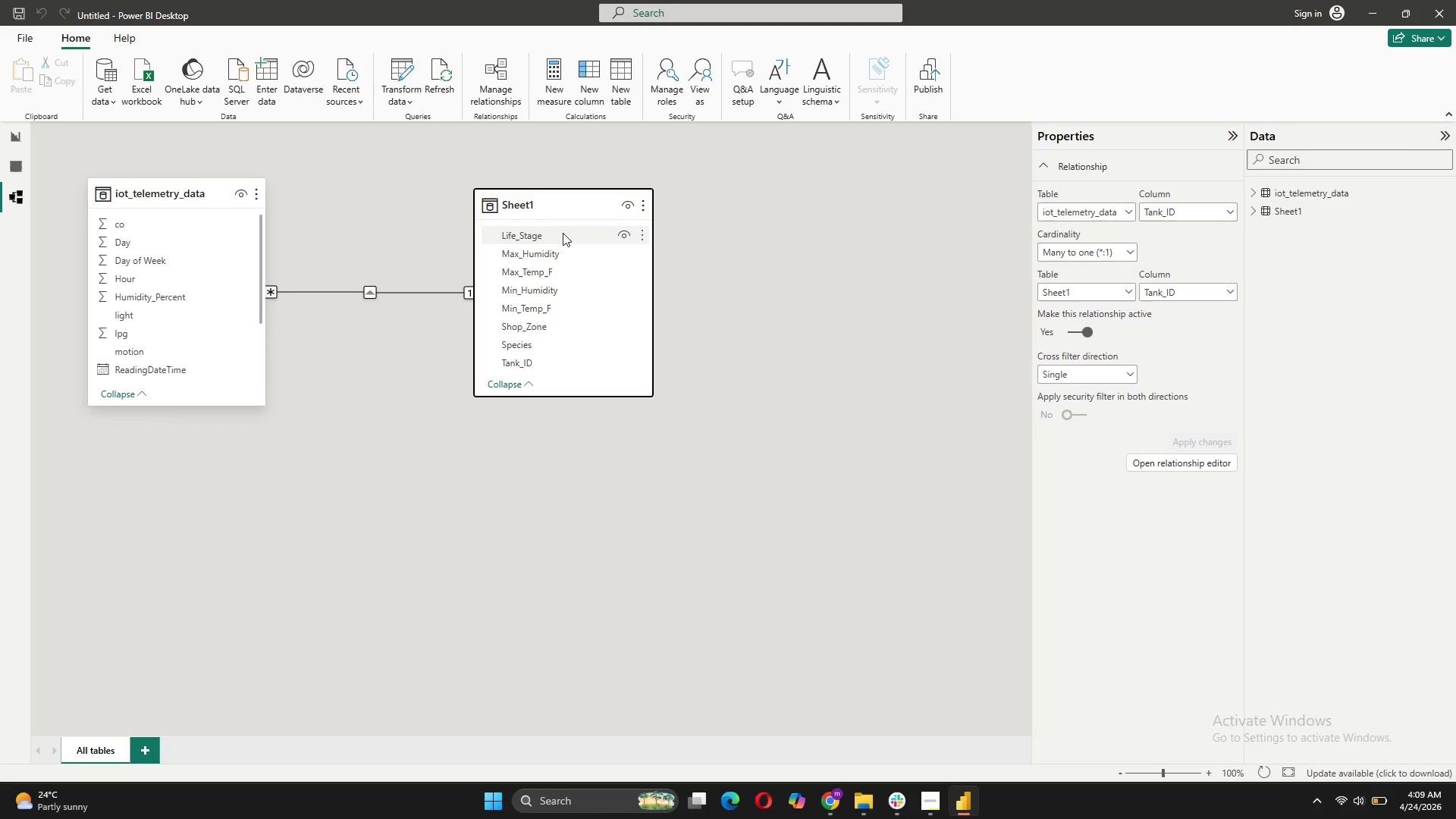 
left_click([522, 208])
 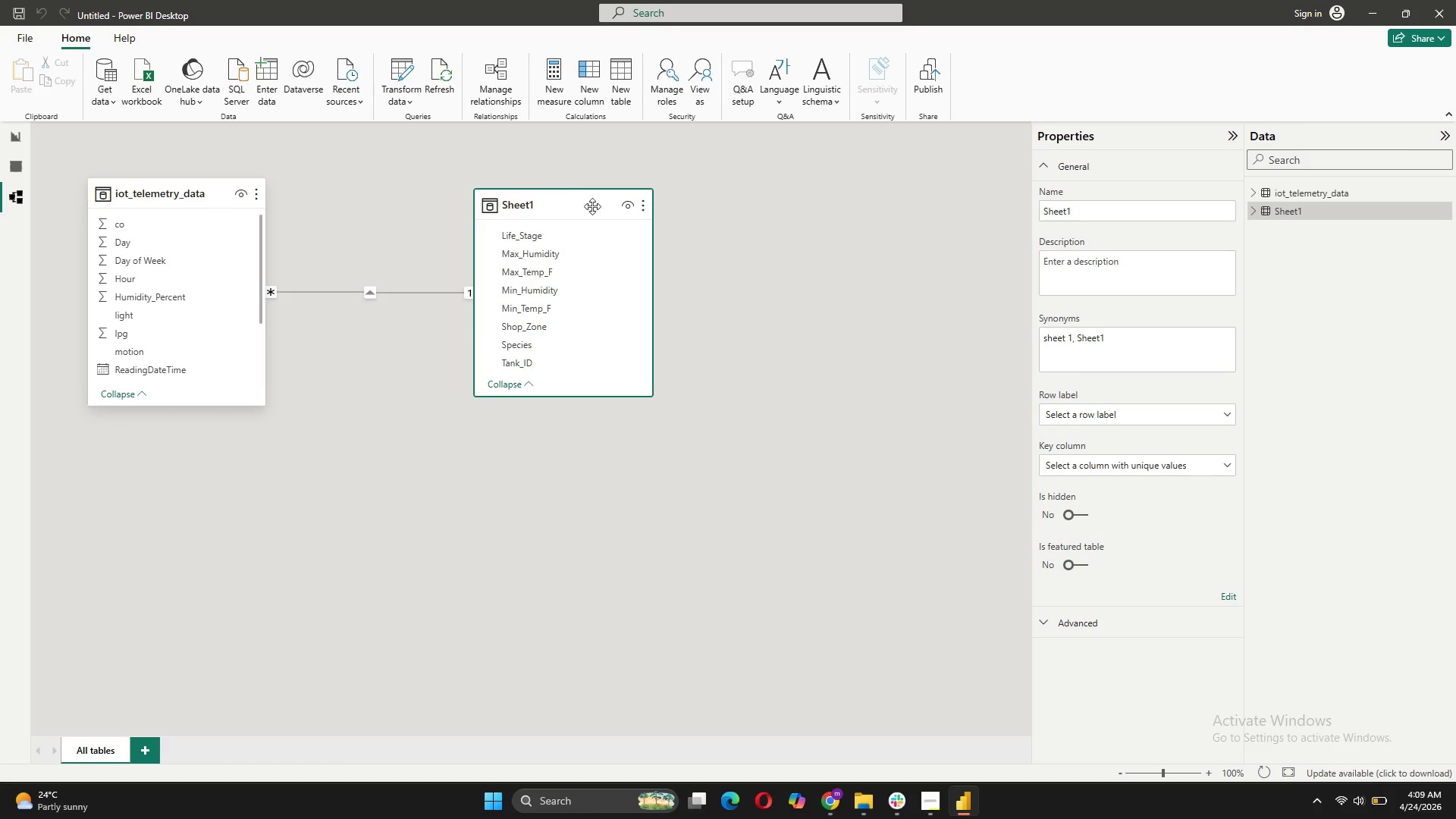 
left_click([640, 208])
 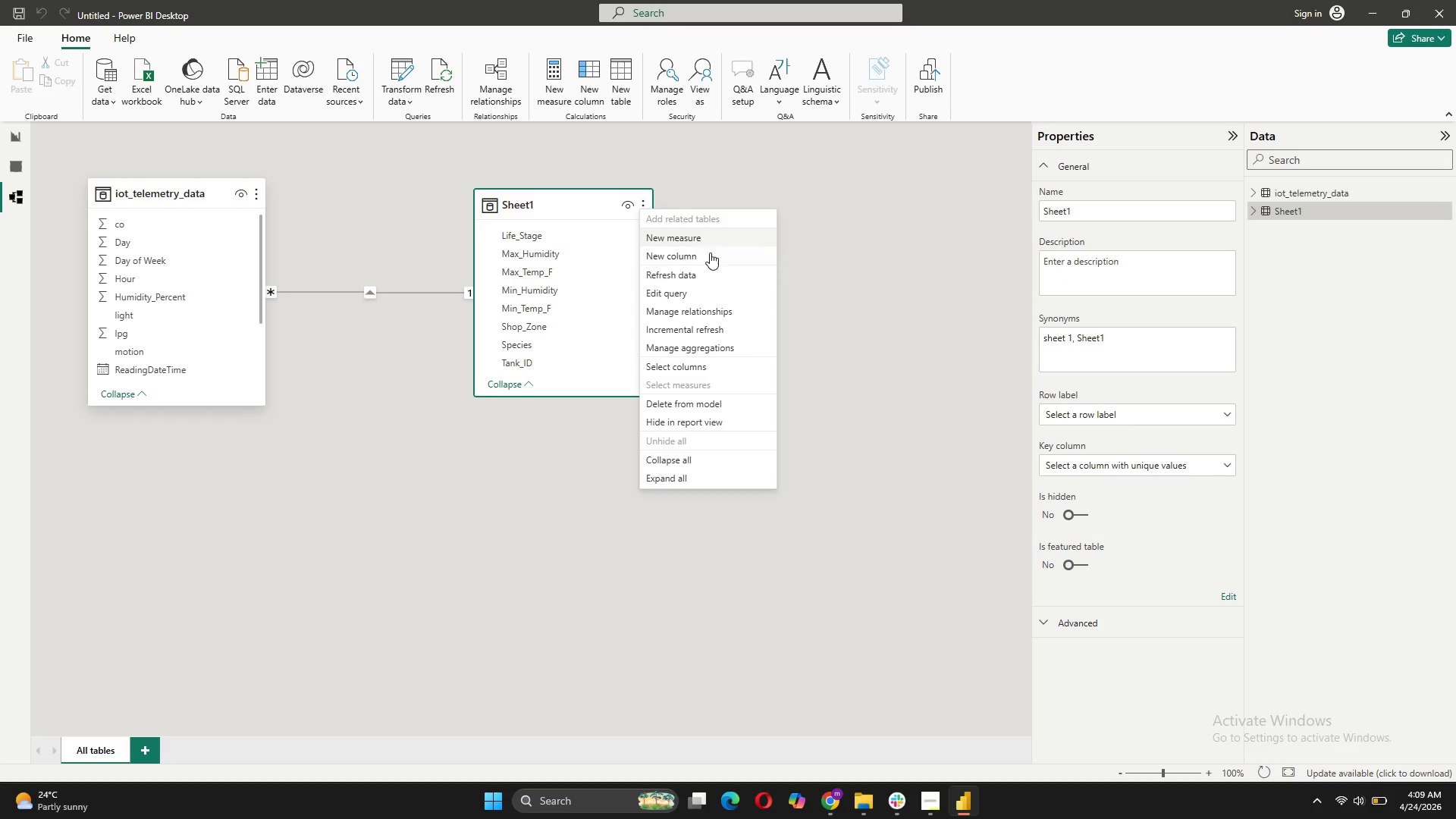 
wait(6.11)
 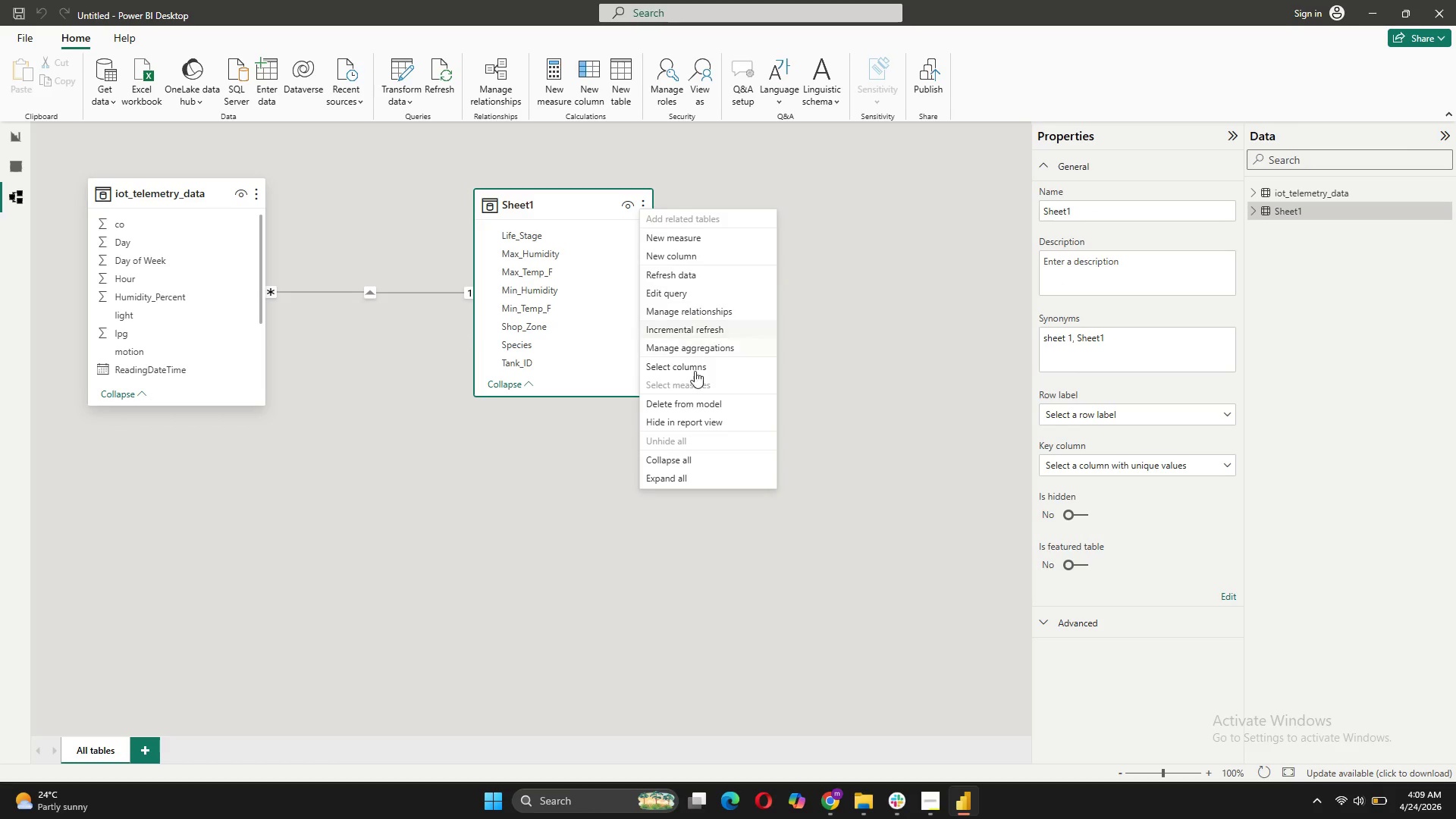 
right_click([1302, 212])
 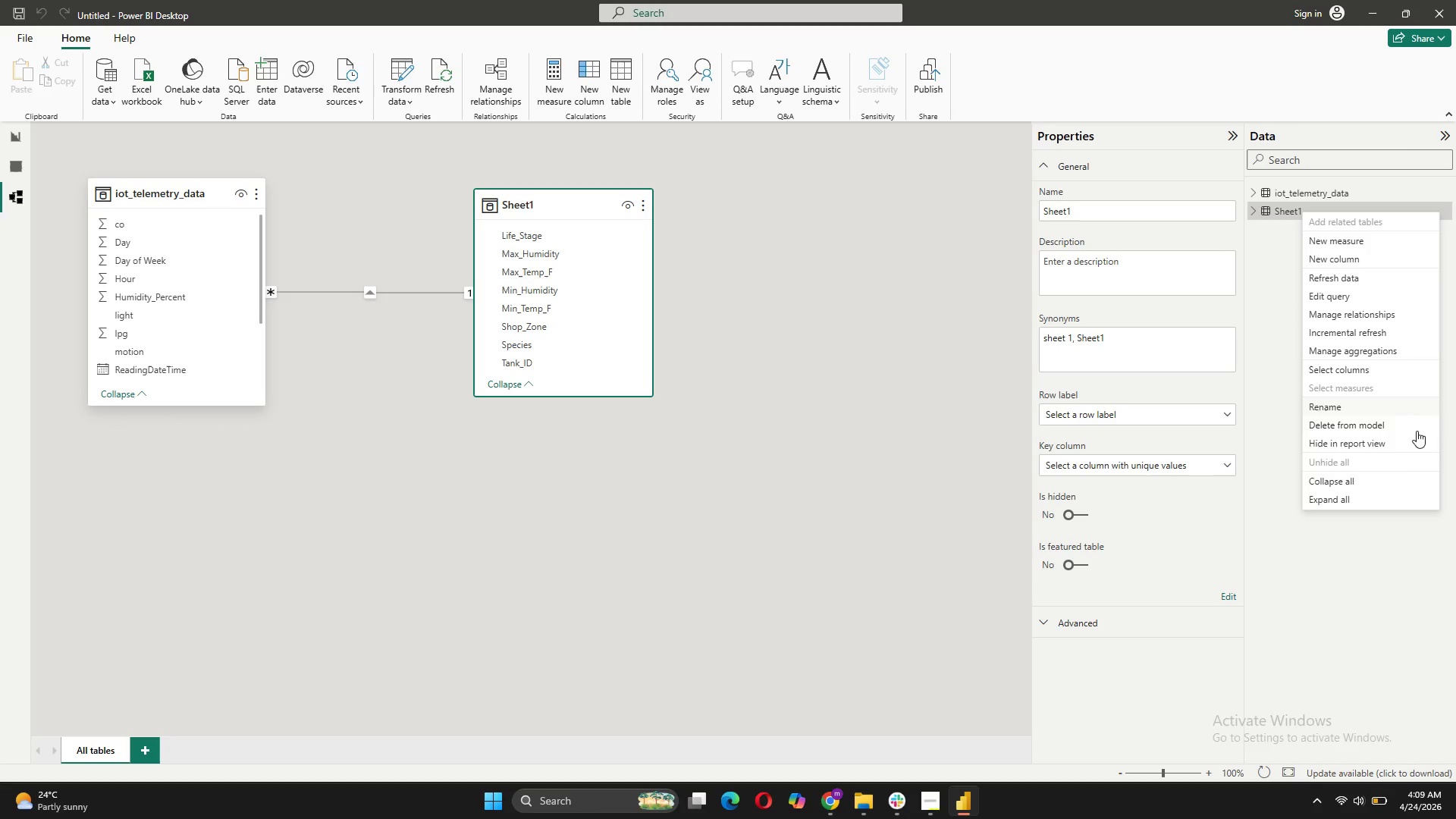 
left_click([1351, 400])
 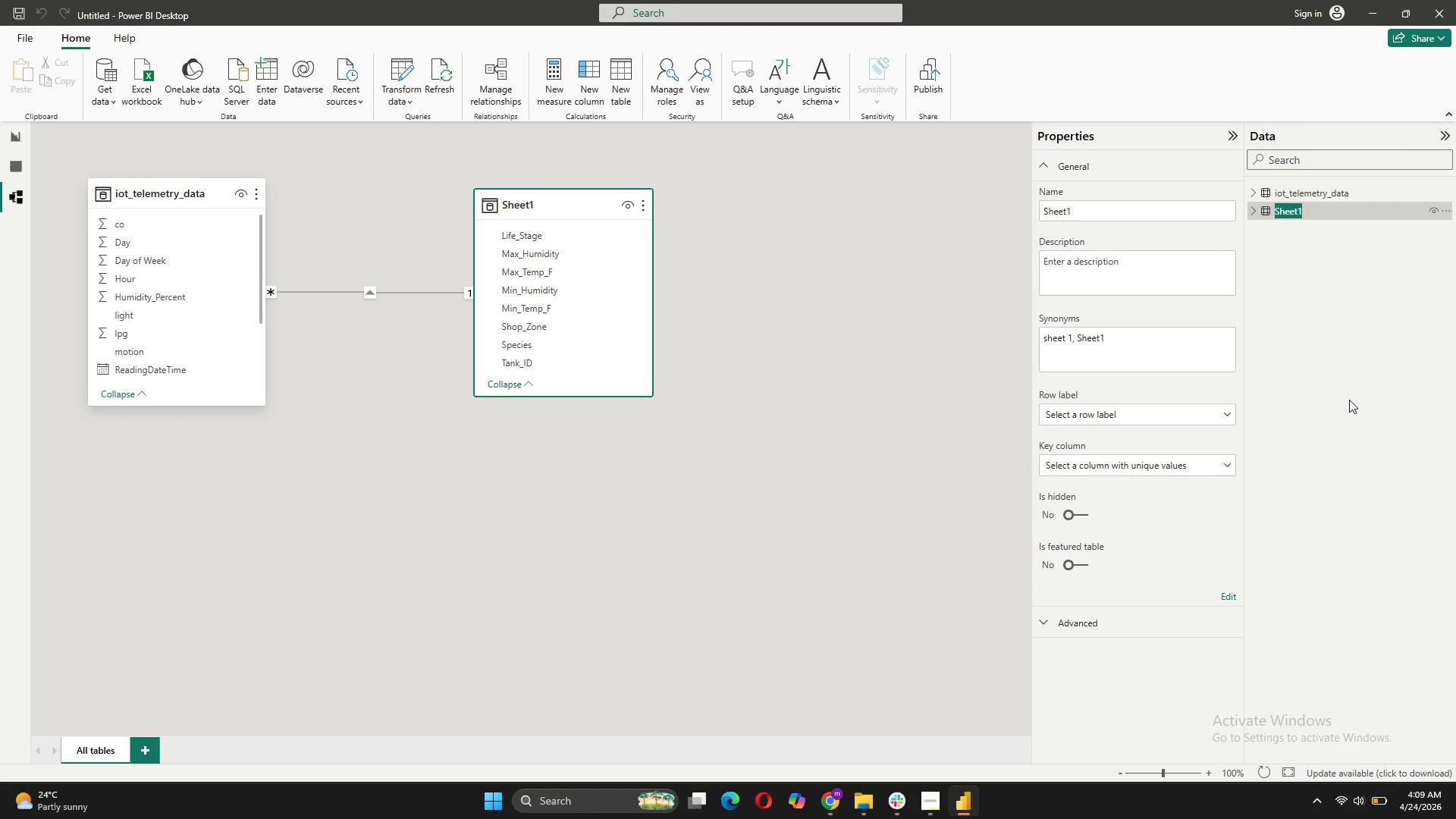 
type(Reptile_Inventory)
 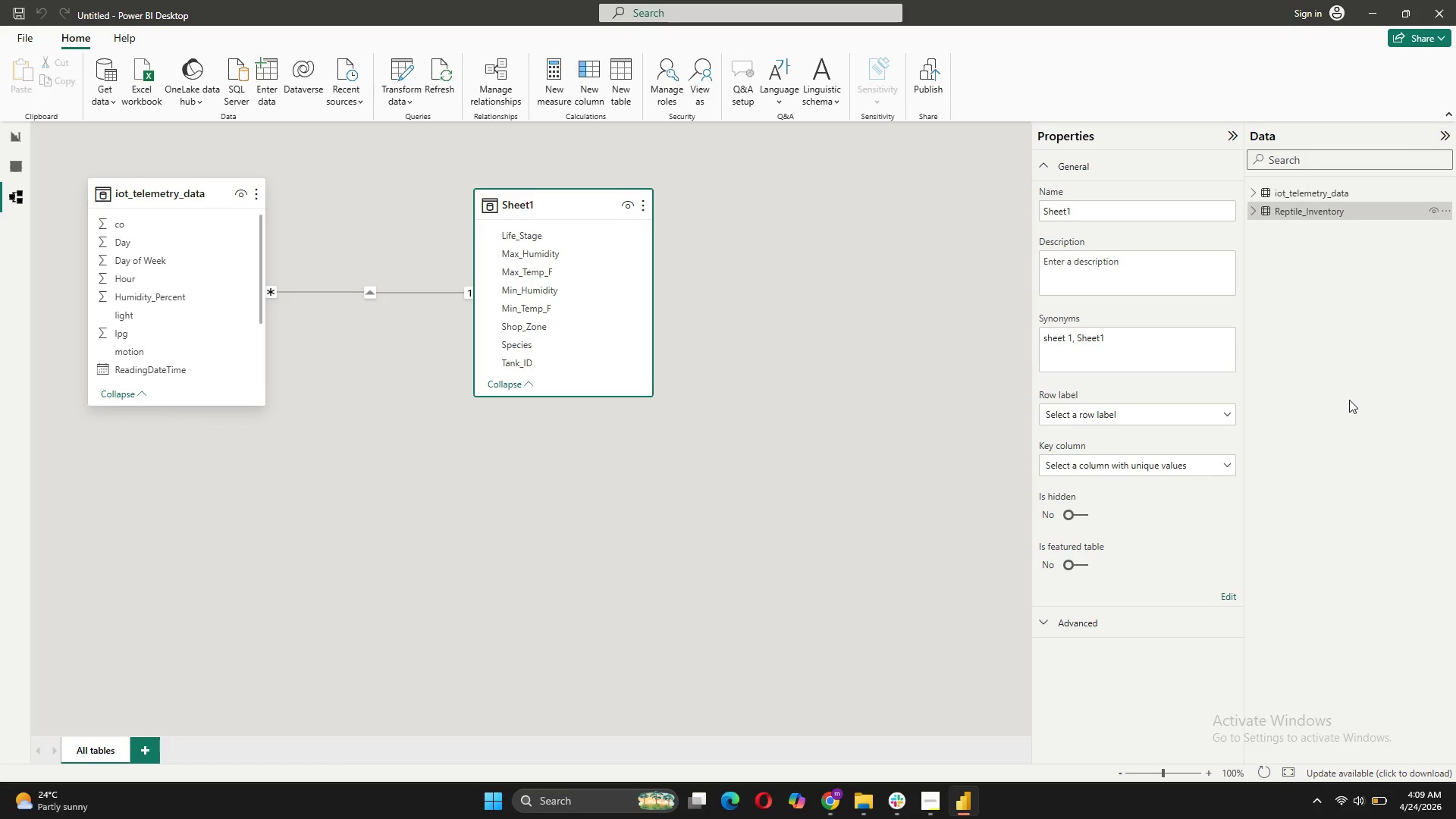 
key(Enter)
 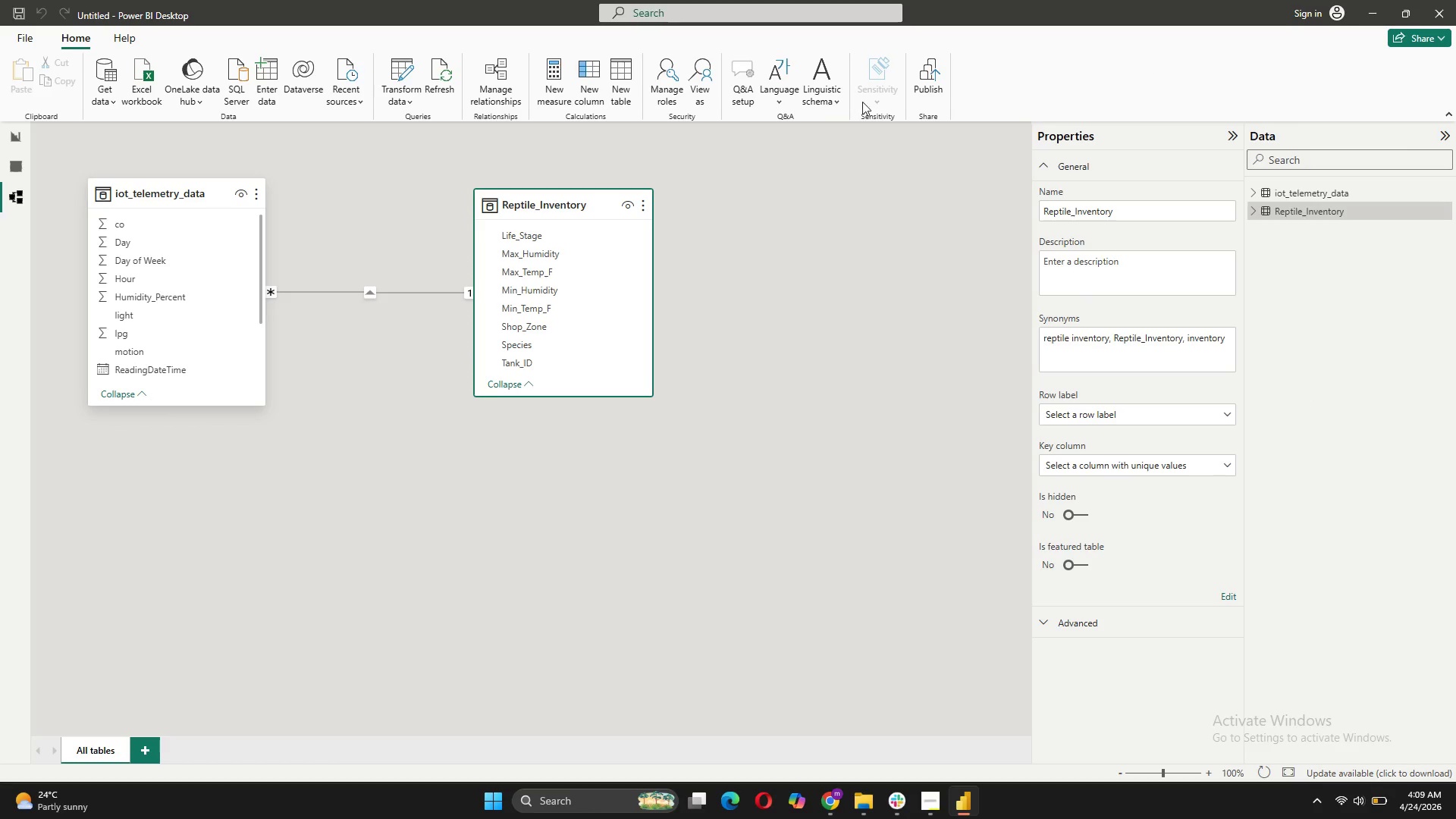 
left_click([739, 159])
 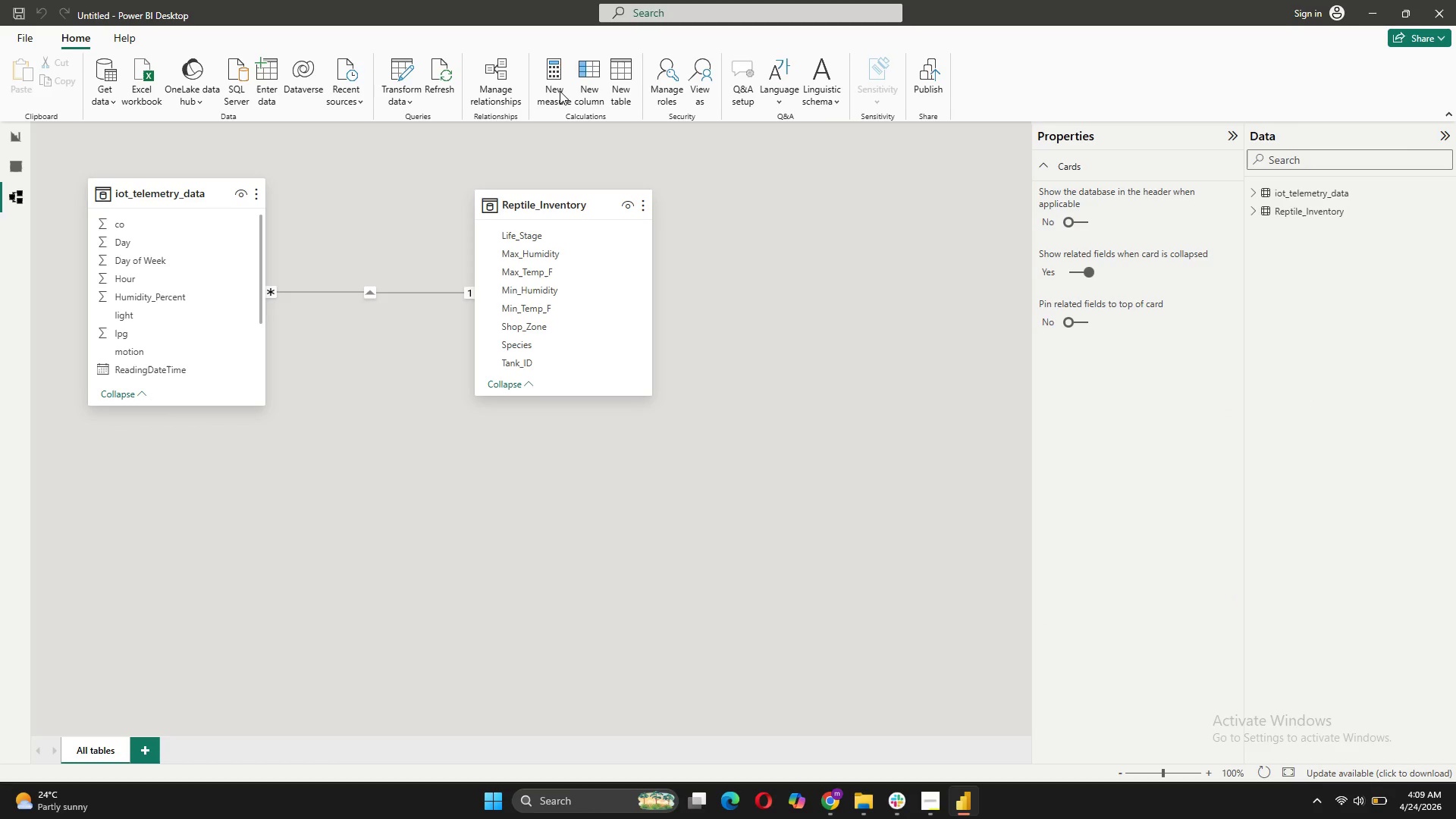 
mouse_move([547, 111])
 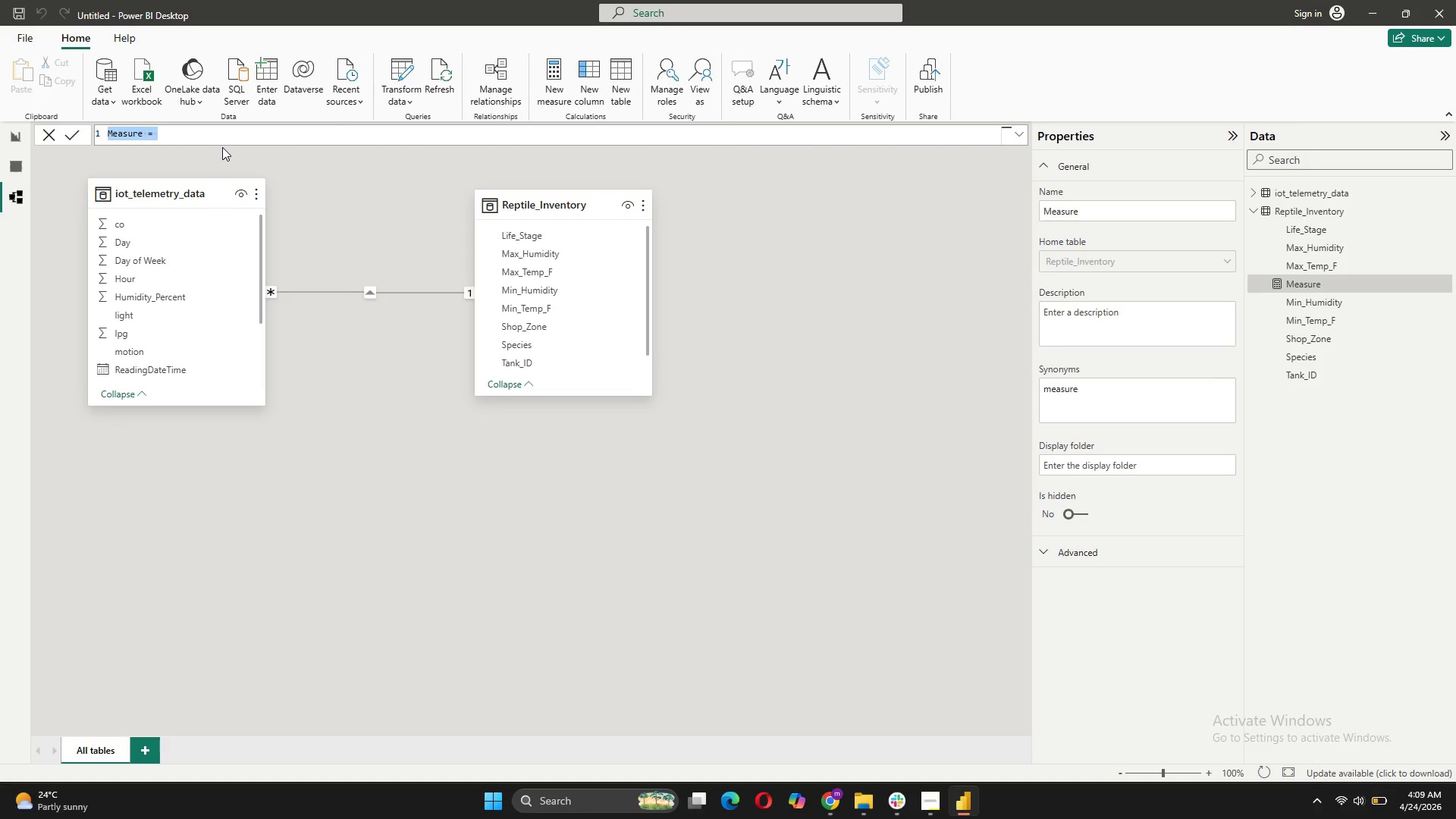 
type(Temp Out of Tolerance = )
 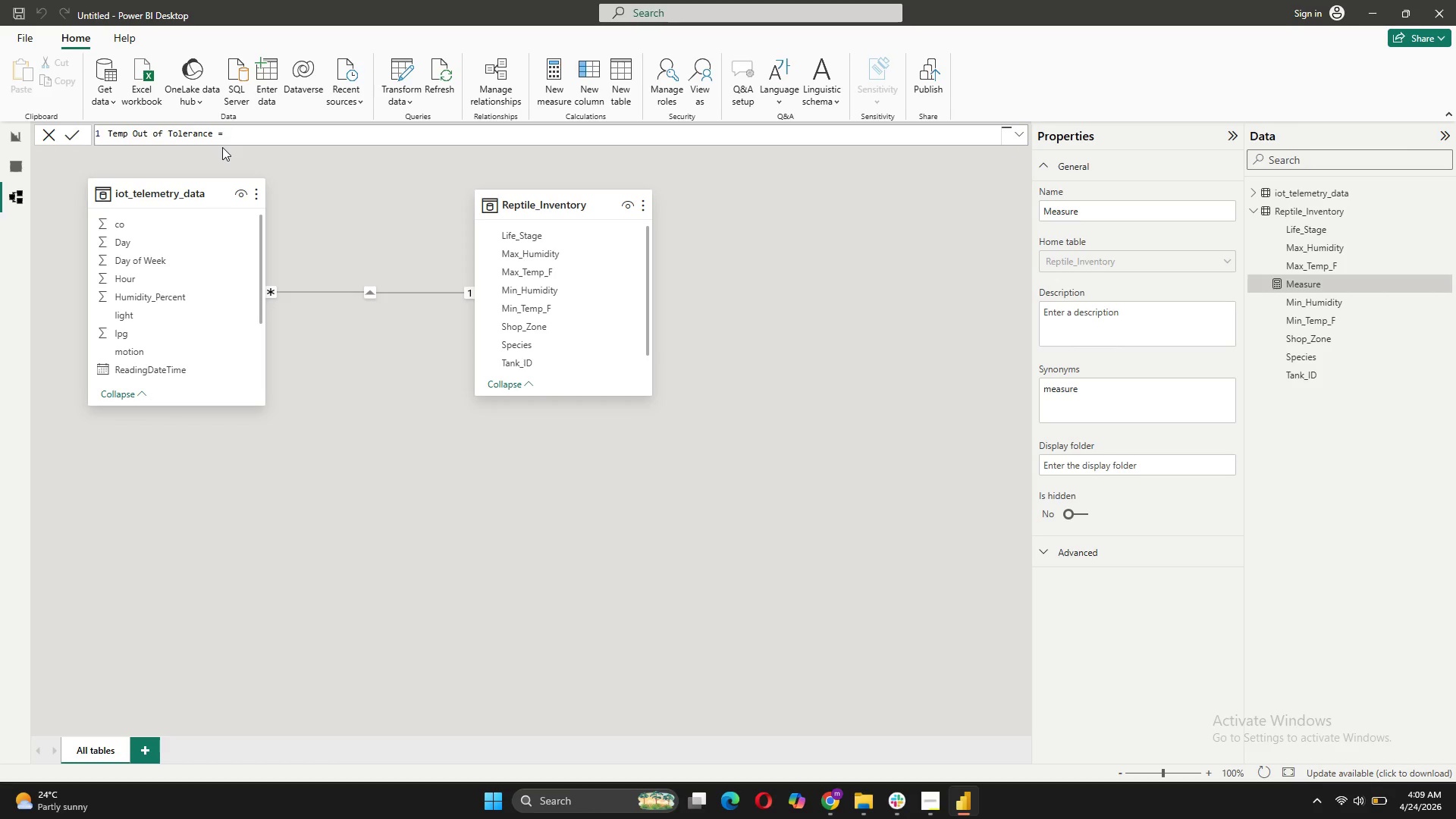 
key(Shift+Enter)
 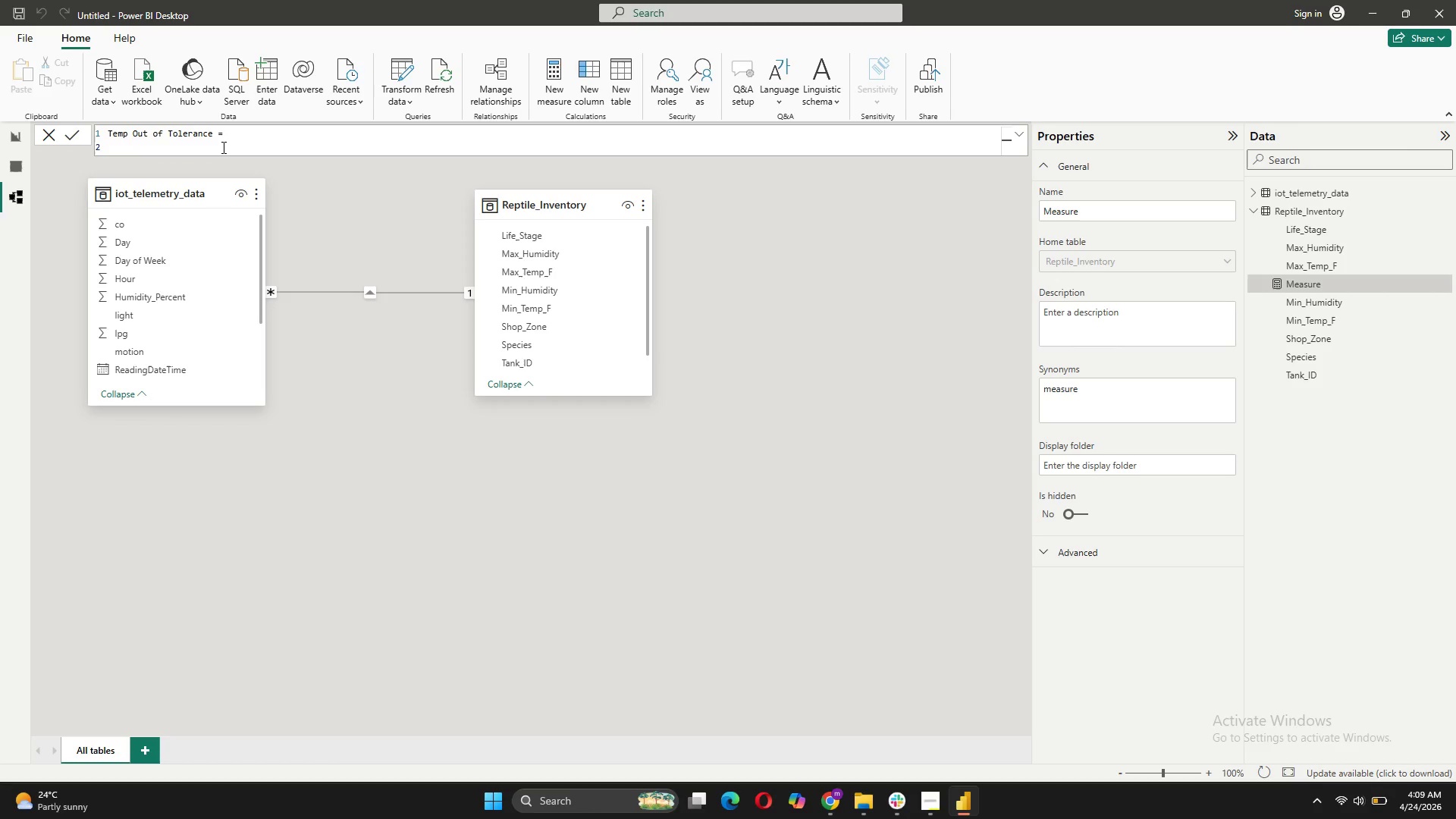 
type(VAR CurrentTemp = AVE)
 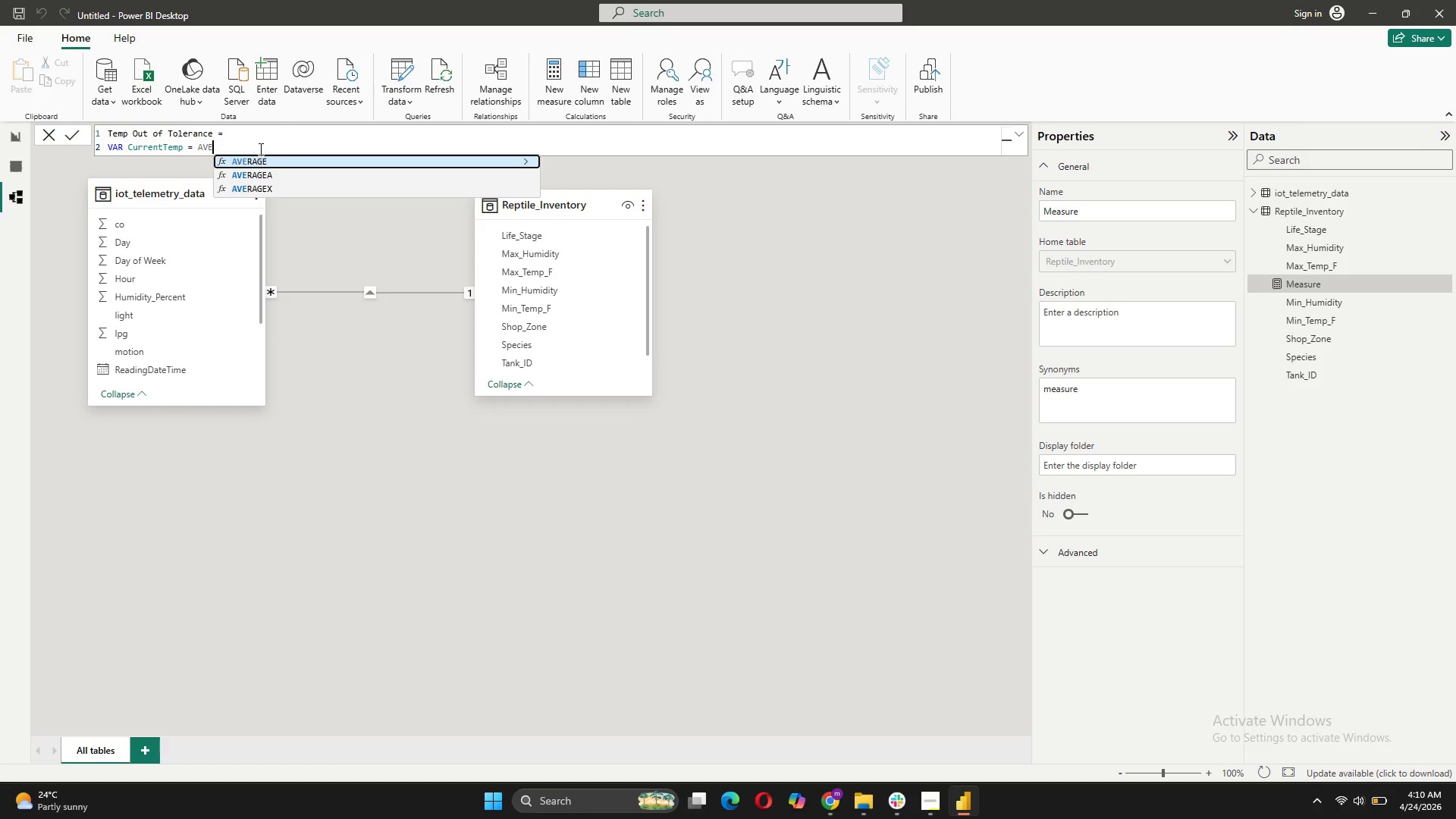 
left_click([274, 164])
 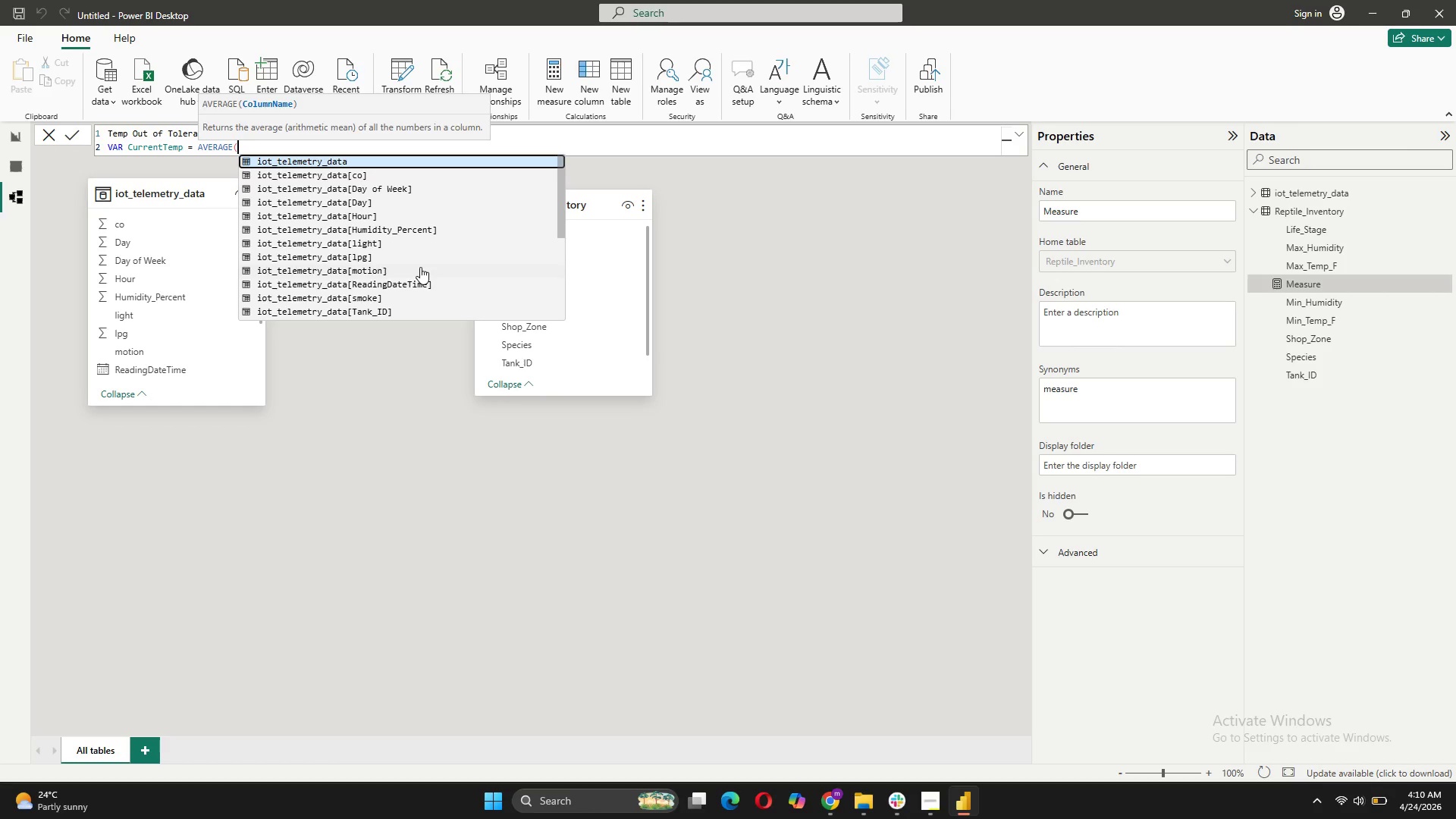 
scroll: coordinate [436, 218], scroll_direction: down, amount: 1.0
 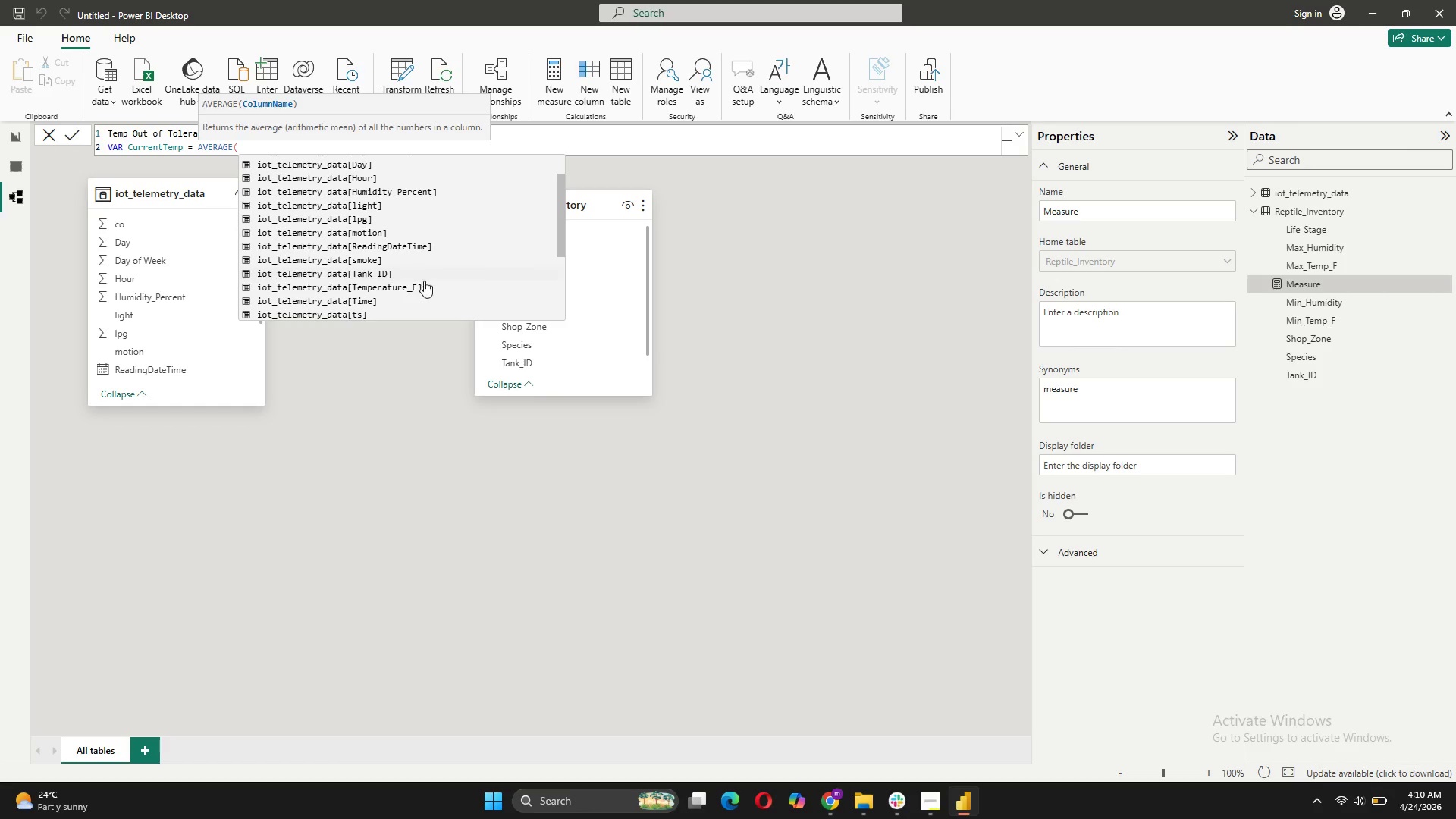 
left_click([422, 284])
 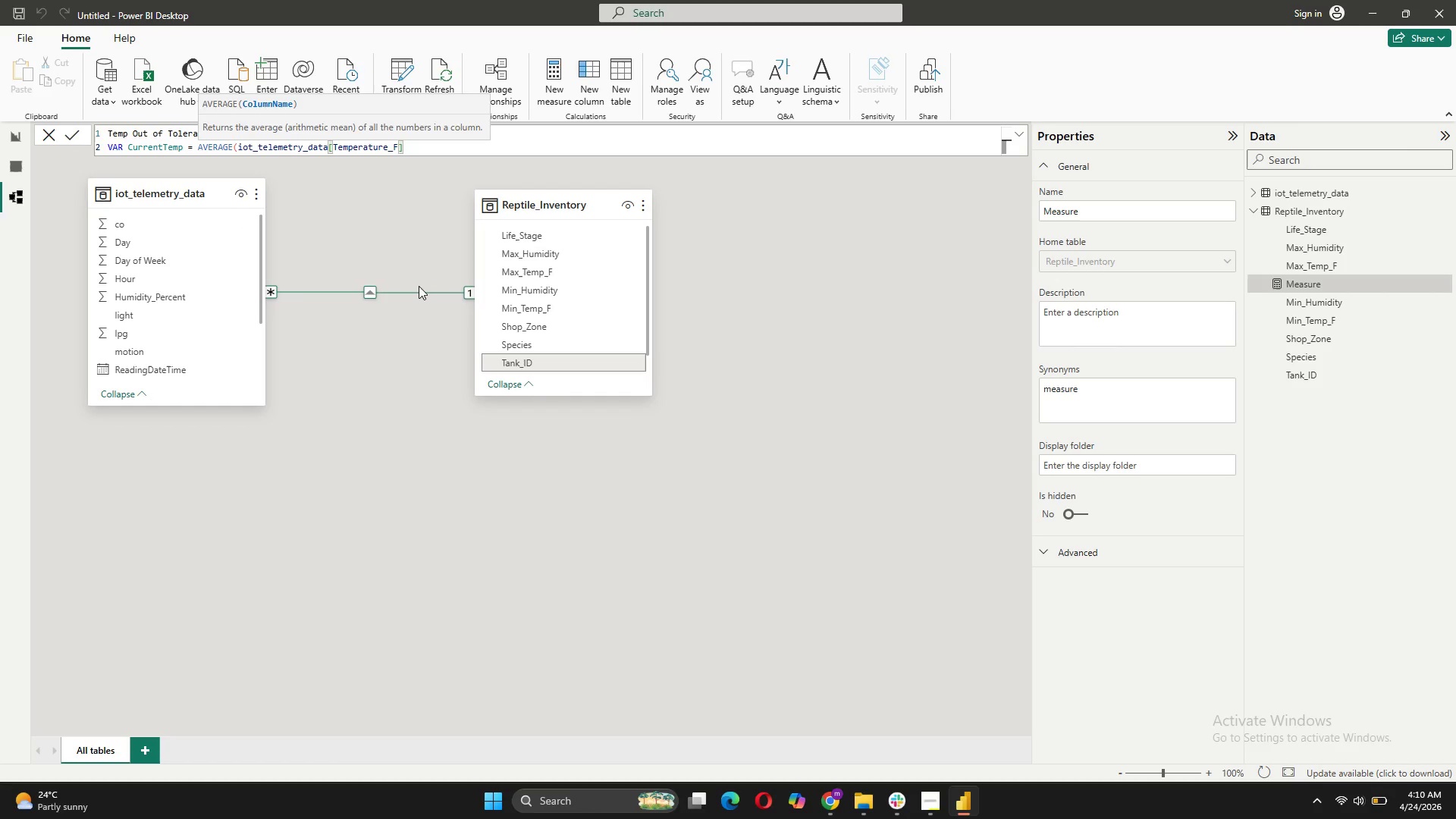 
key(Shift+0)
 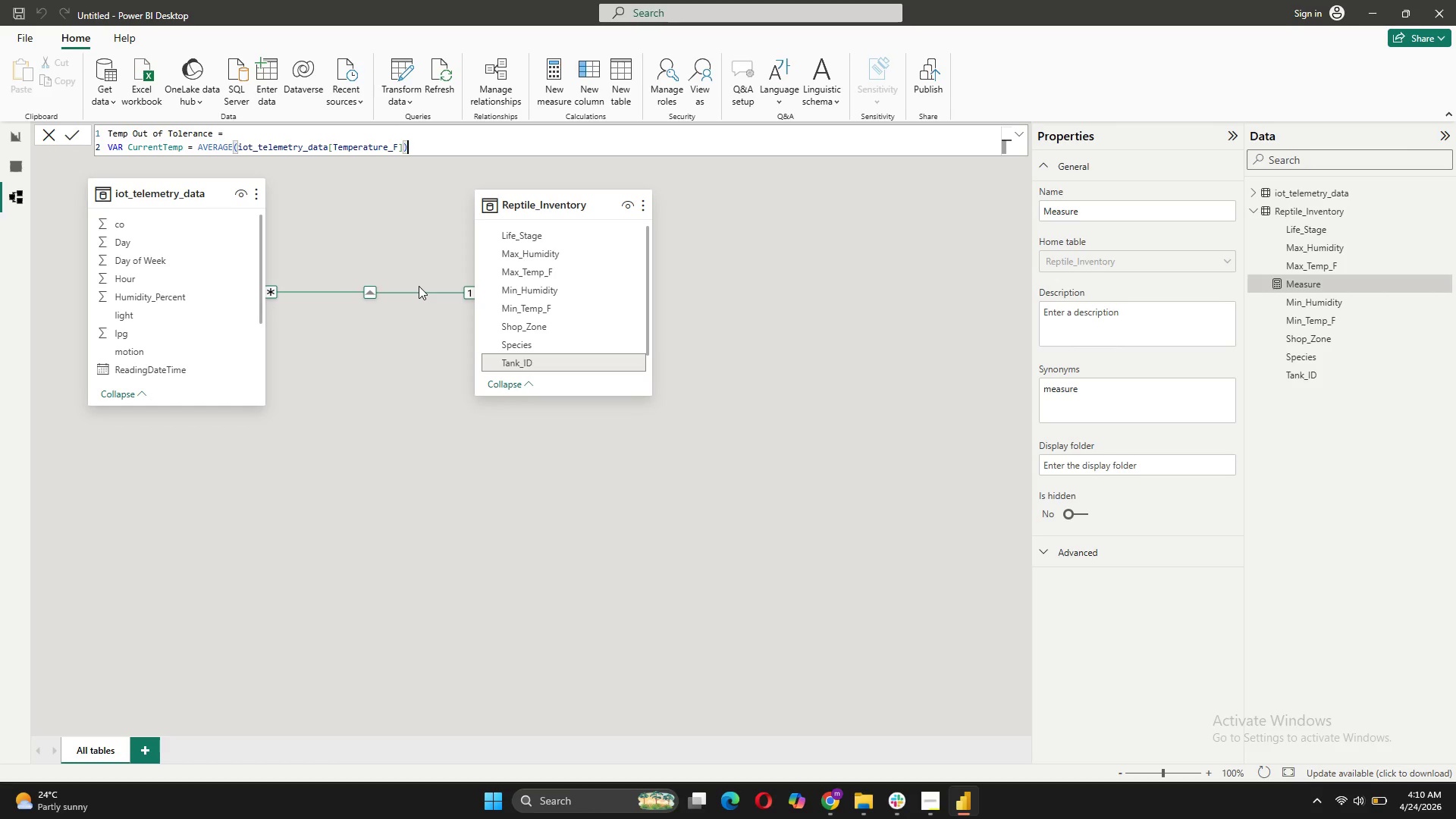 
key(Shift+Enter)
 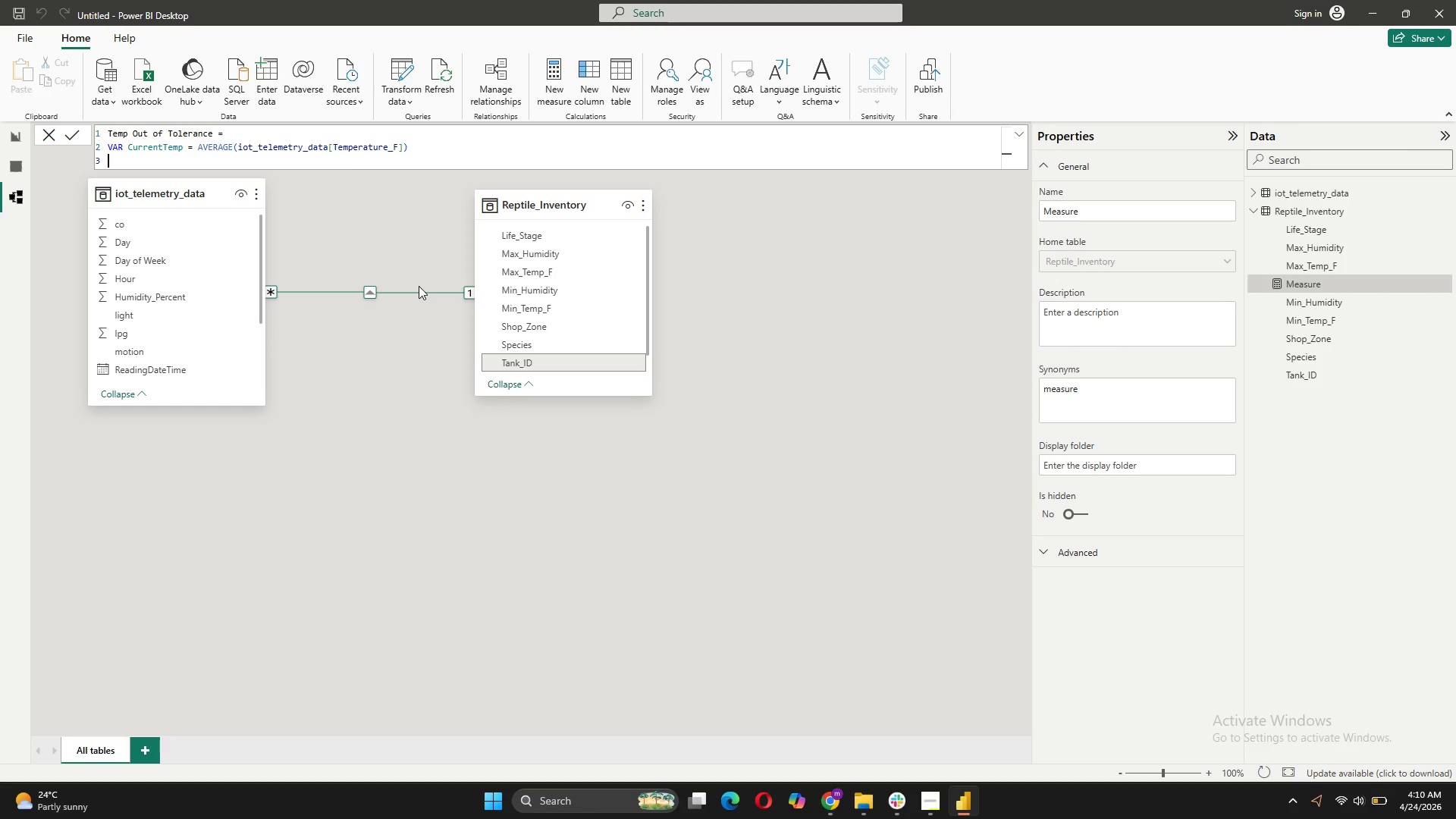 
type(Var)
key(Backspace)
key(Backspace)
key(Tab)
type( MinTemp = Se)
 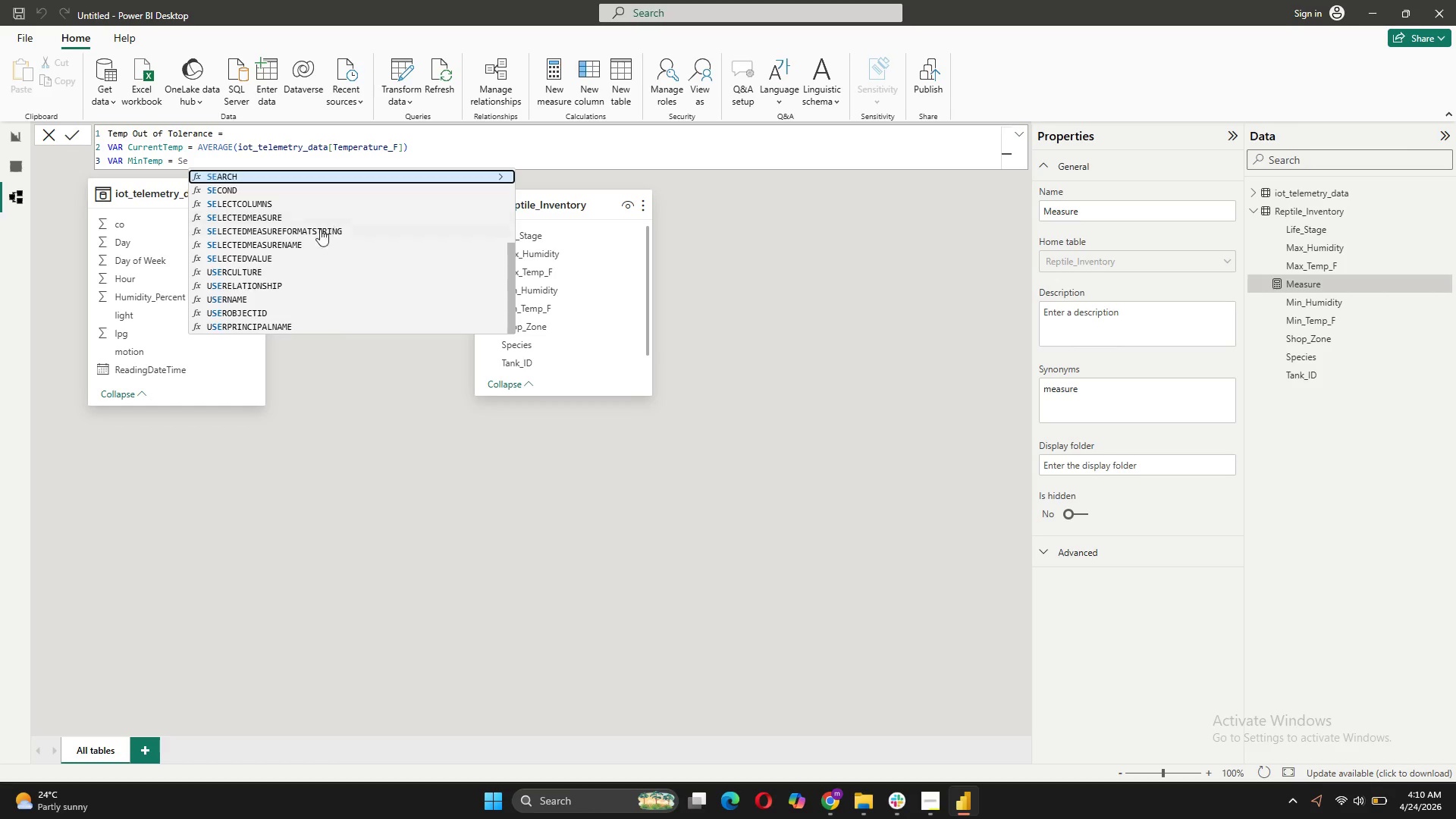 
left_click([278, 255])
 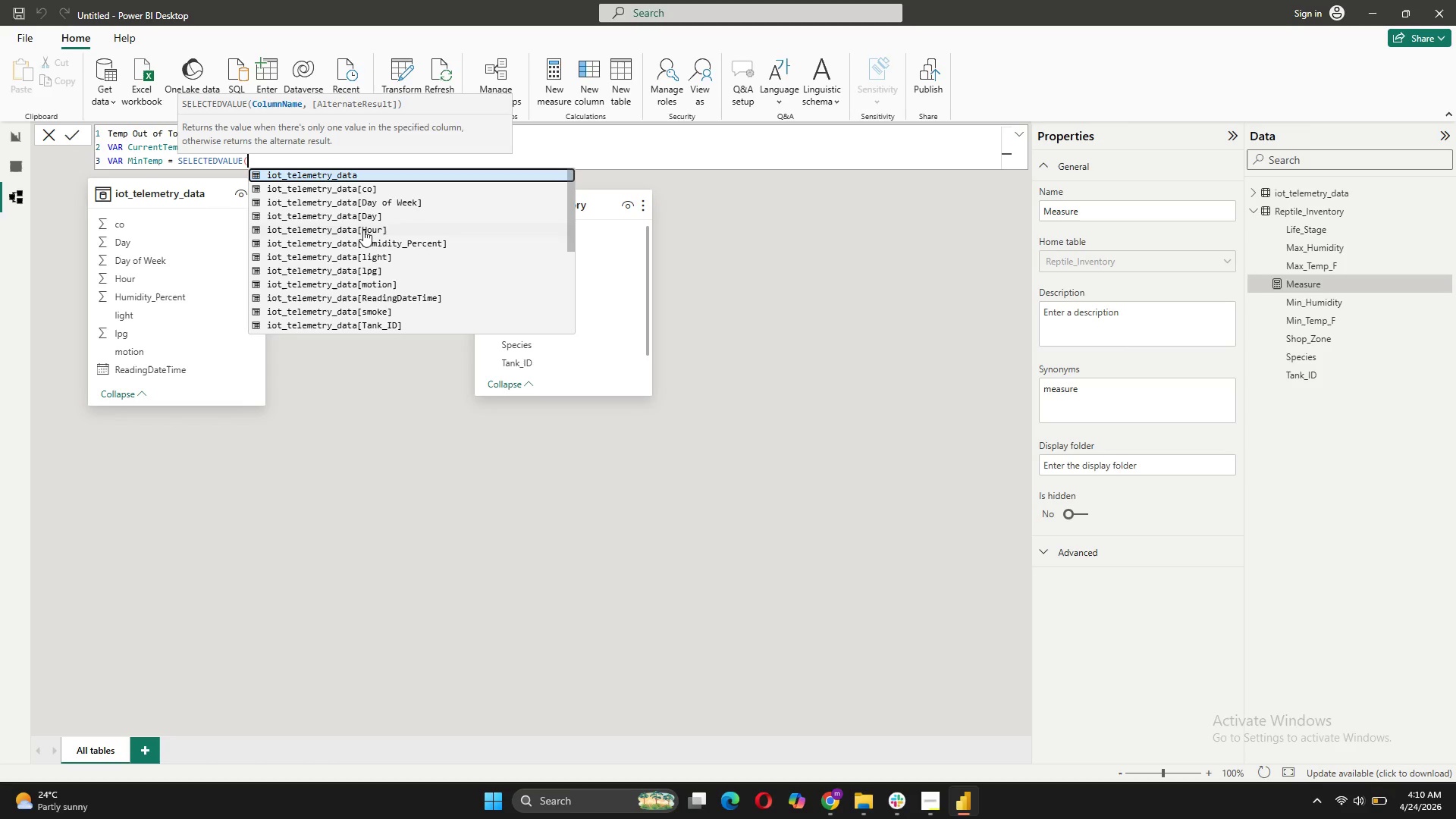 
scroll: coordinate [435, 300], scroll_direction: down, amount: 4.0
 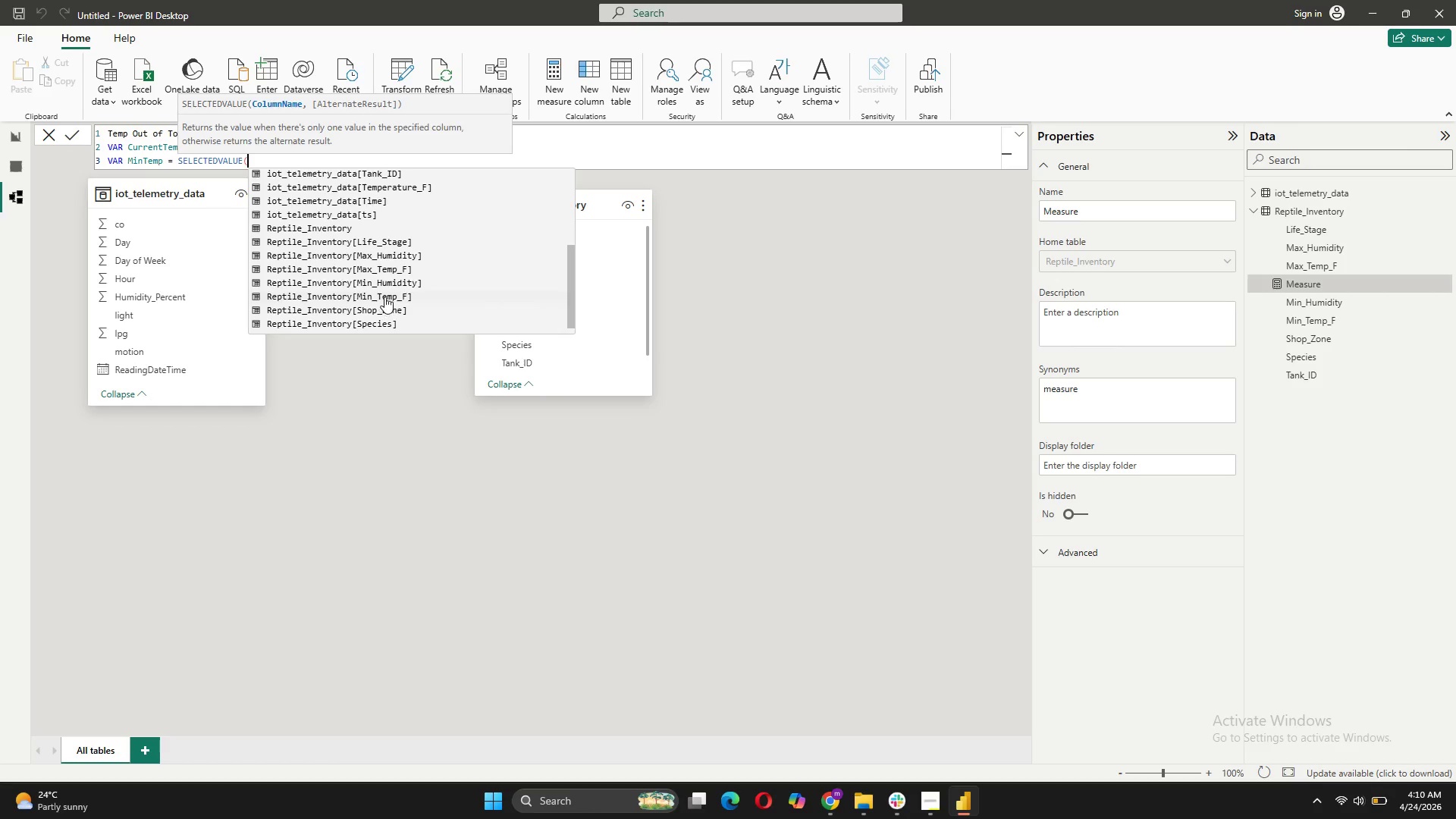 
left_click([386, 295])
 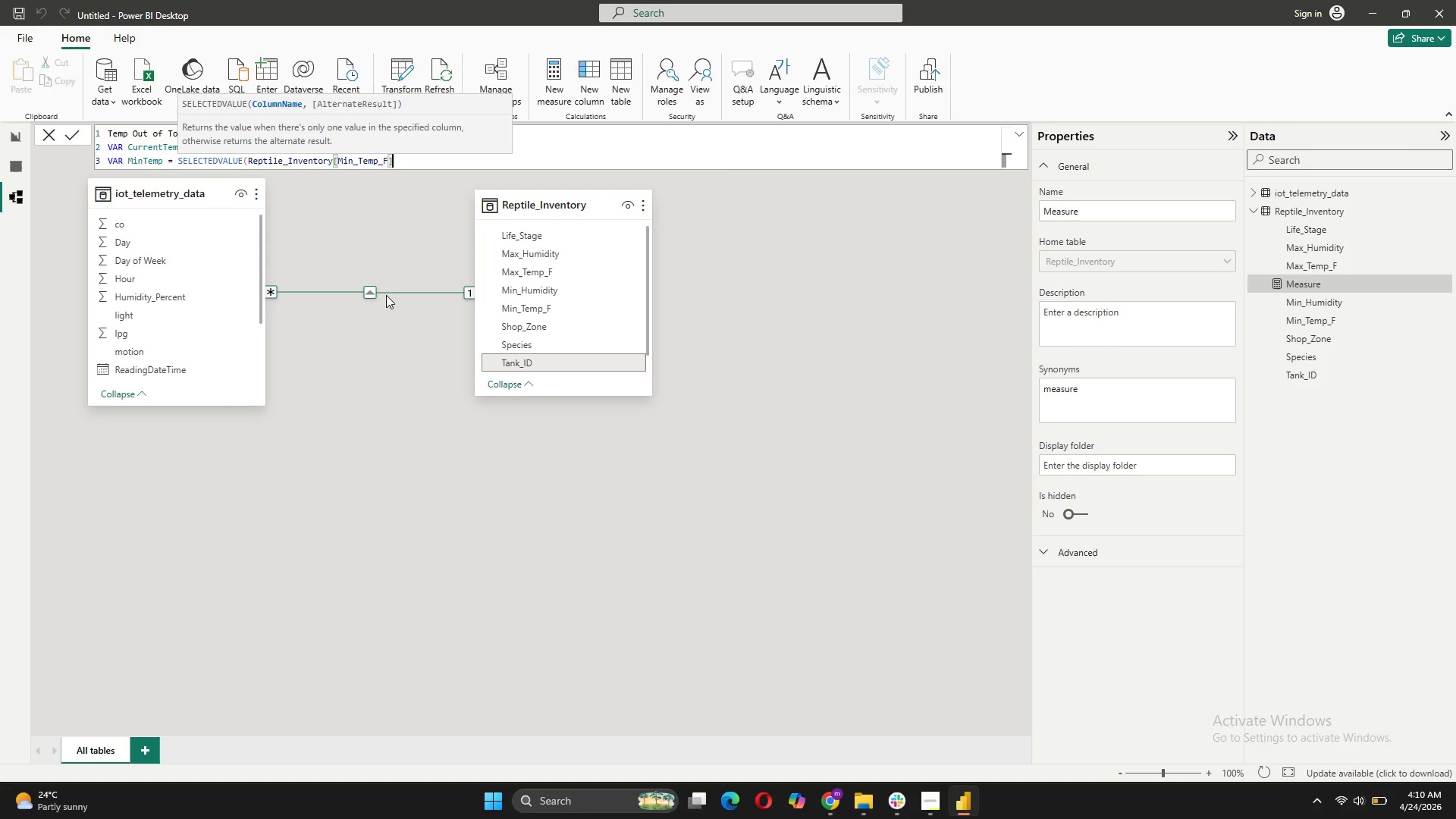 
key(Shift+0)
 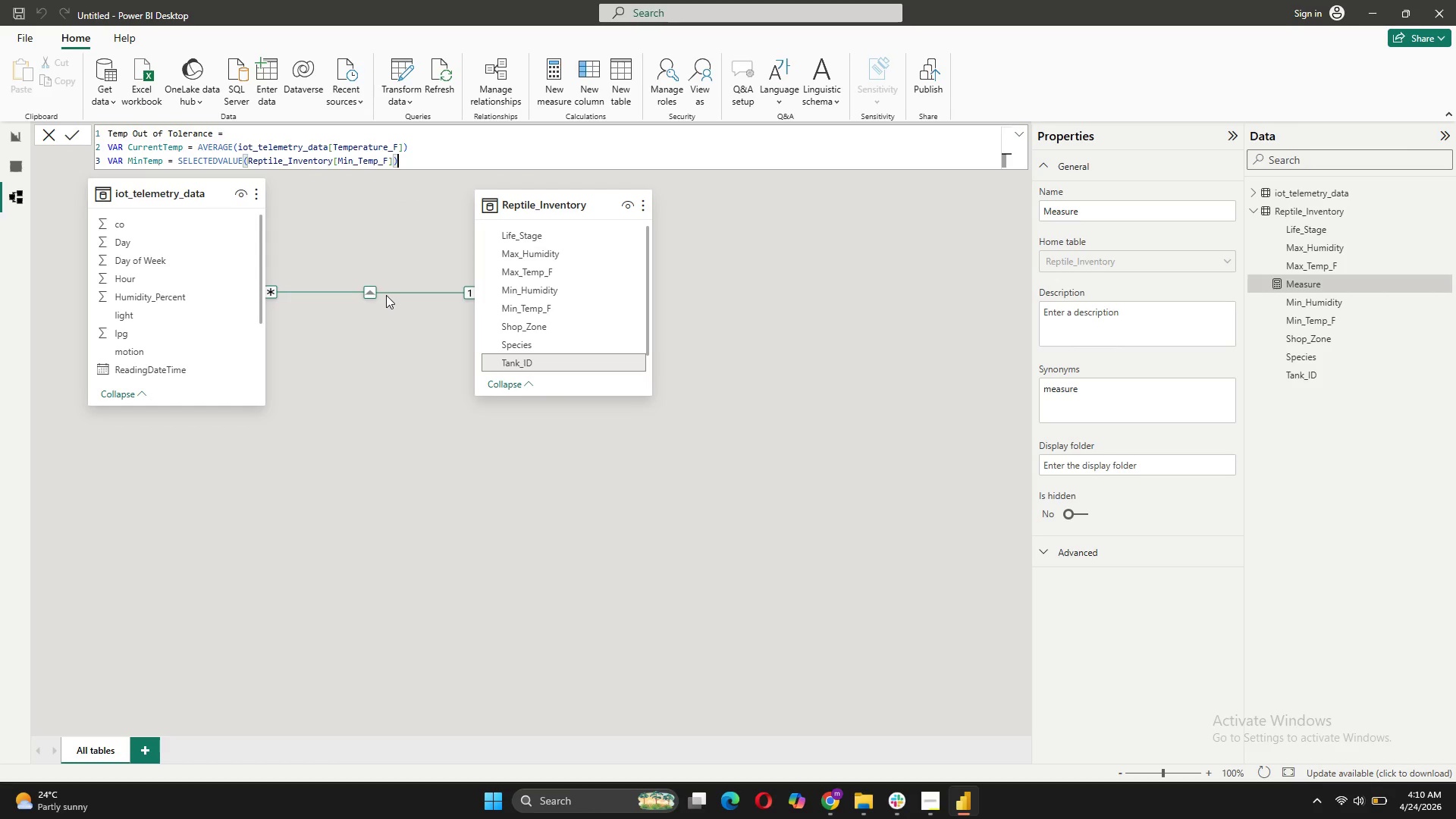 
key(Shift+Enter)
 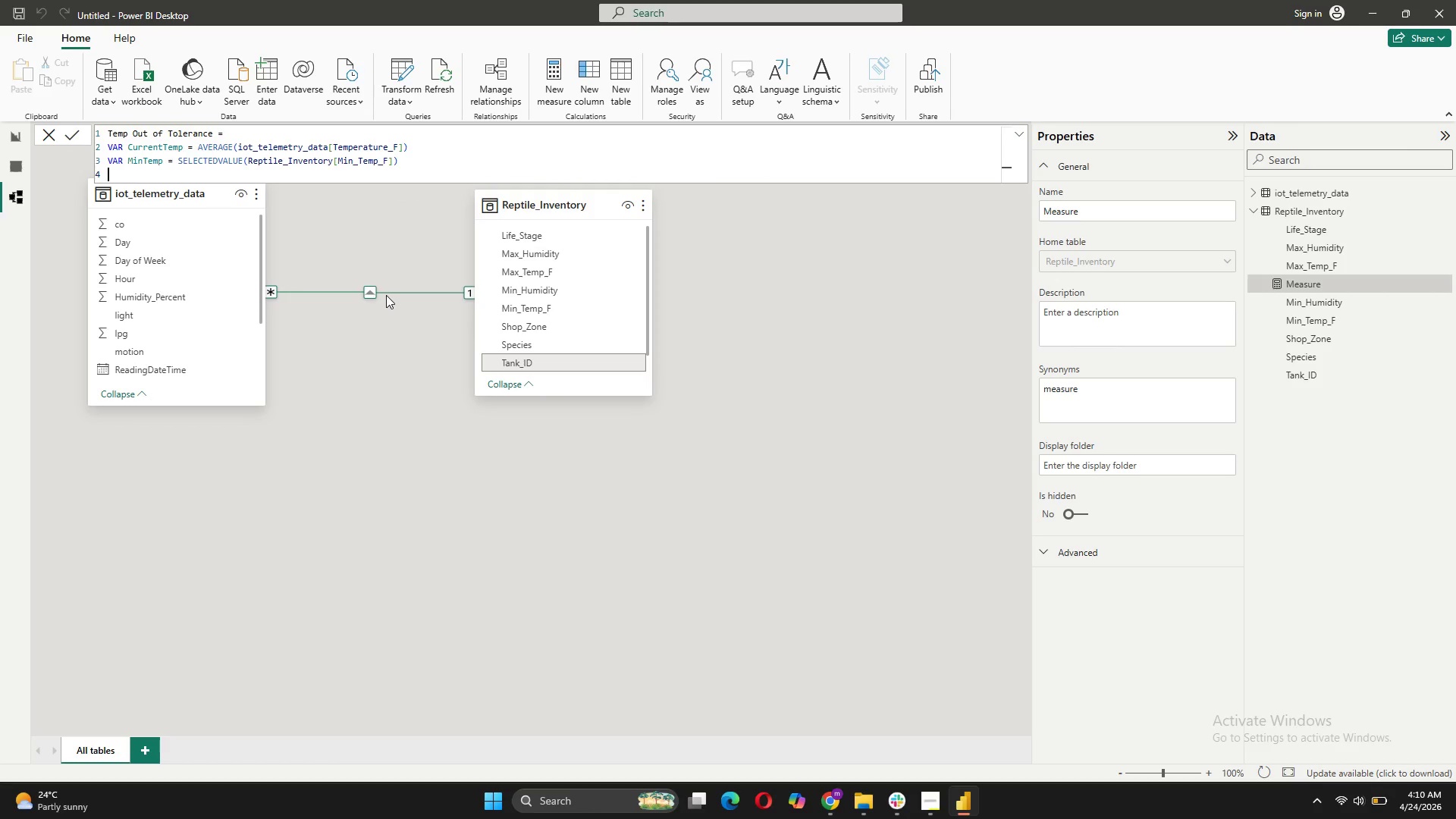 
type(VAR mAXtEMP = )
key(Backspace)
key(Backspace)
key(Backspace)
key(Backspace)
key(Backspace)
key(Backspace)
key(Backspace)
key(Backspace)
key(Backspace)
key(Backspace)
type(MaxTemp = SELEC)
 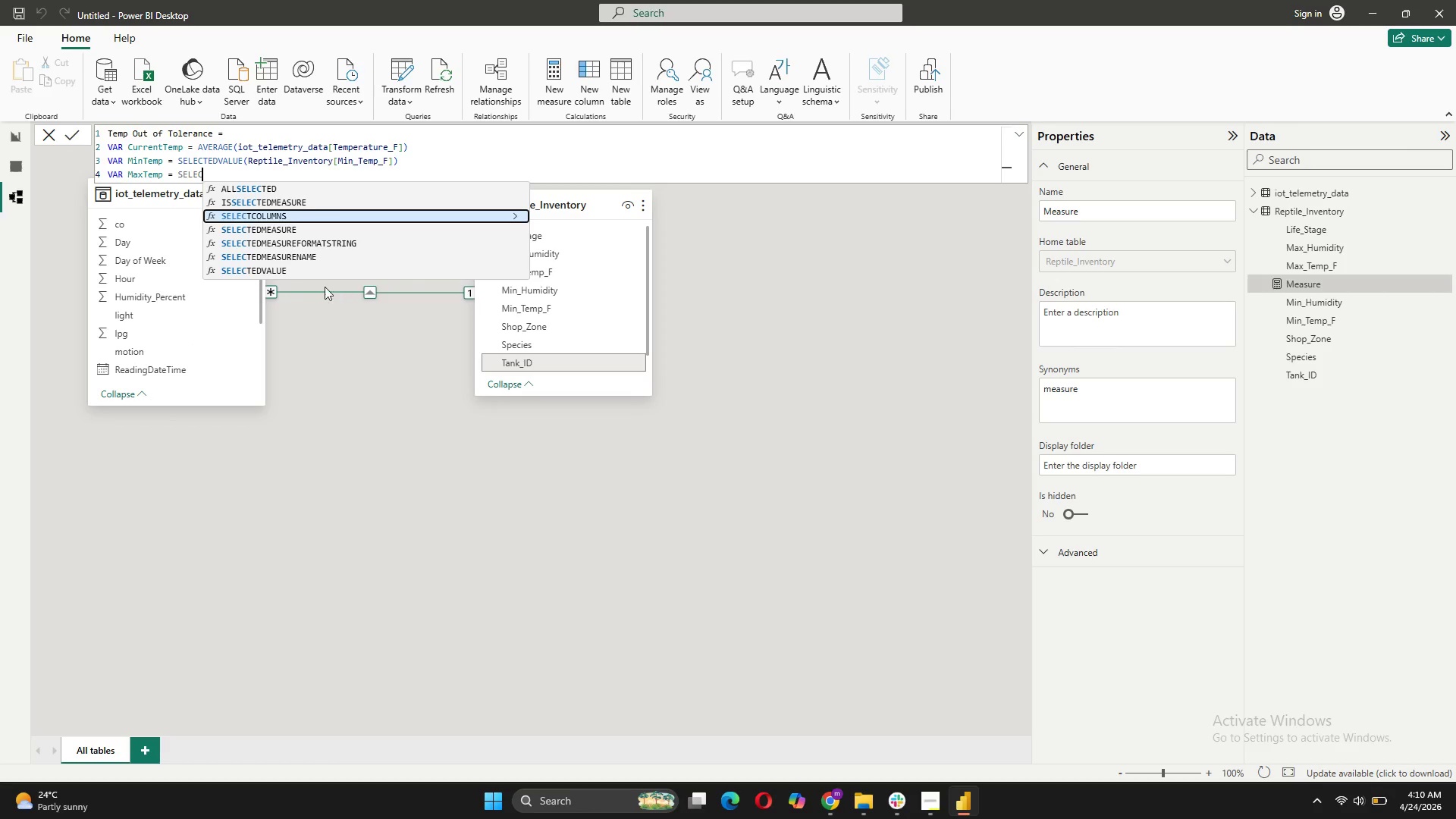 
left_click([301, 270])
 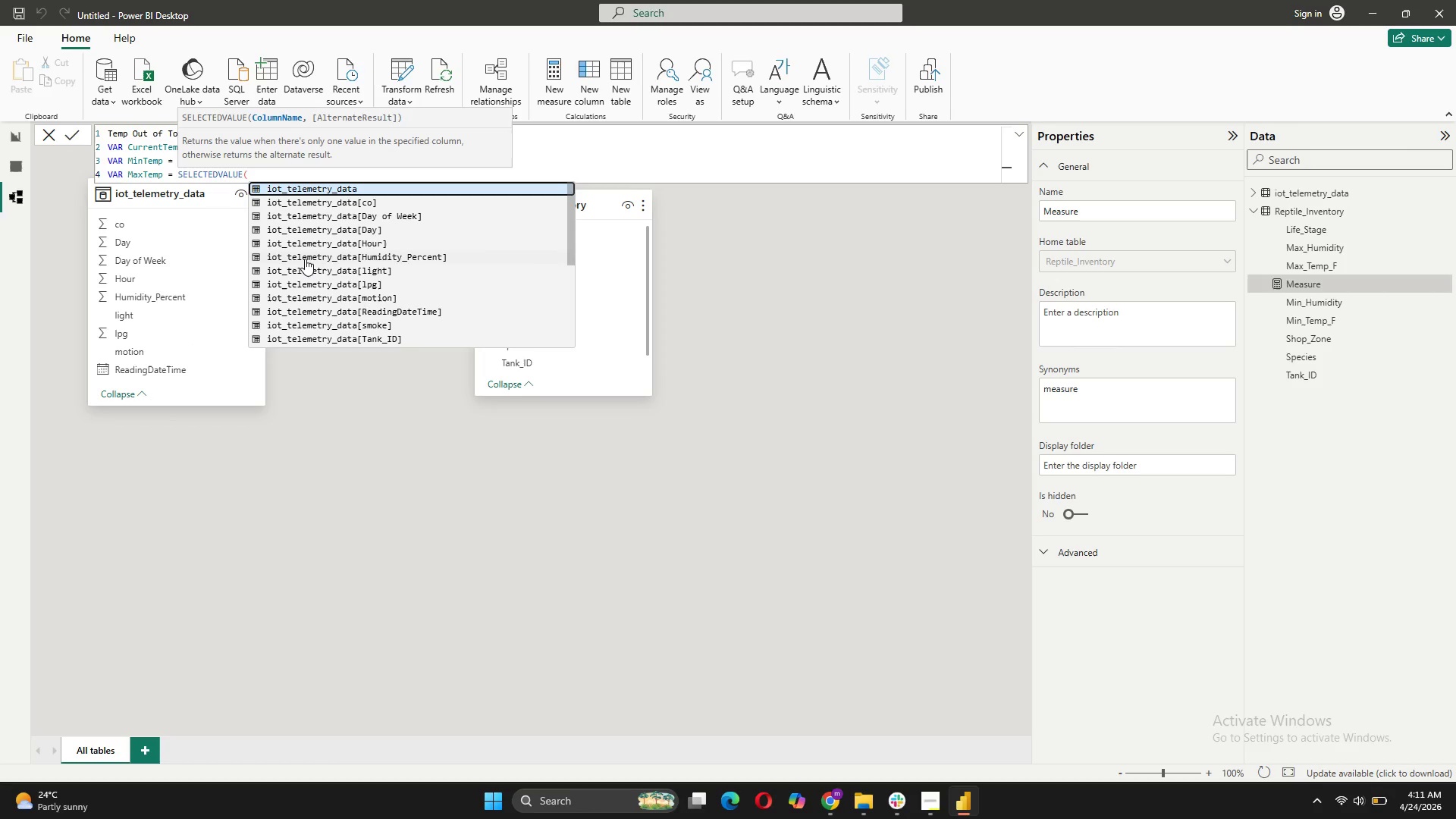 
scroll: coordinate [422, 298], scroll_direction: down, amount: 2.0
 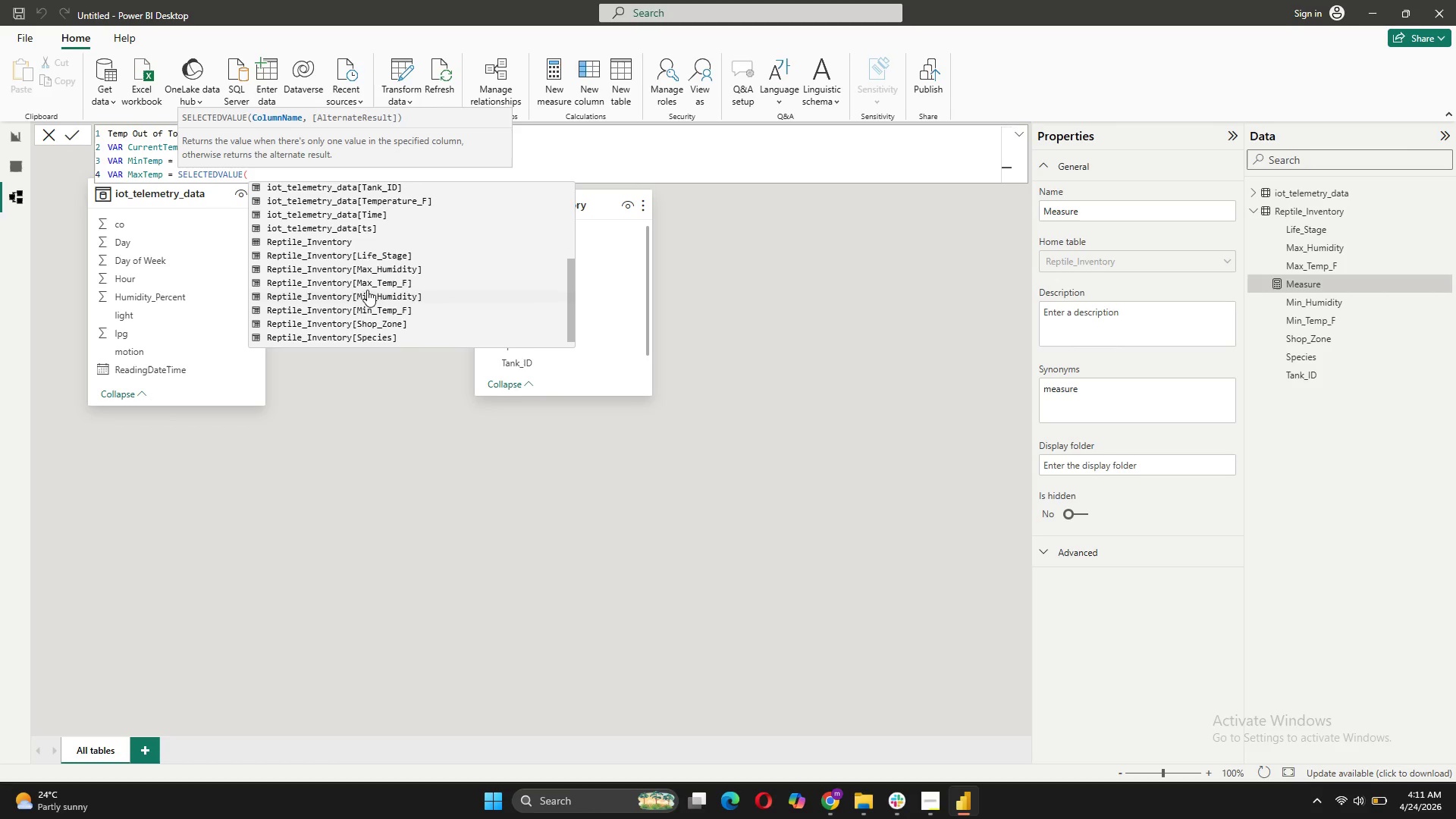 
left_click([351, 281])
 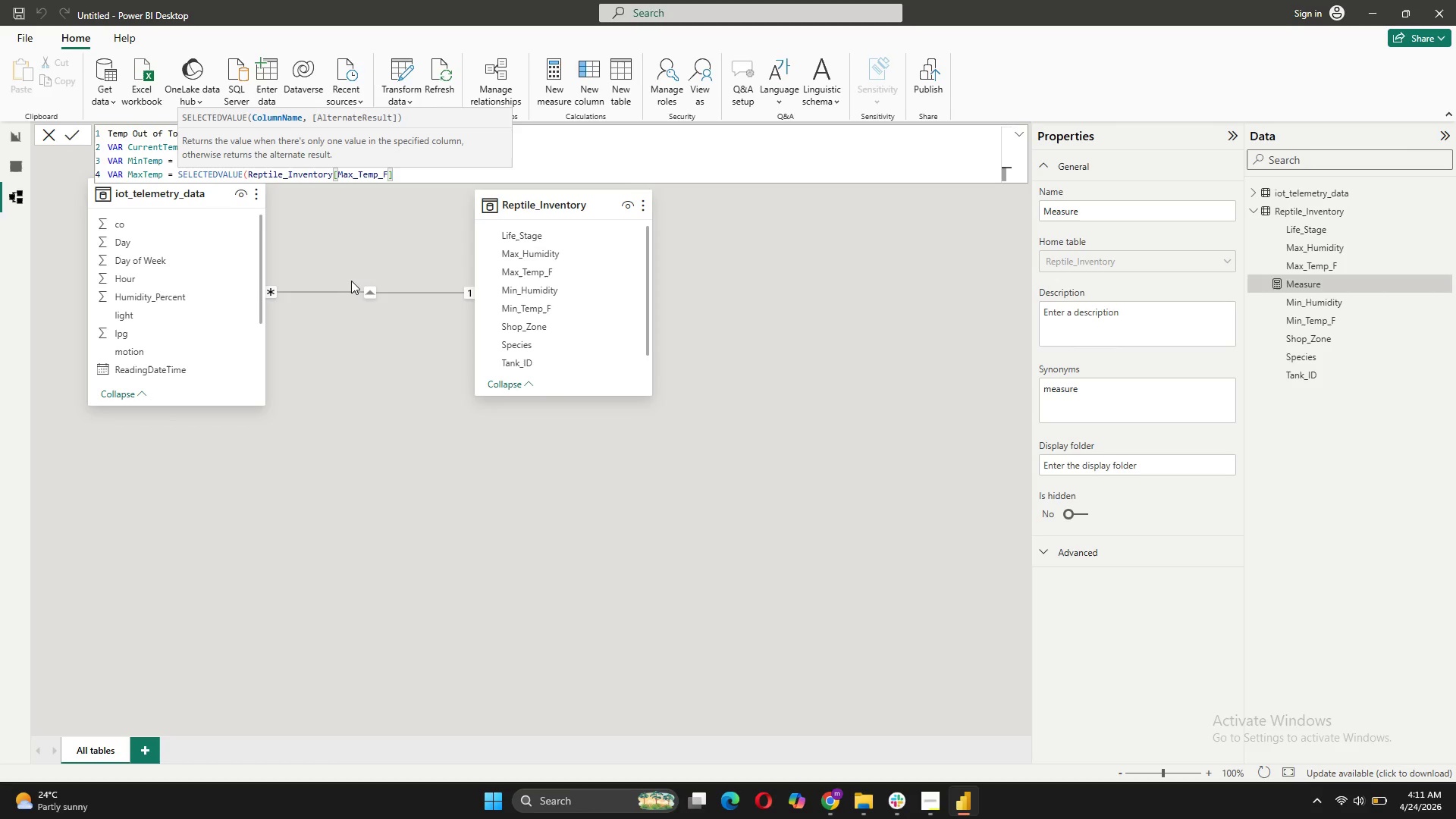 
key(Shift+0)
 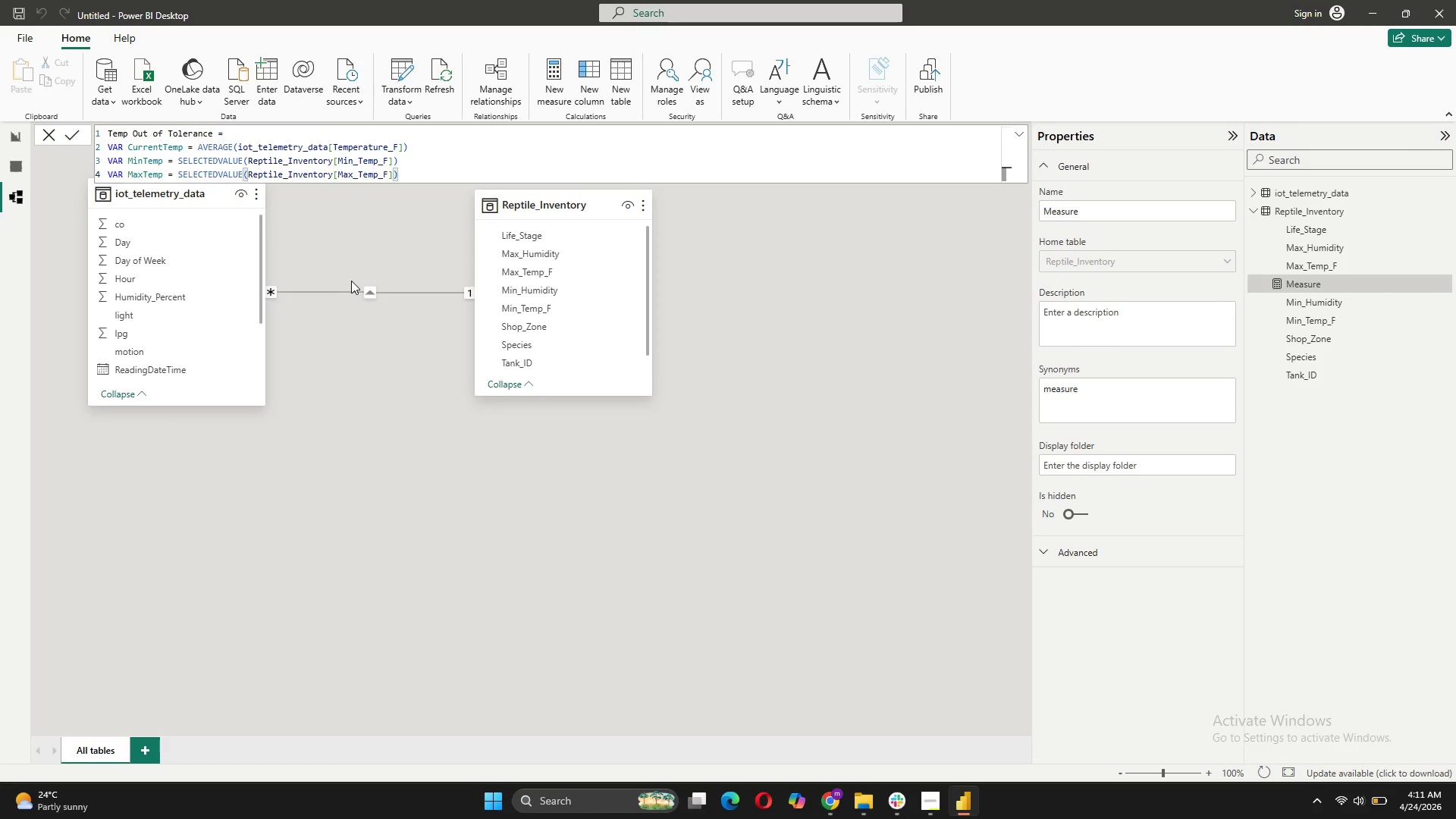 
key(Shift+Enter)
 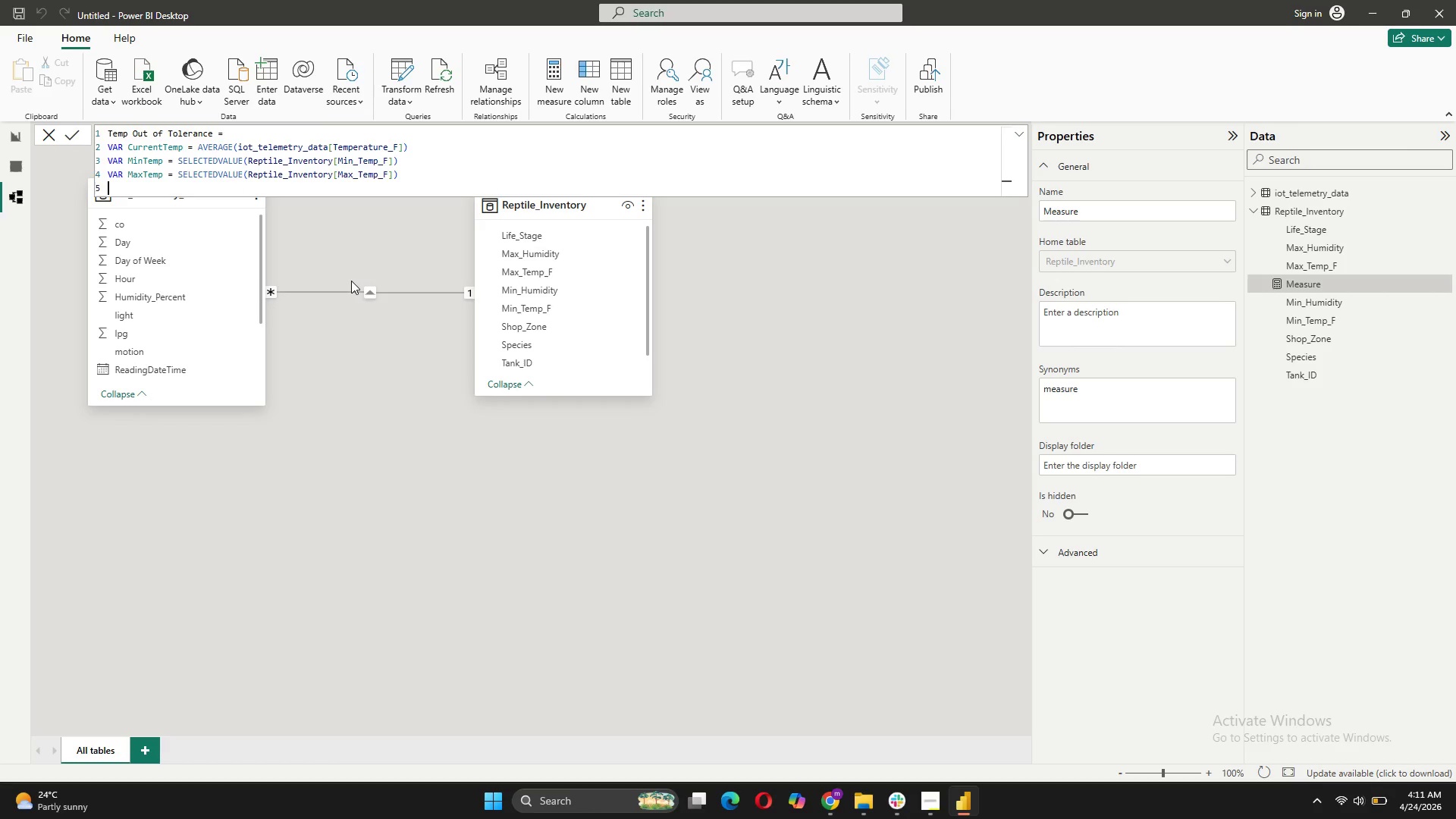 
type(RE)
key(Tab)
 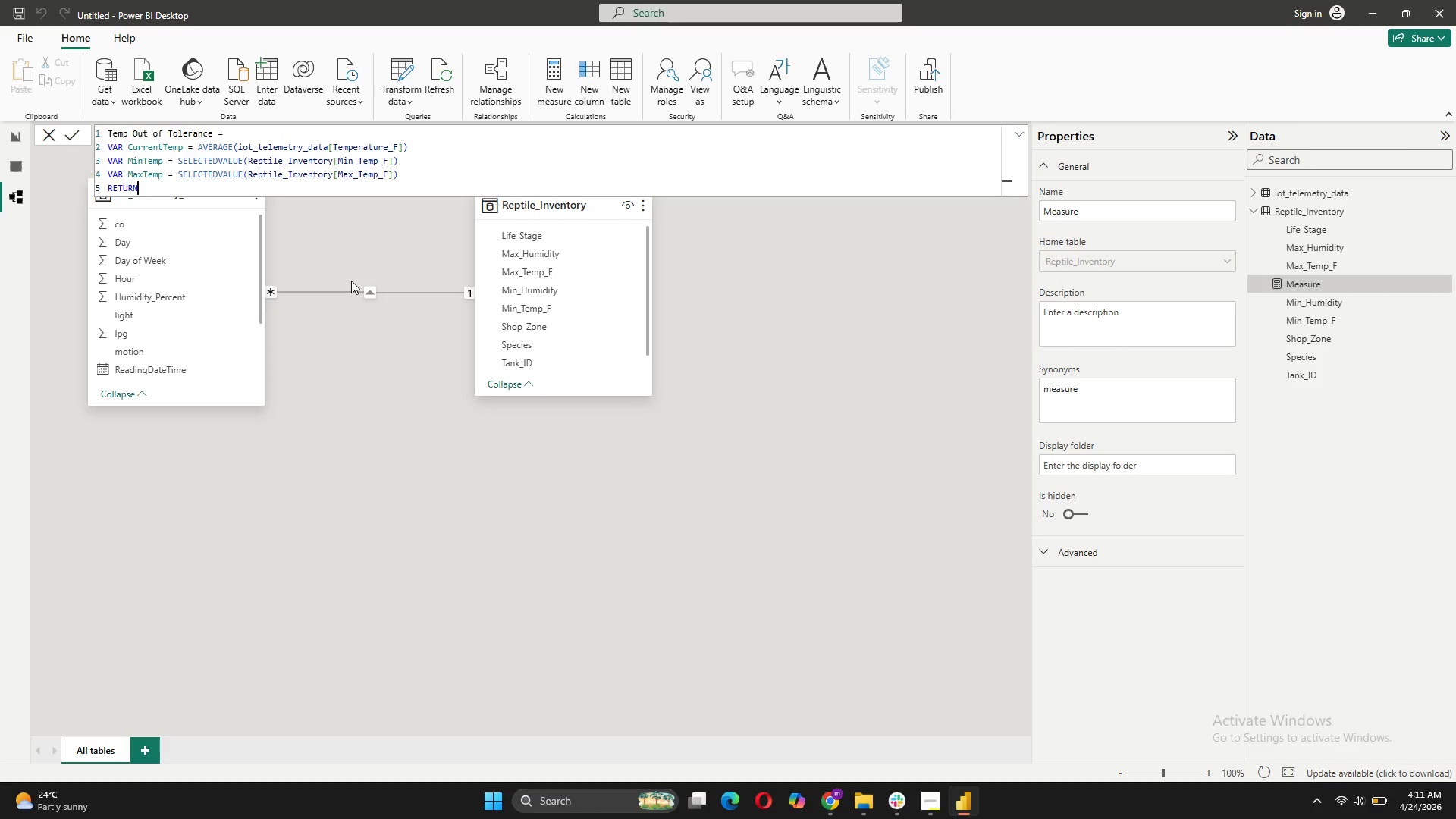 
key(Shift+Enter)
 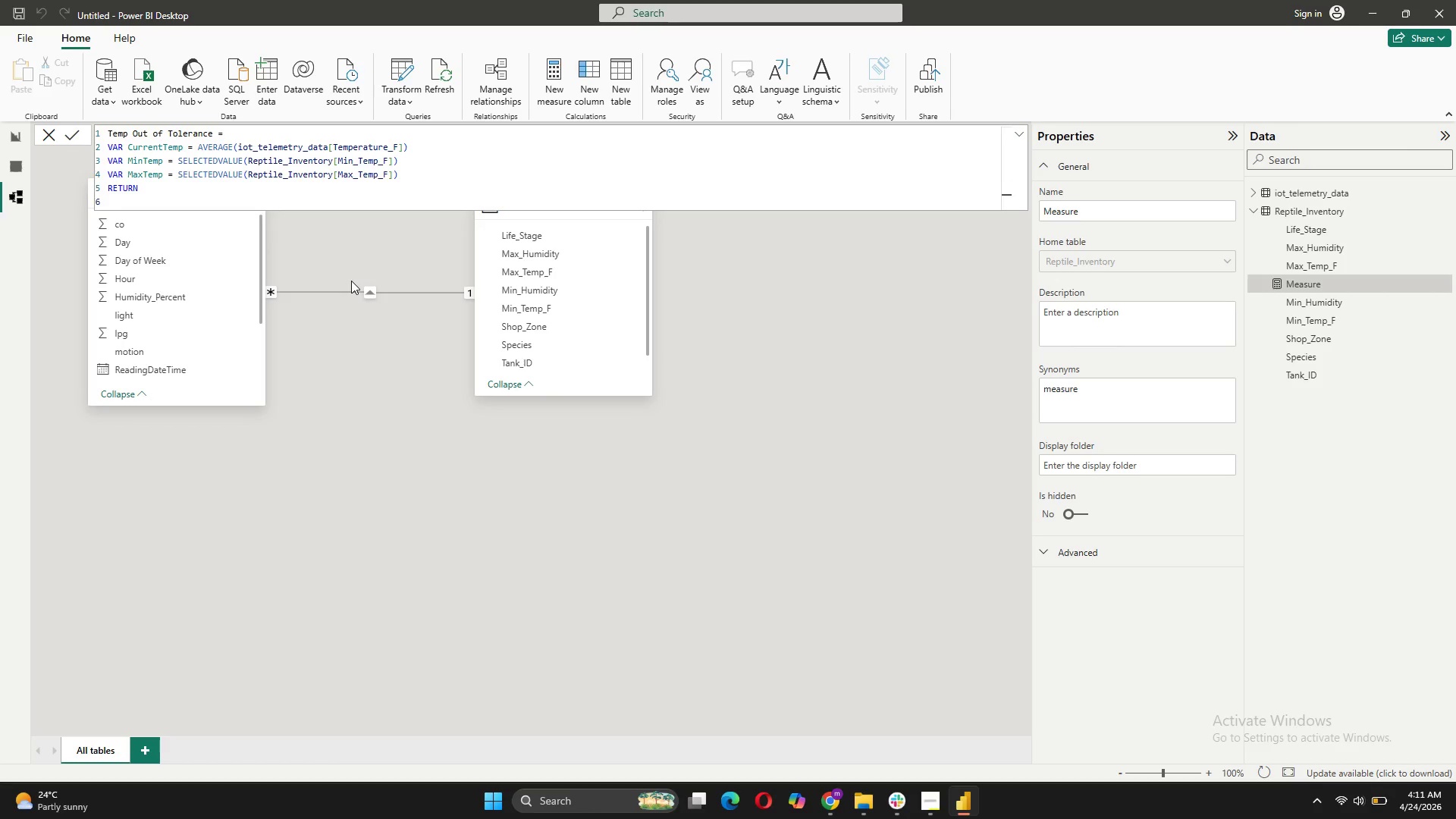 
type(IF(C)
 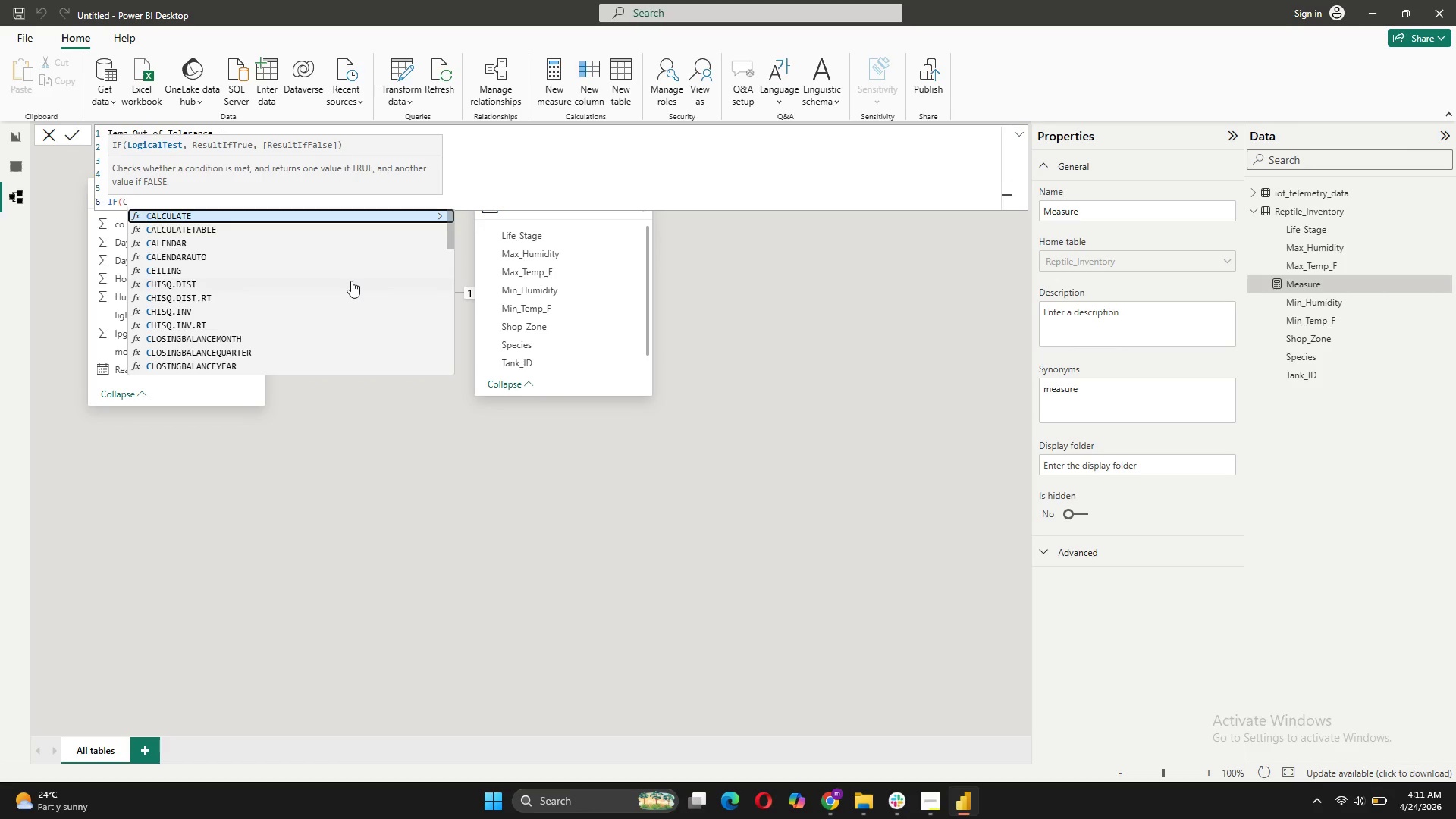 
hold_key(key=U, duration=25.52)
 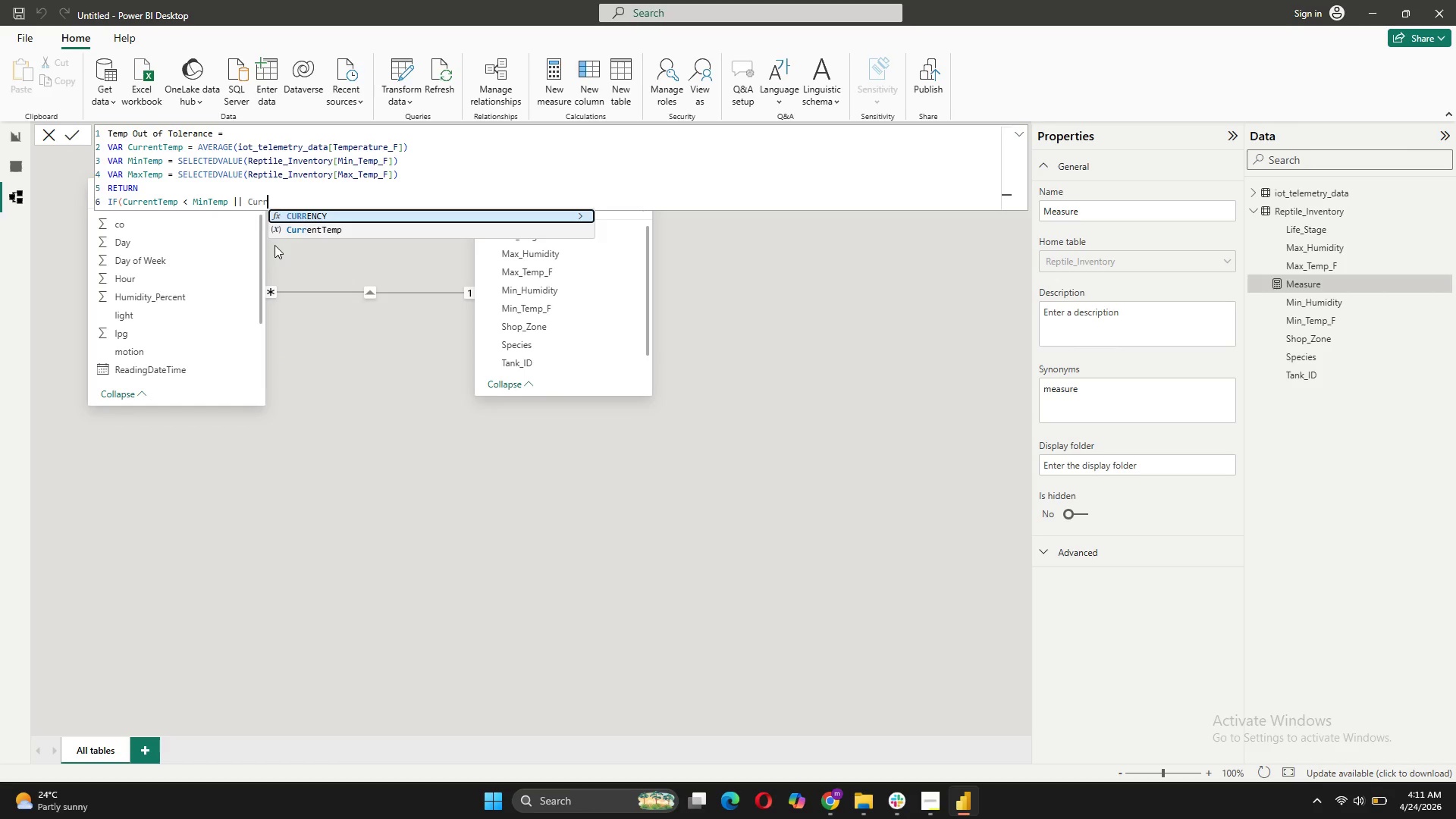 
left_click([256, 286])
 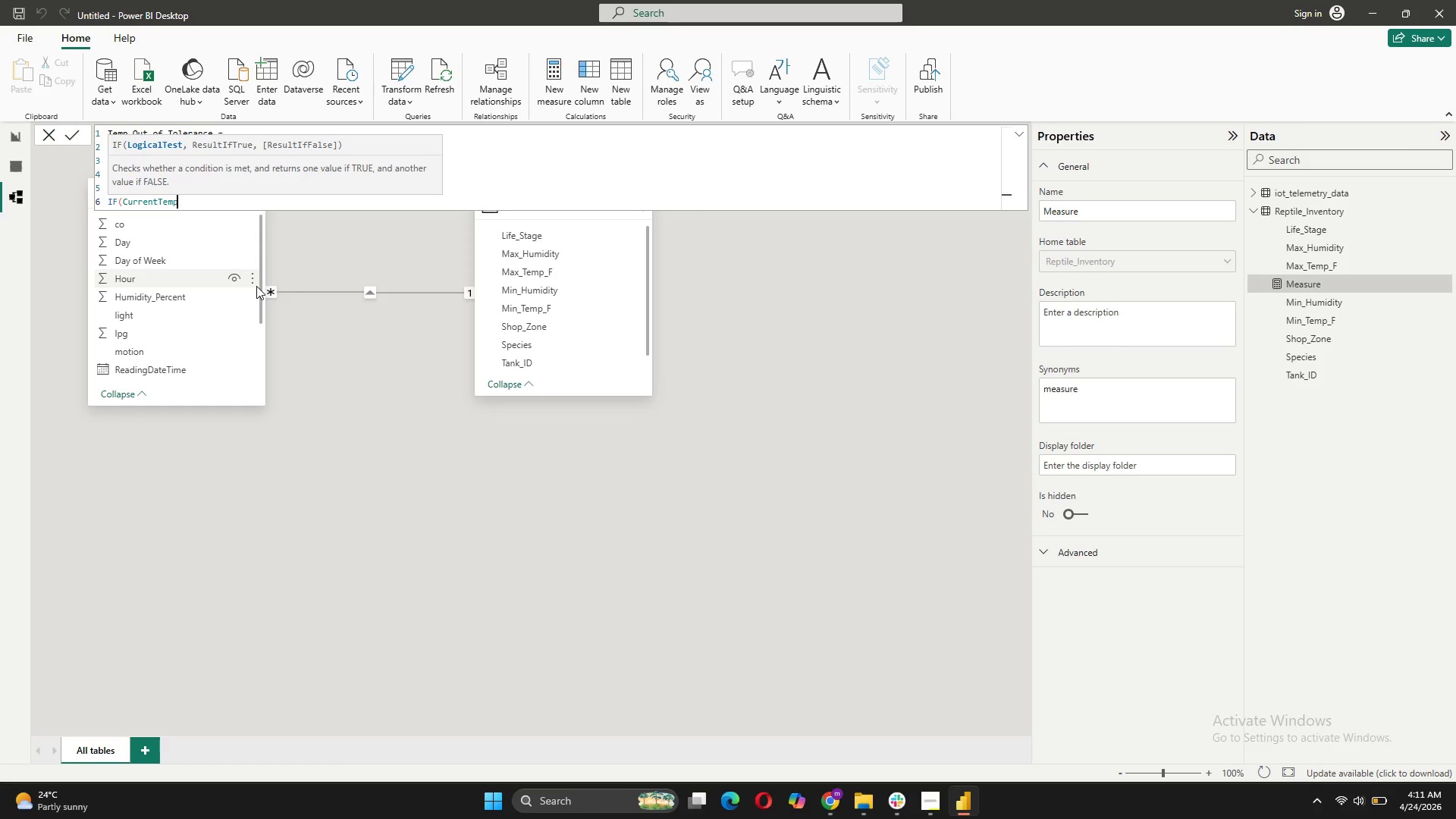 
type( < Min)
 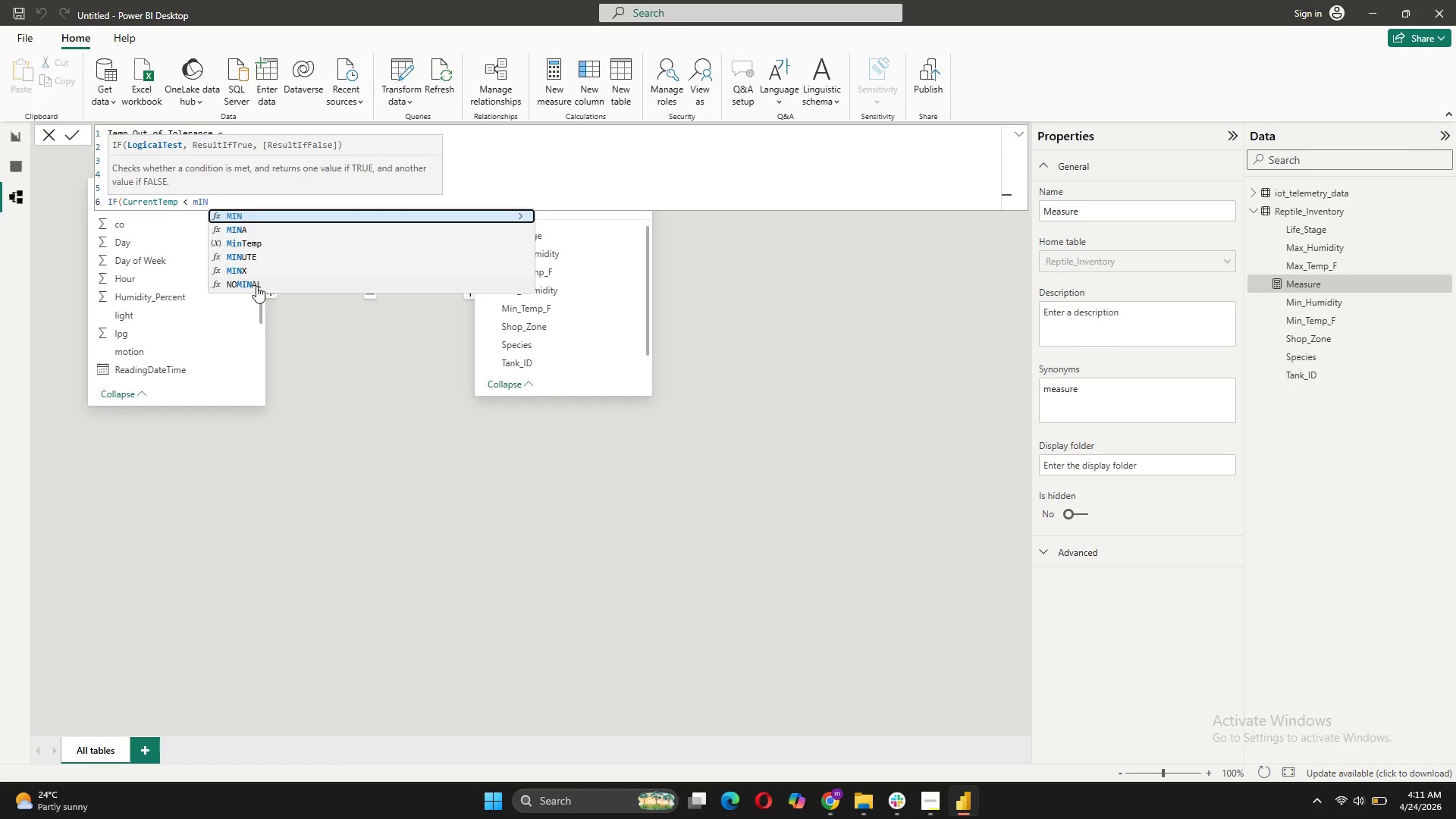 
left_click([261, 253])
 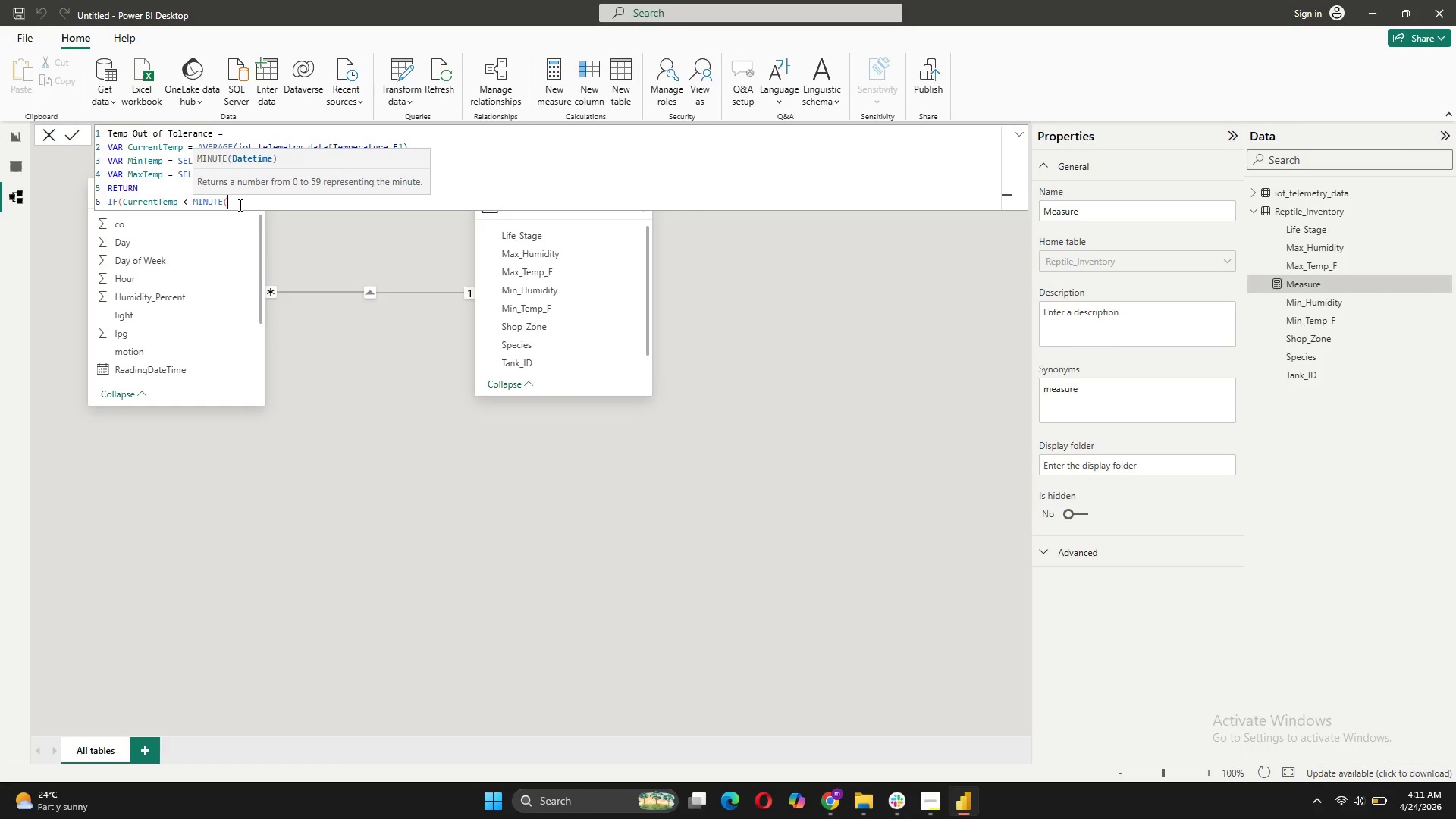 
key(Backspace)
key(Backspace)
key(Backspace)
key(Backspace)
key(Backspace)
key(Backspace)
type(in)
 